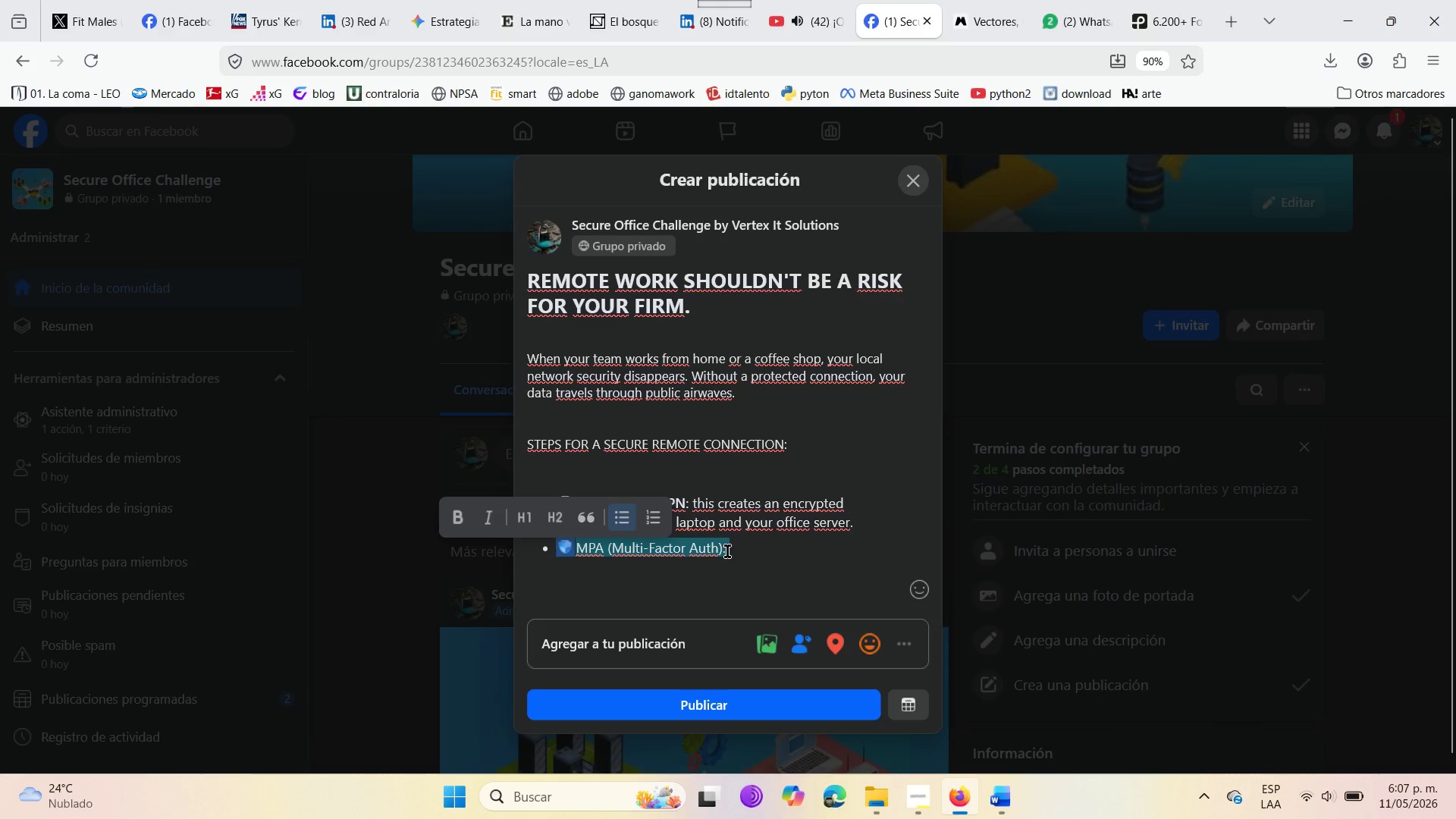 
left_click([727, 551])
 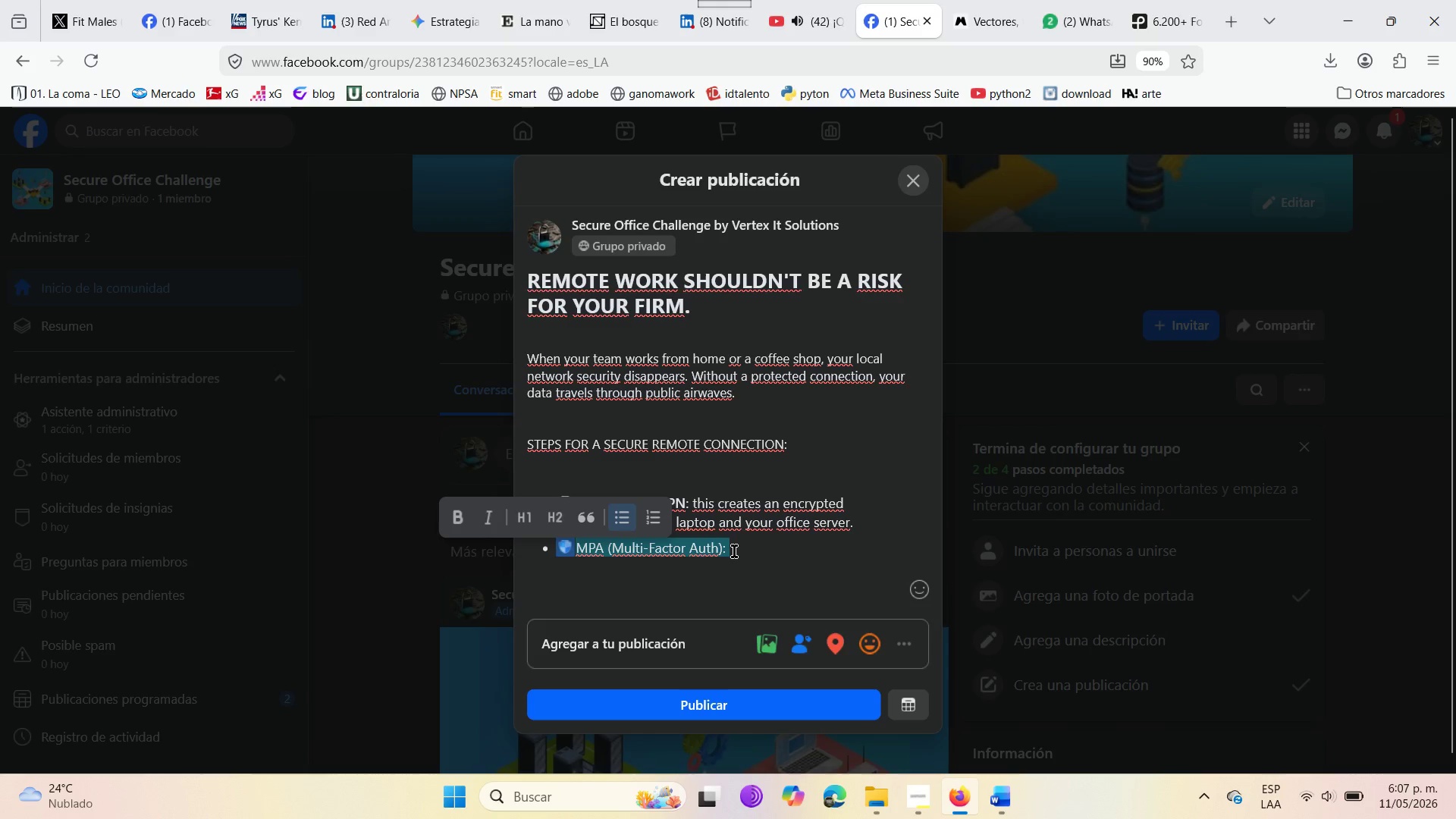 
triple_click([734, 551])
 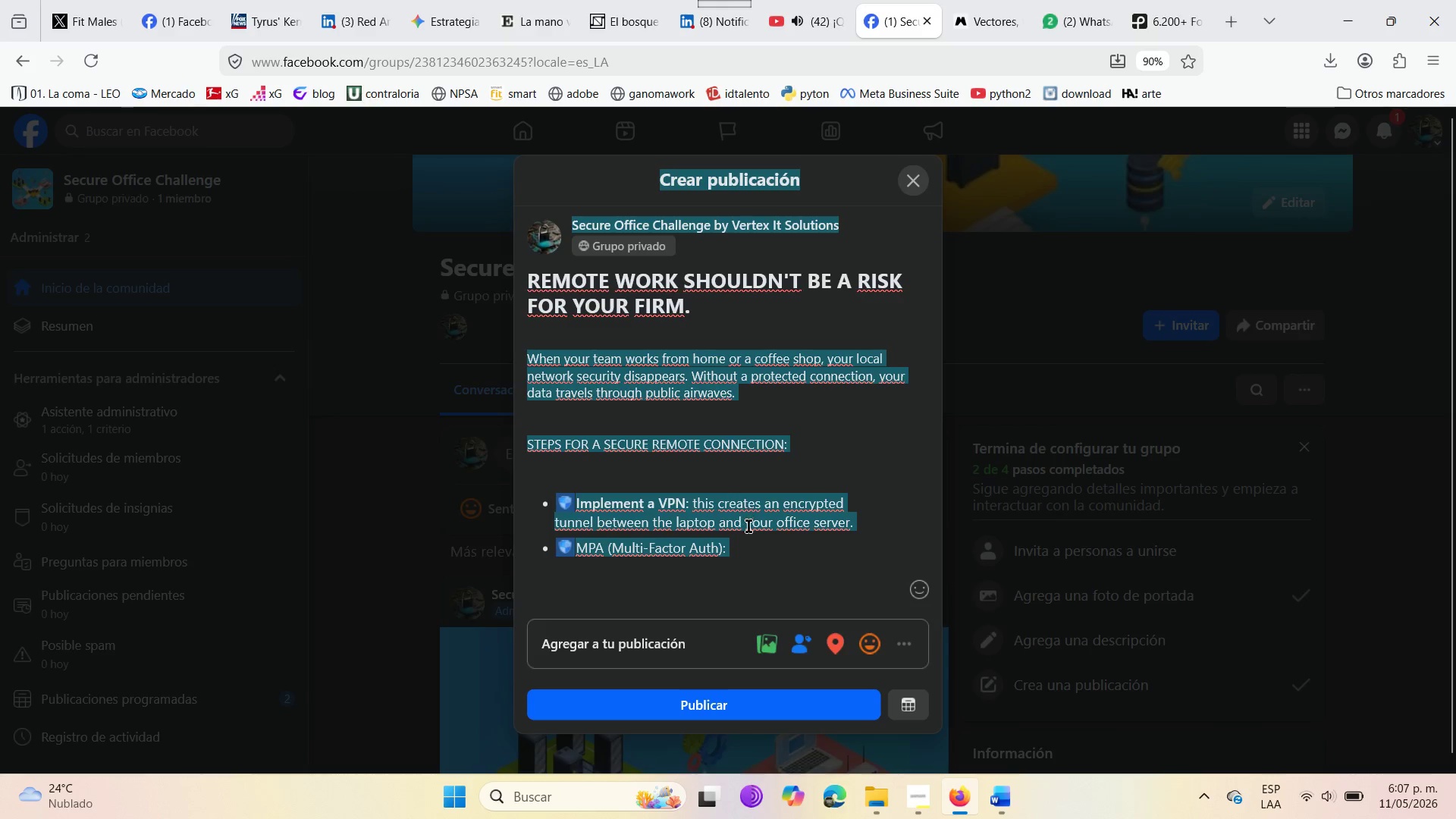 
left_click([748, 547])
 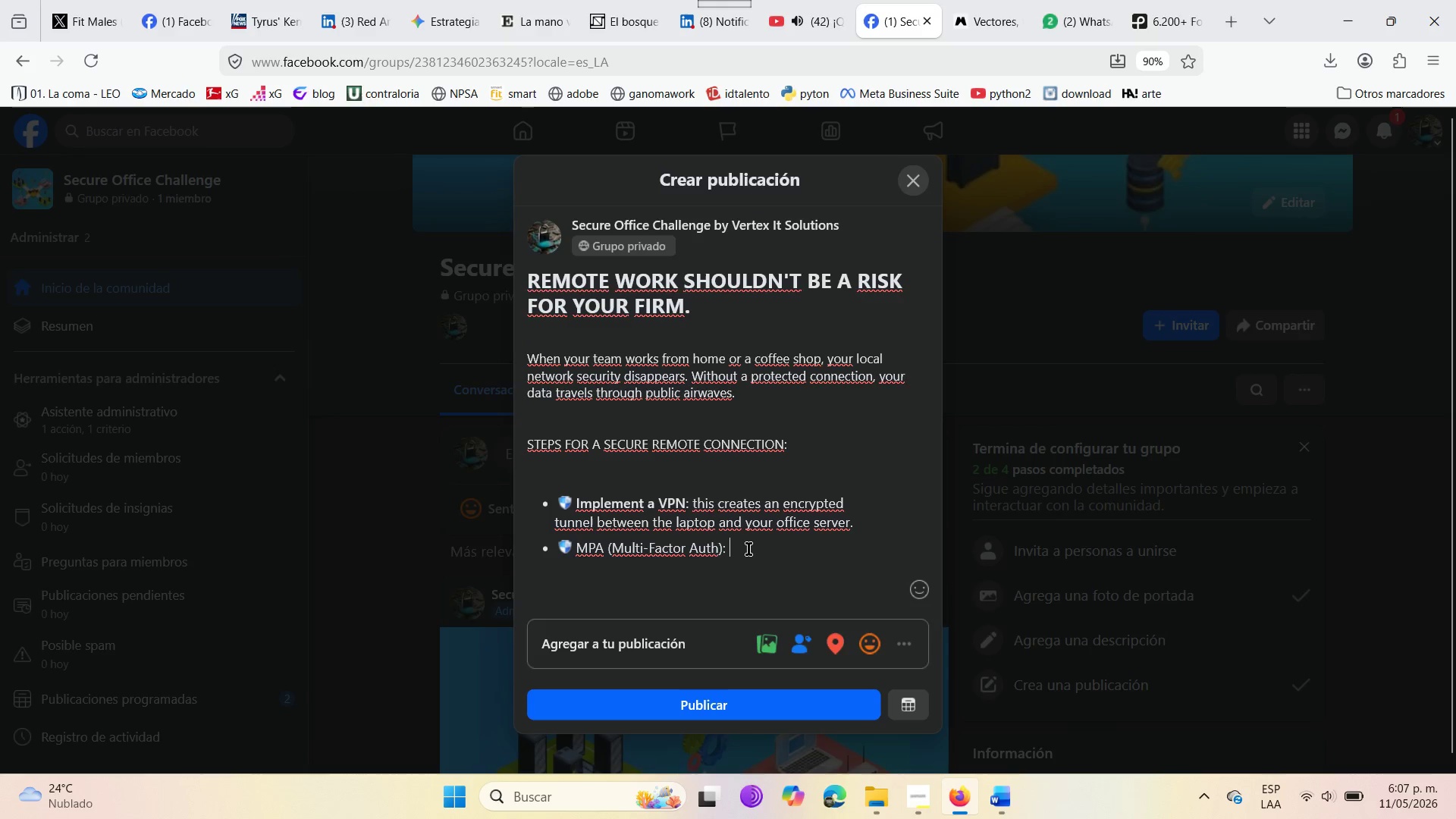 
left_click([748, 549])
 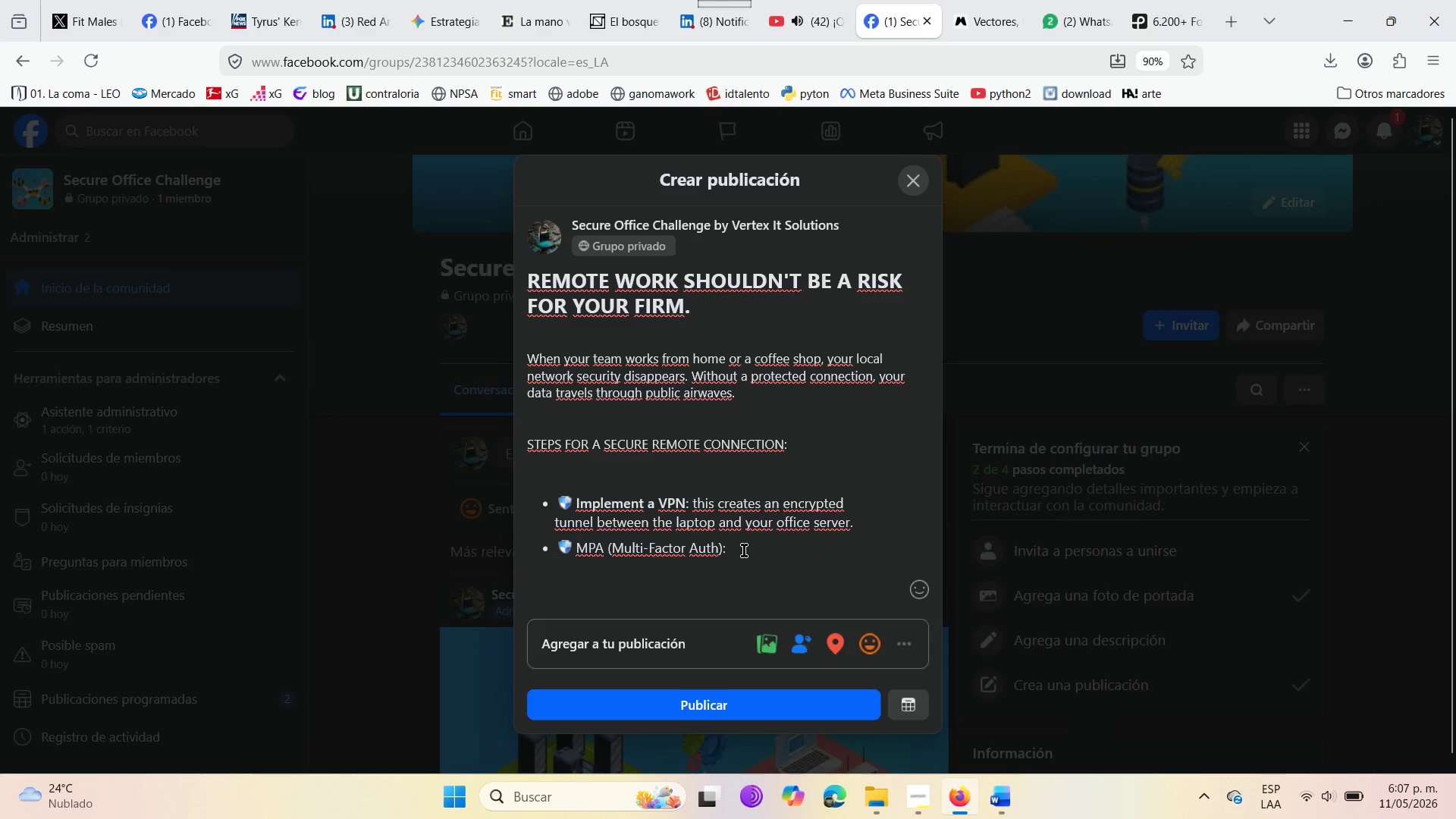 
type( Amo)
key(Backspace)
key(Backspace)
type( mobile code t)
key(Backspace)
key(Backspace)
type( is the final )
 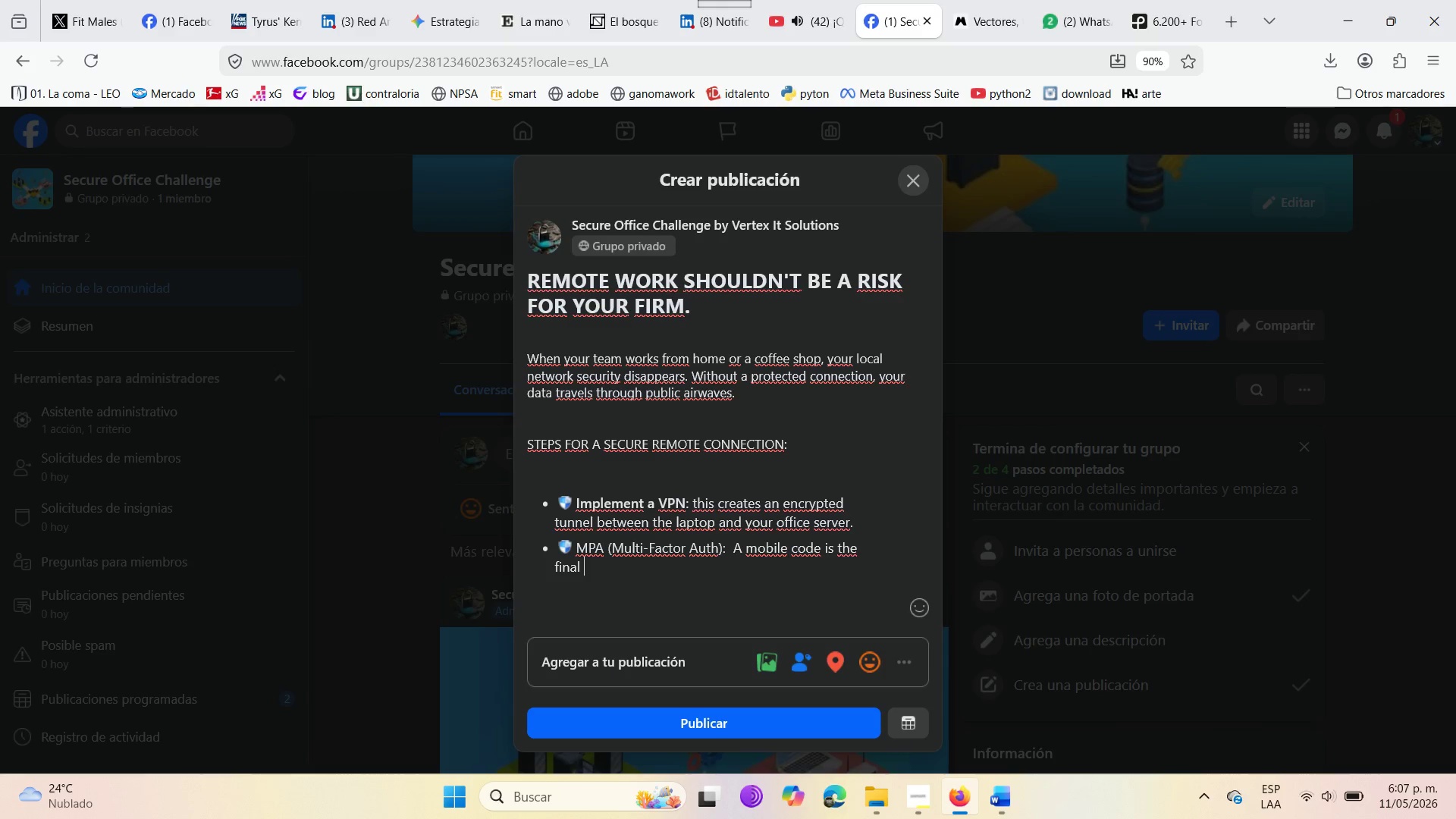 
wait(14.09)
 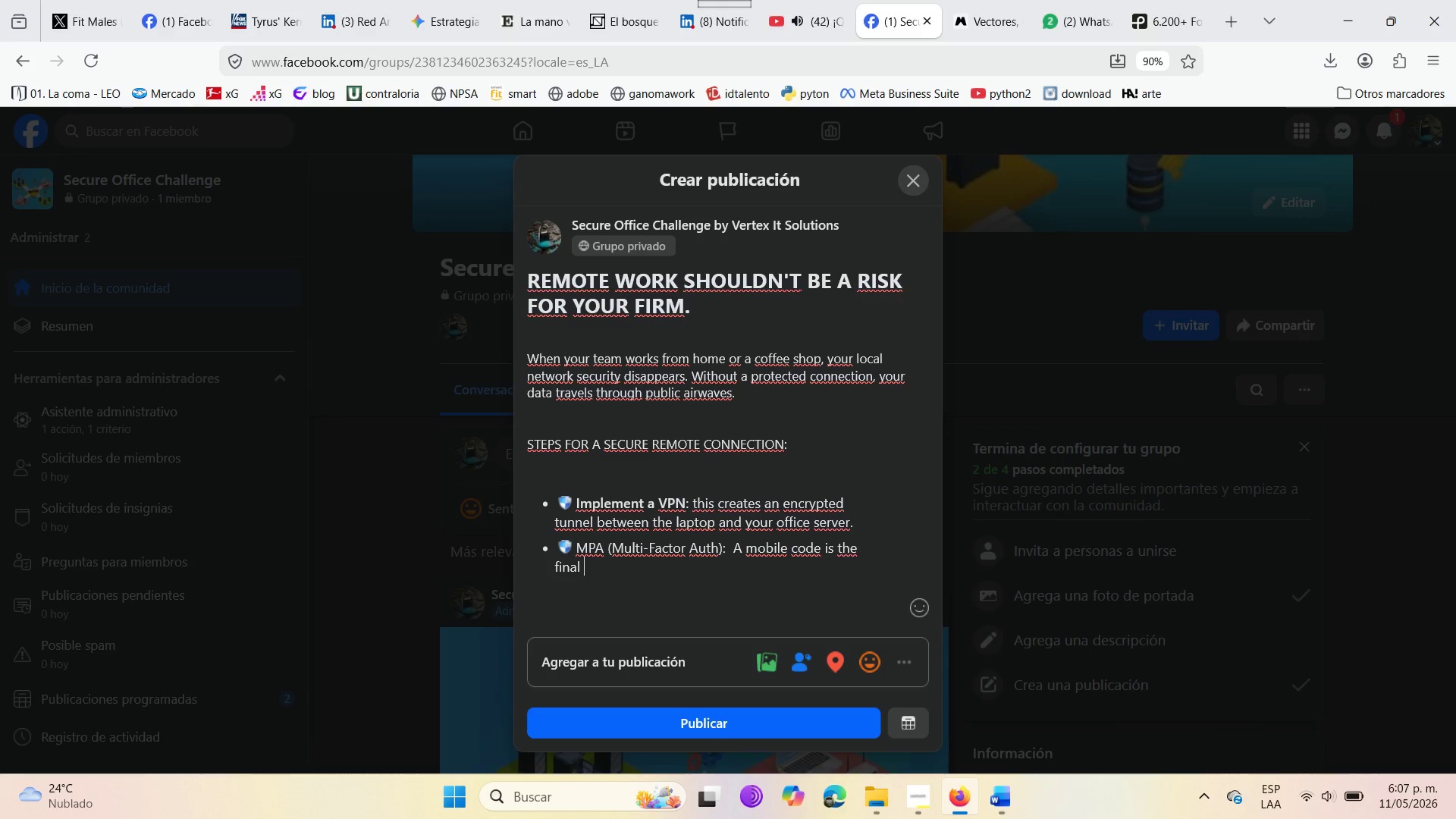 
type(barrier against hackers )
key(Backspace)
type(. )
 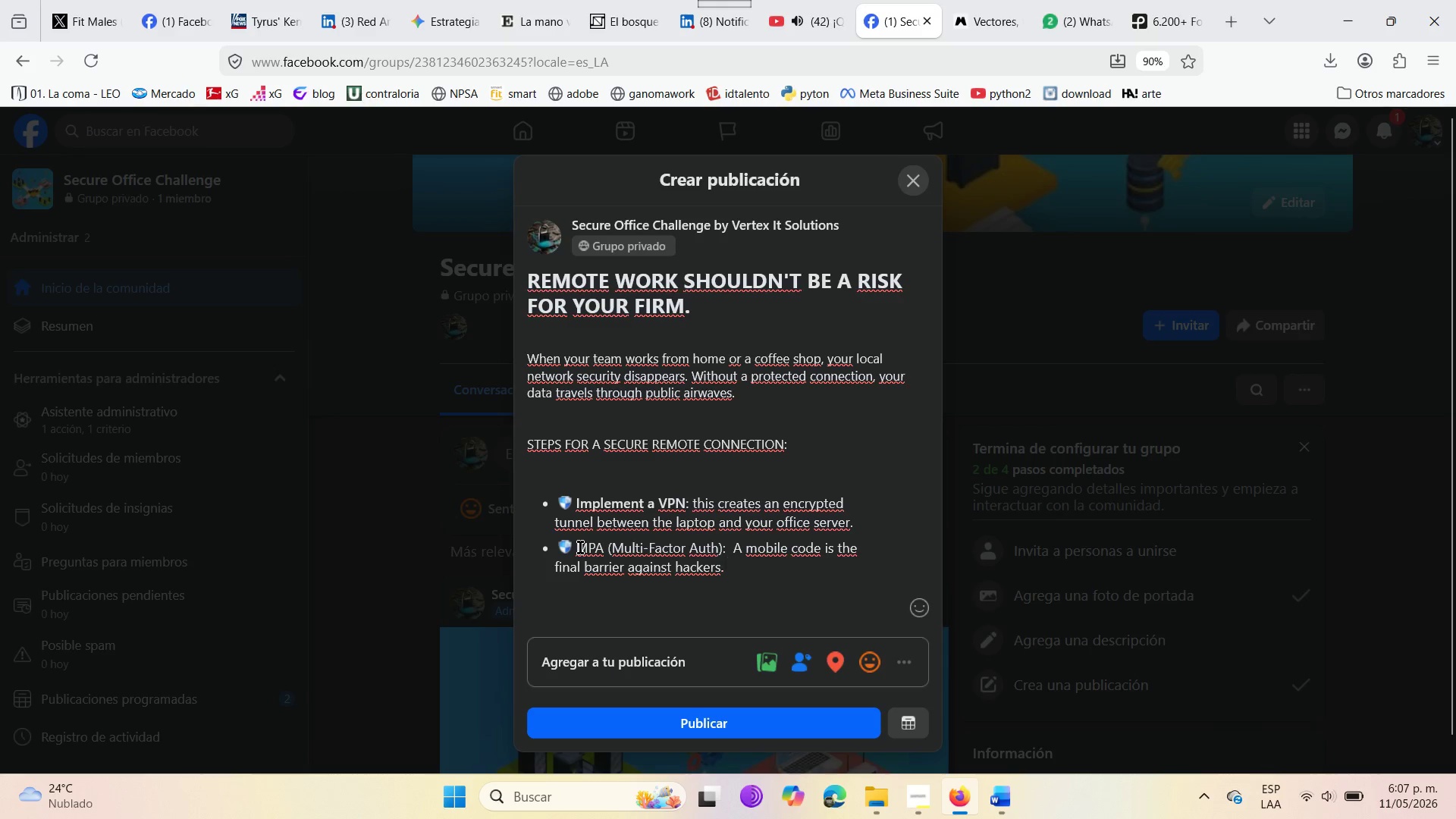 
left_click_drag(start_coordinate=[575, 551], to_coordinate=[583, 550])
 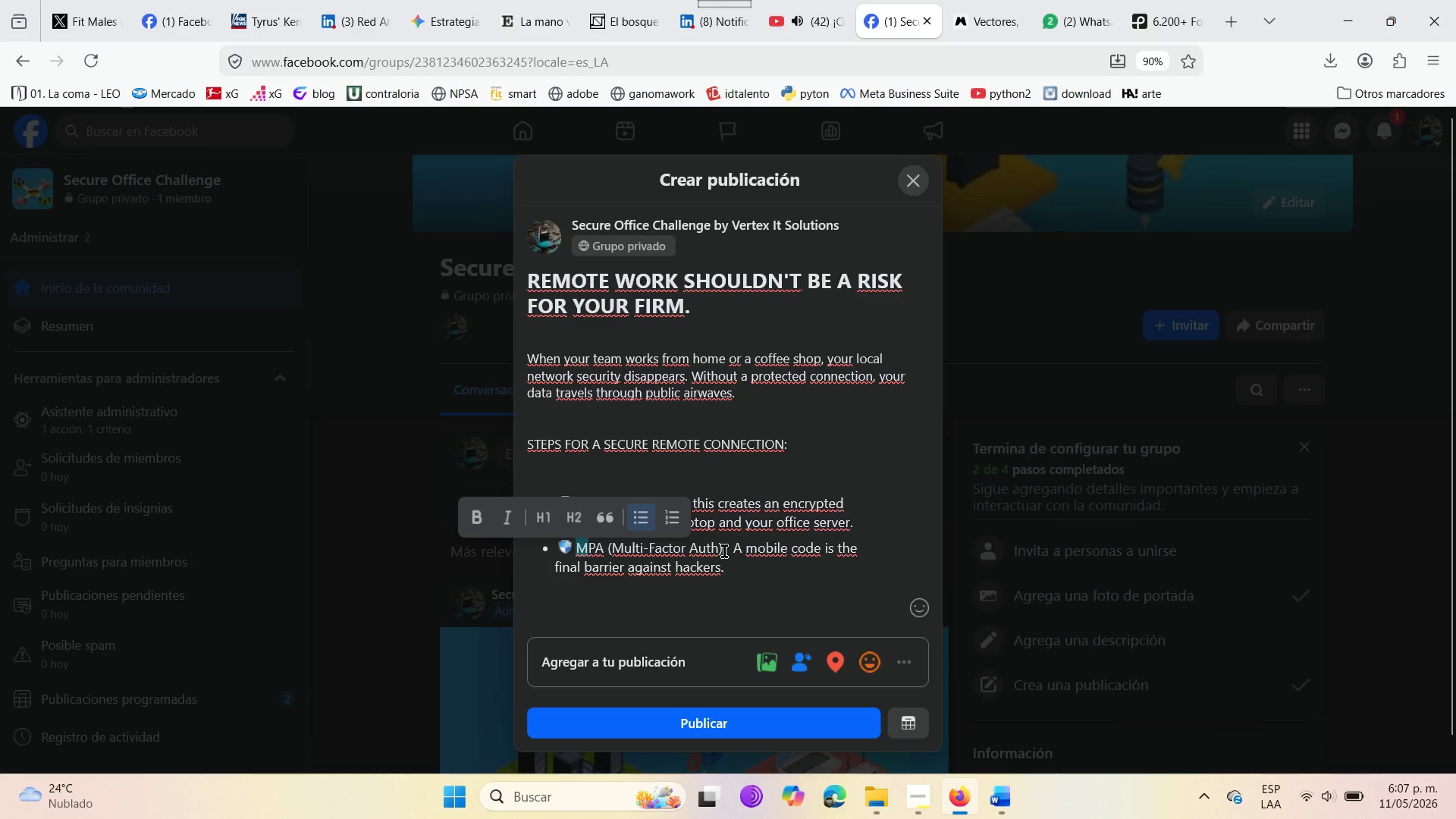 
left_click_drag(start_coordinate=[728, 551], to_coordinate=[582, 560])
 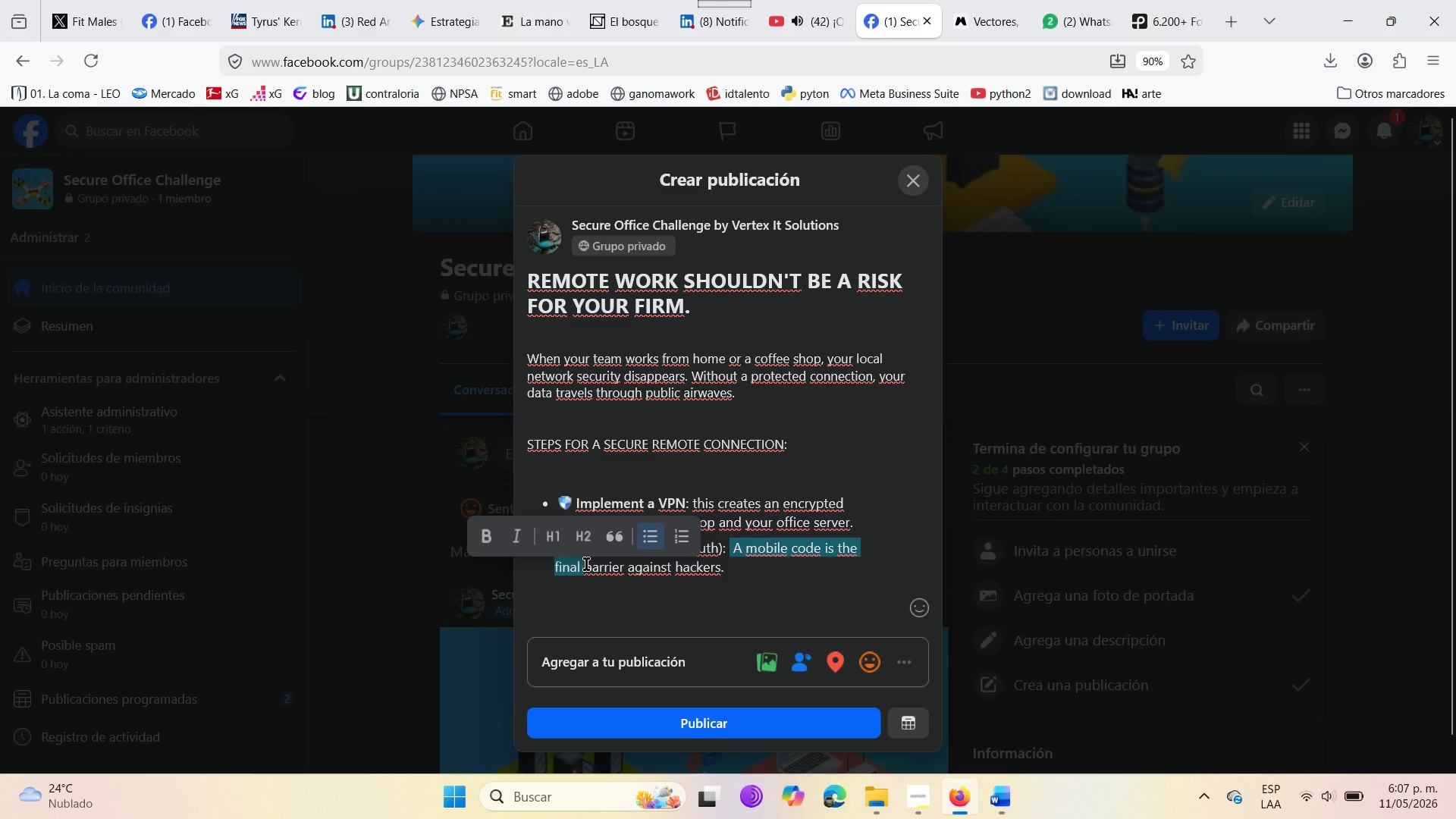 
left_click([582, 560])
 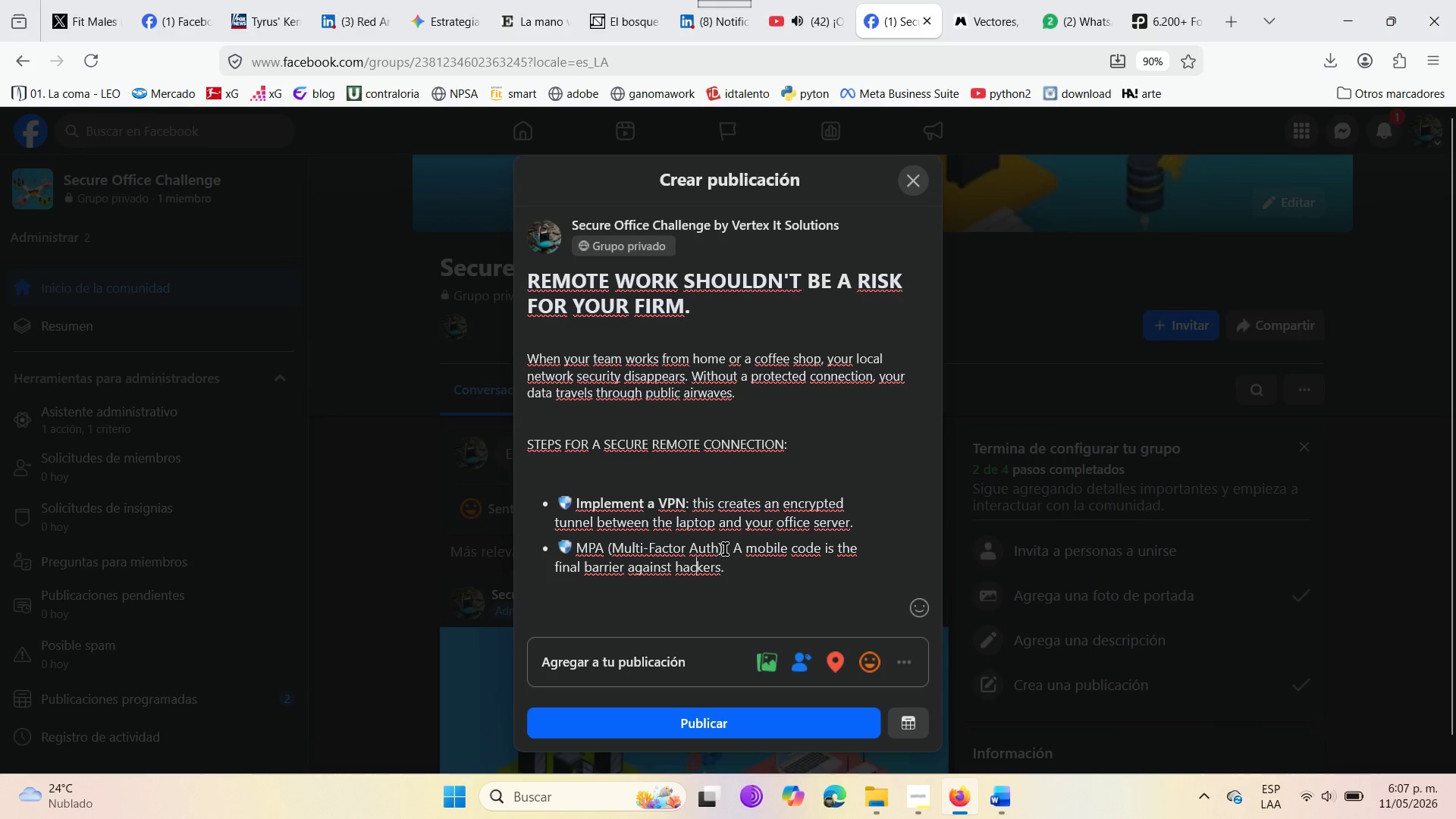 
left_click_drag(start_coordinate=[725, 549], to_coordinate=[577, 553])
 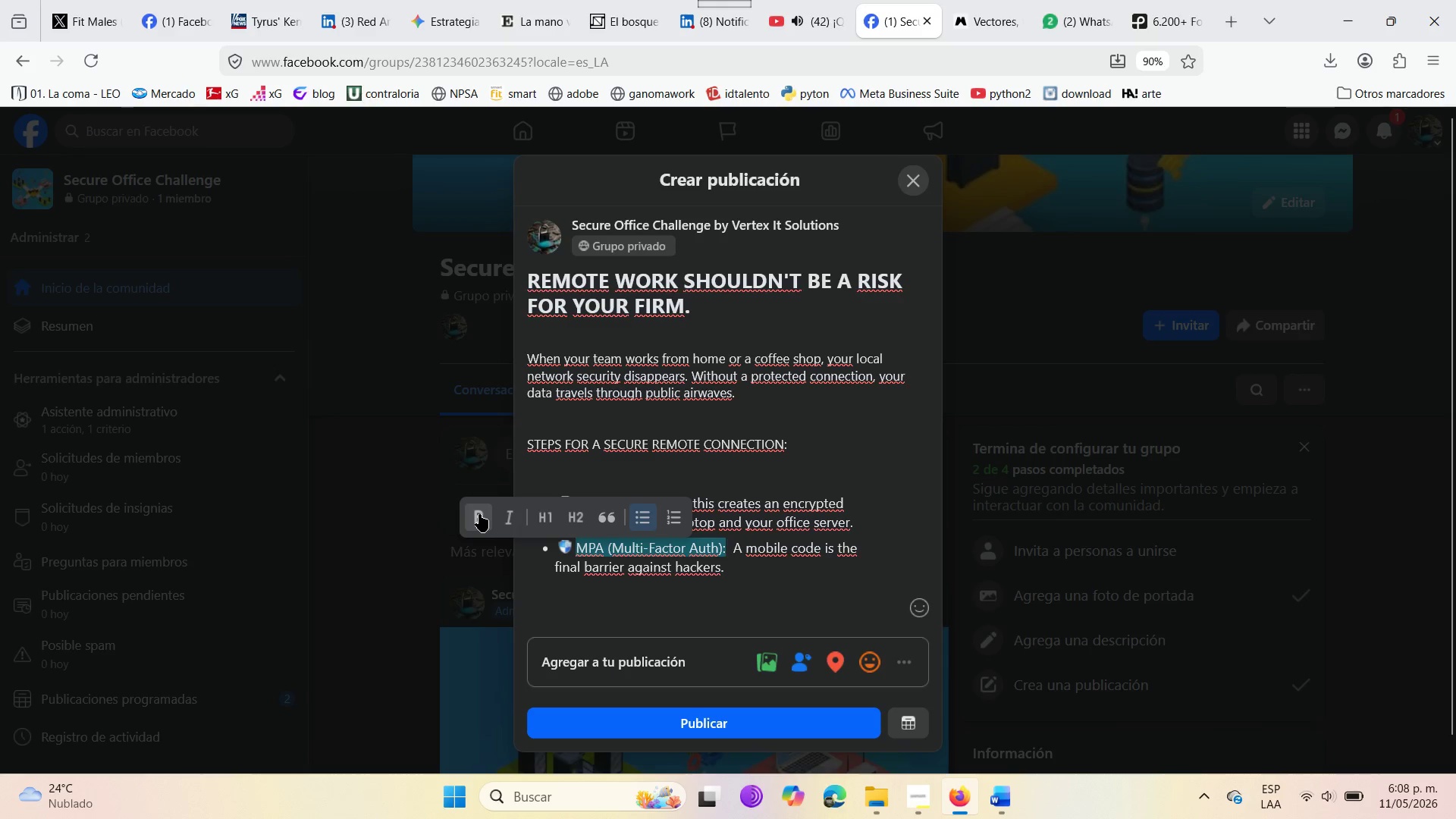 
left_click([479, 514])
 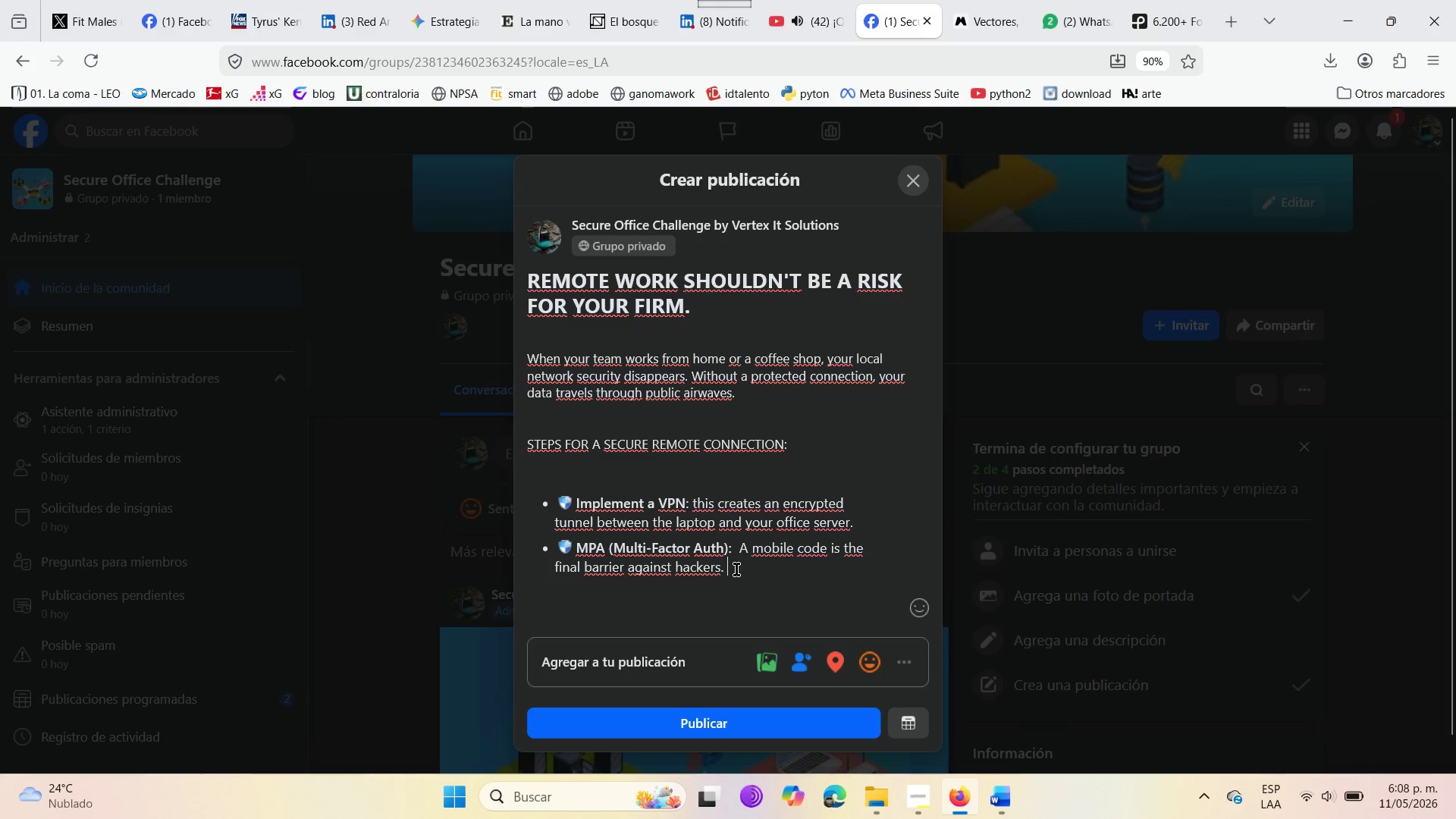 
key(Enter)
 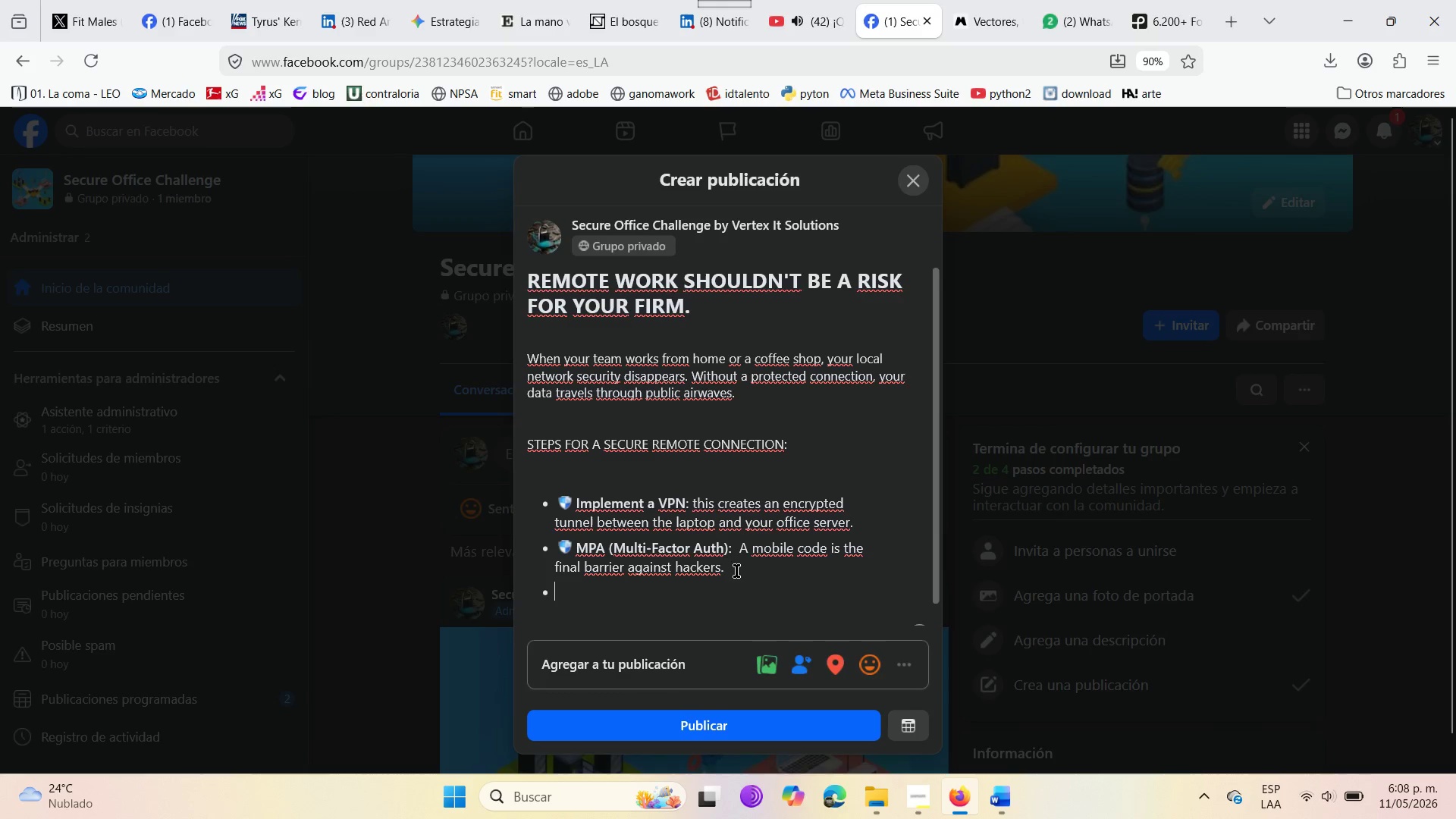 
type(Devid)
key(Backspace)
type(ce Contral )
key(Backspace)
key(Backspace)
key(Backspace)
type(ol> )
 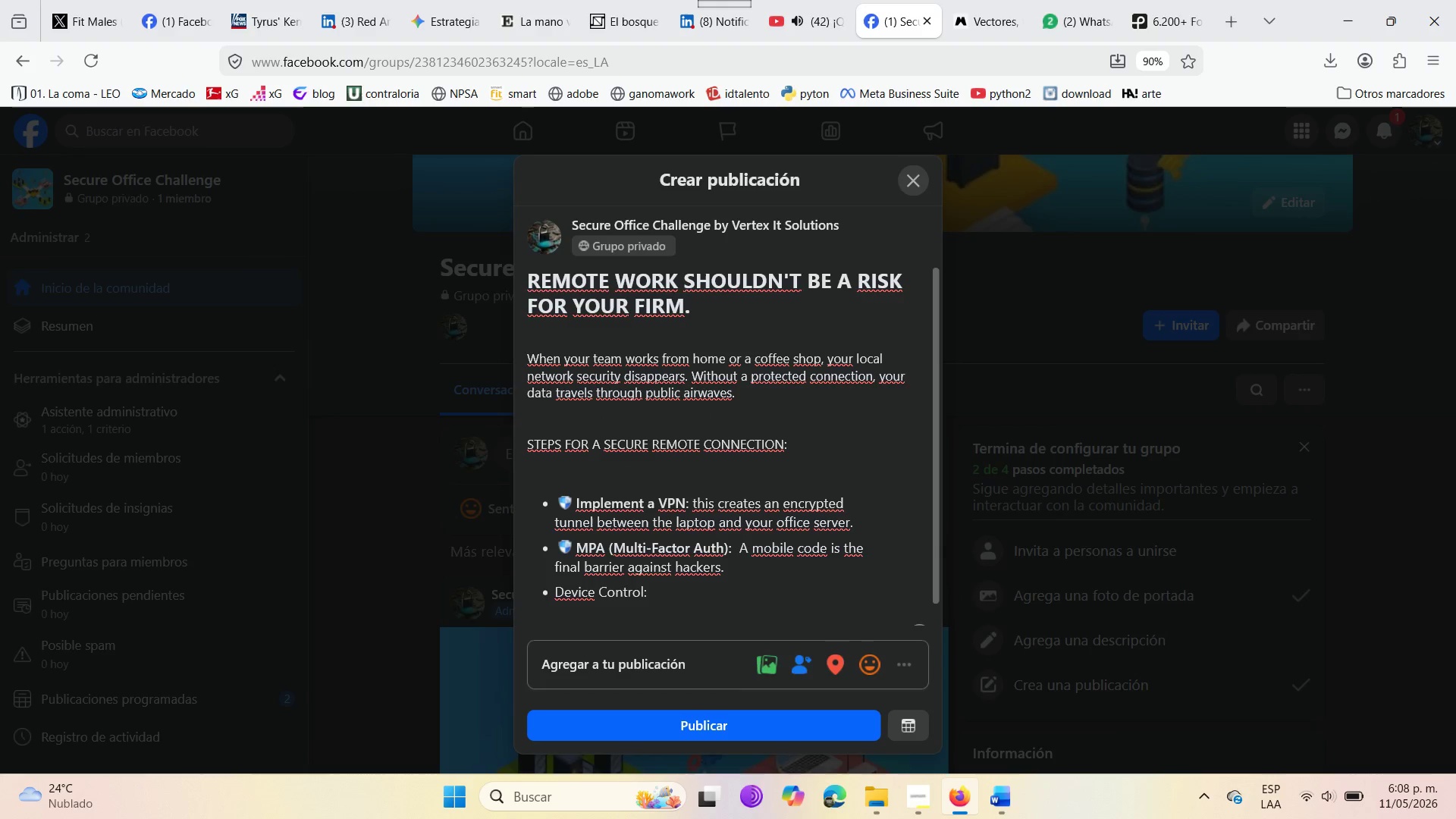 
left_click_drag(start_coordinate=[560, 544], to_coordinate=[570, 544])
 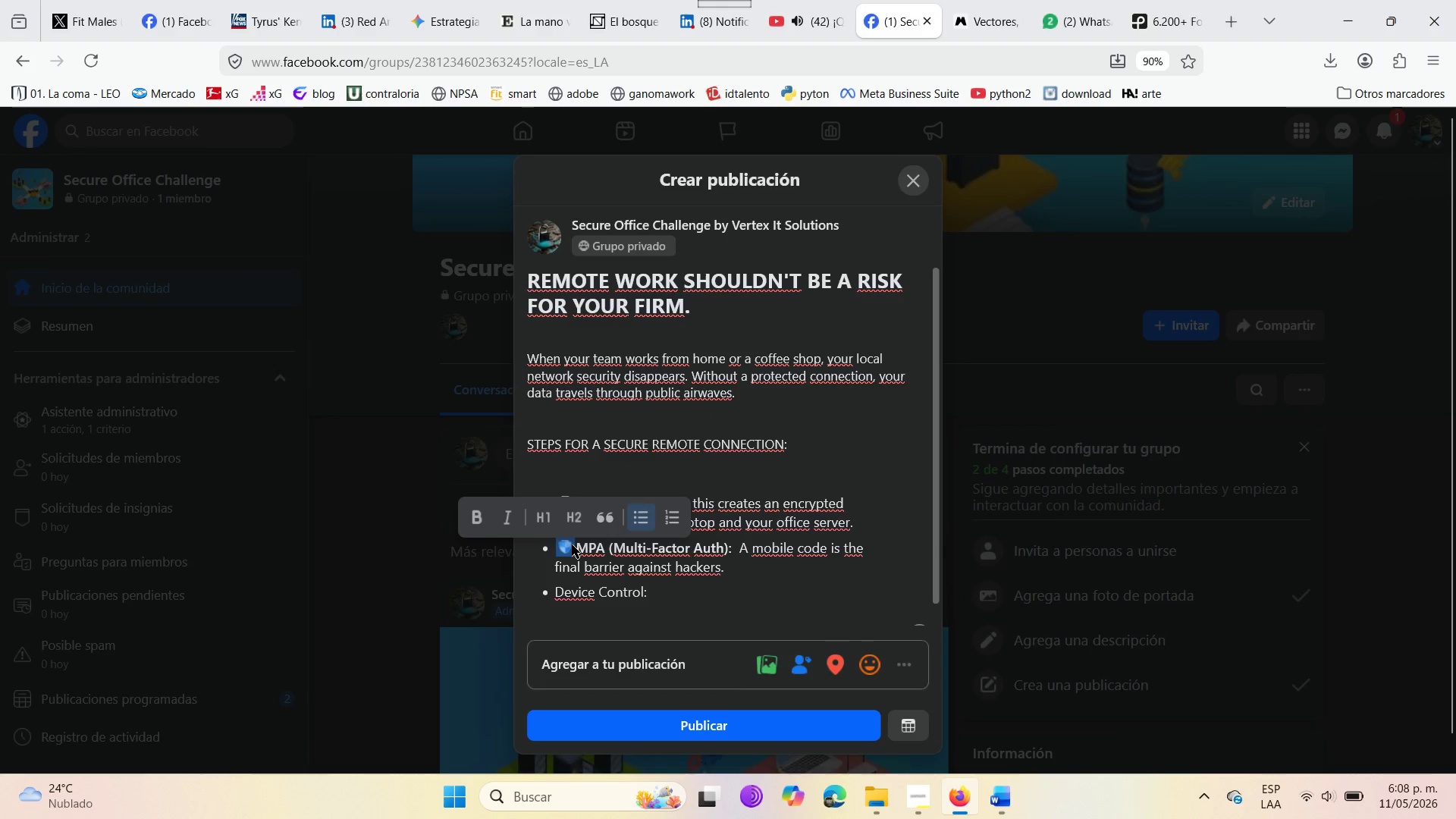 
key(Control+C)
 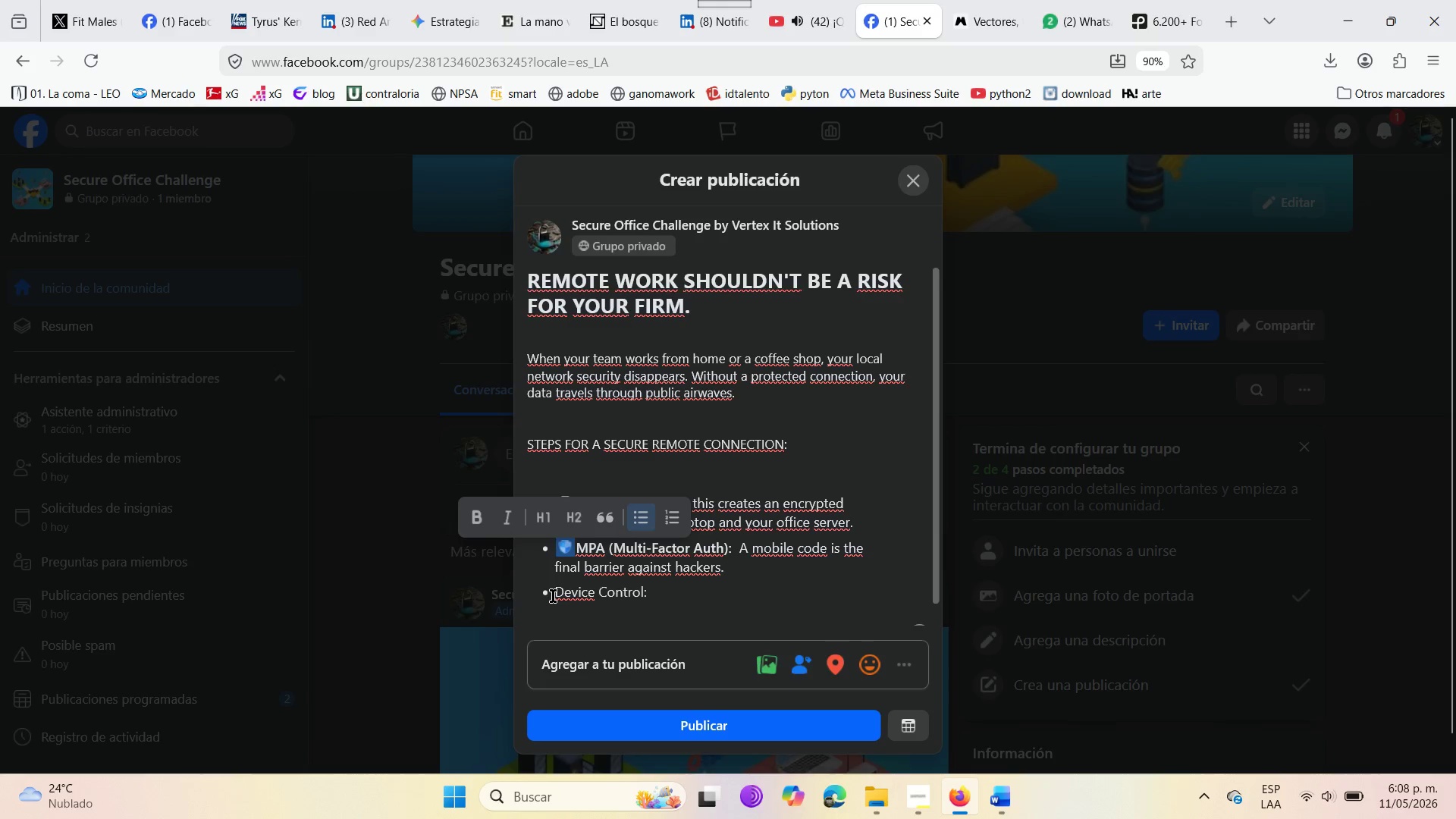 
left_click([553, 596])
 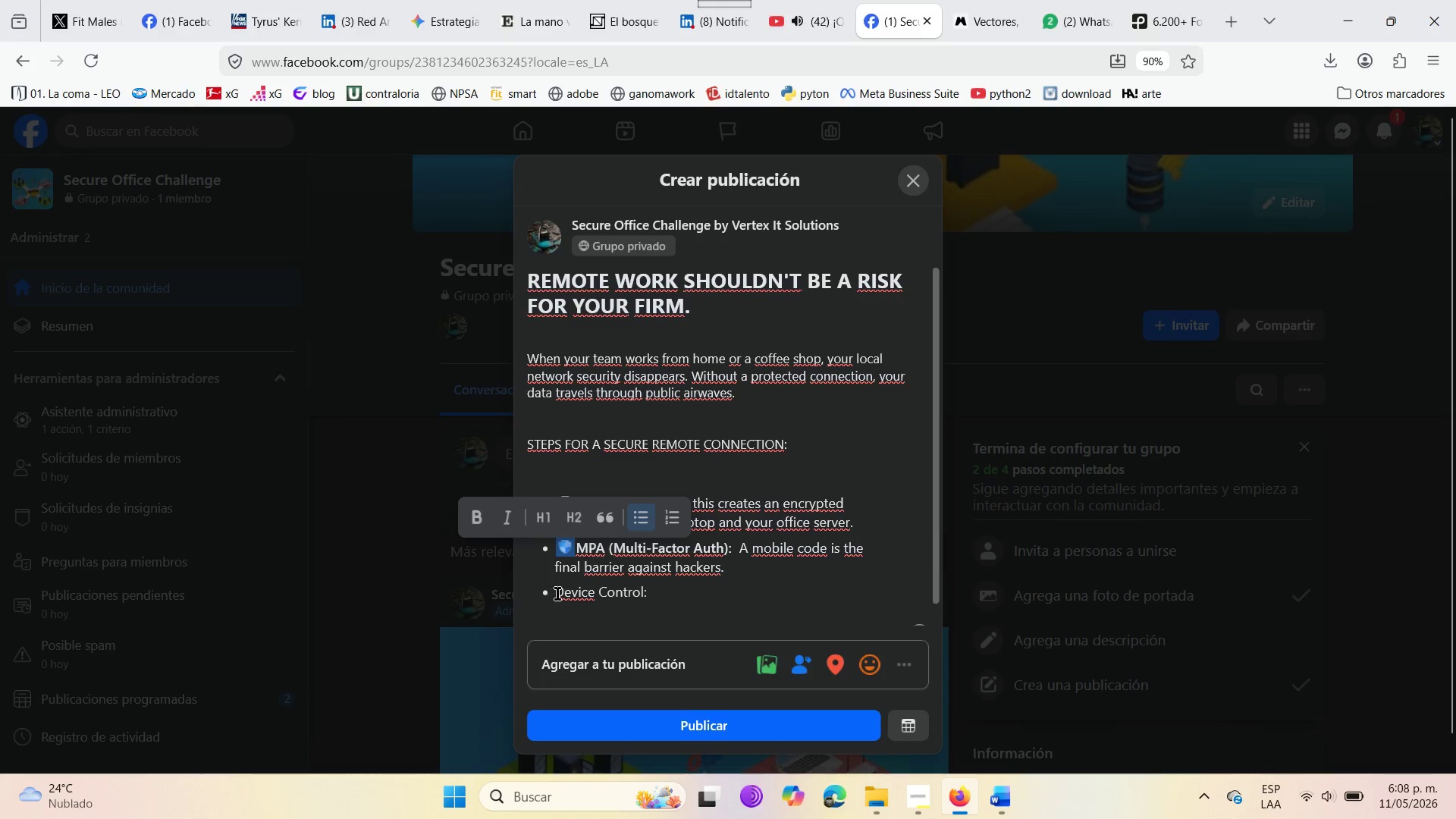 
double_click([557, 594])
 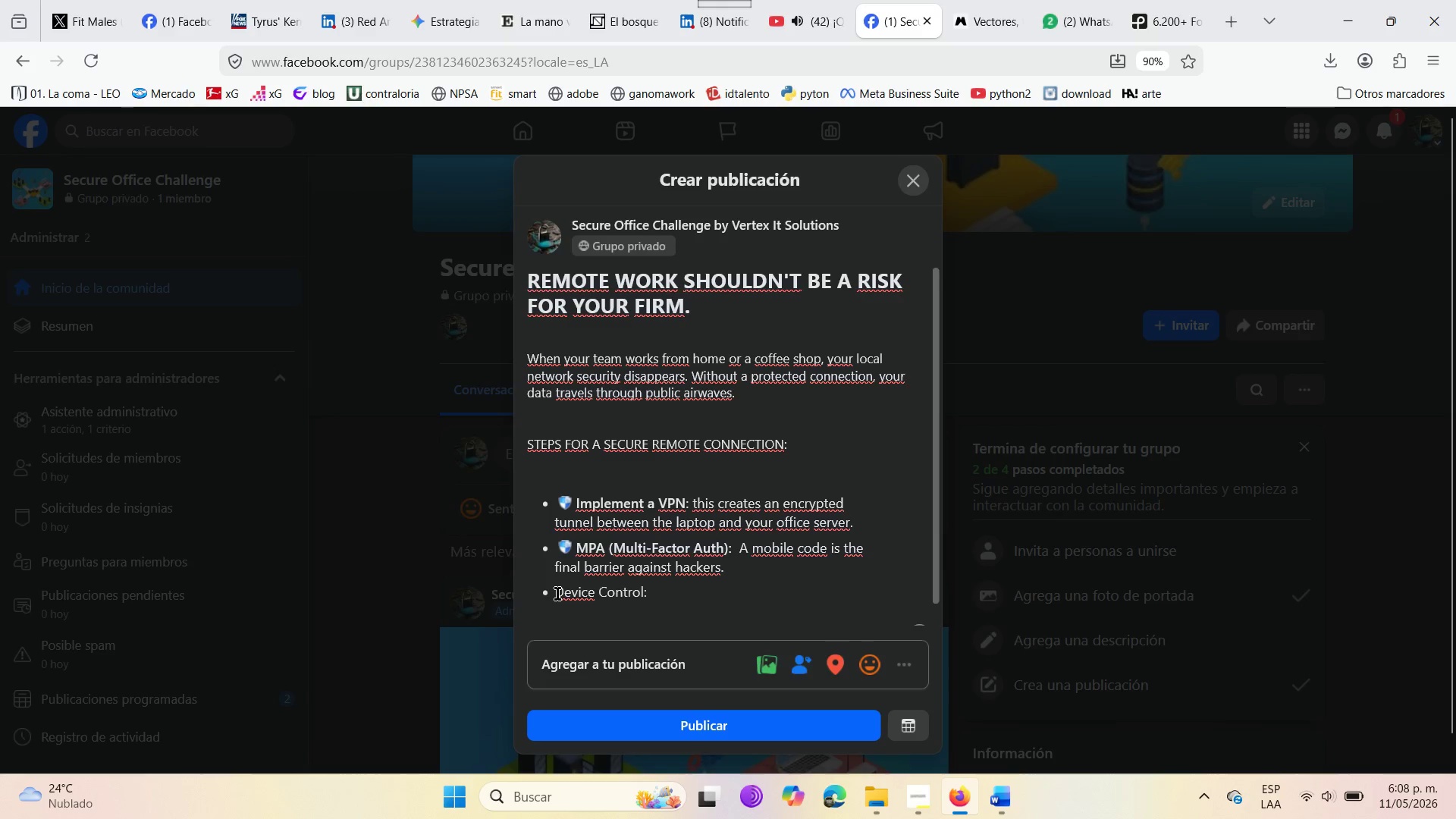 
key(Control+V)
 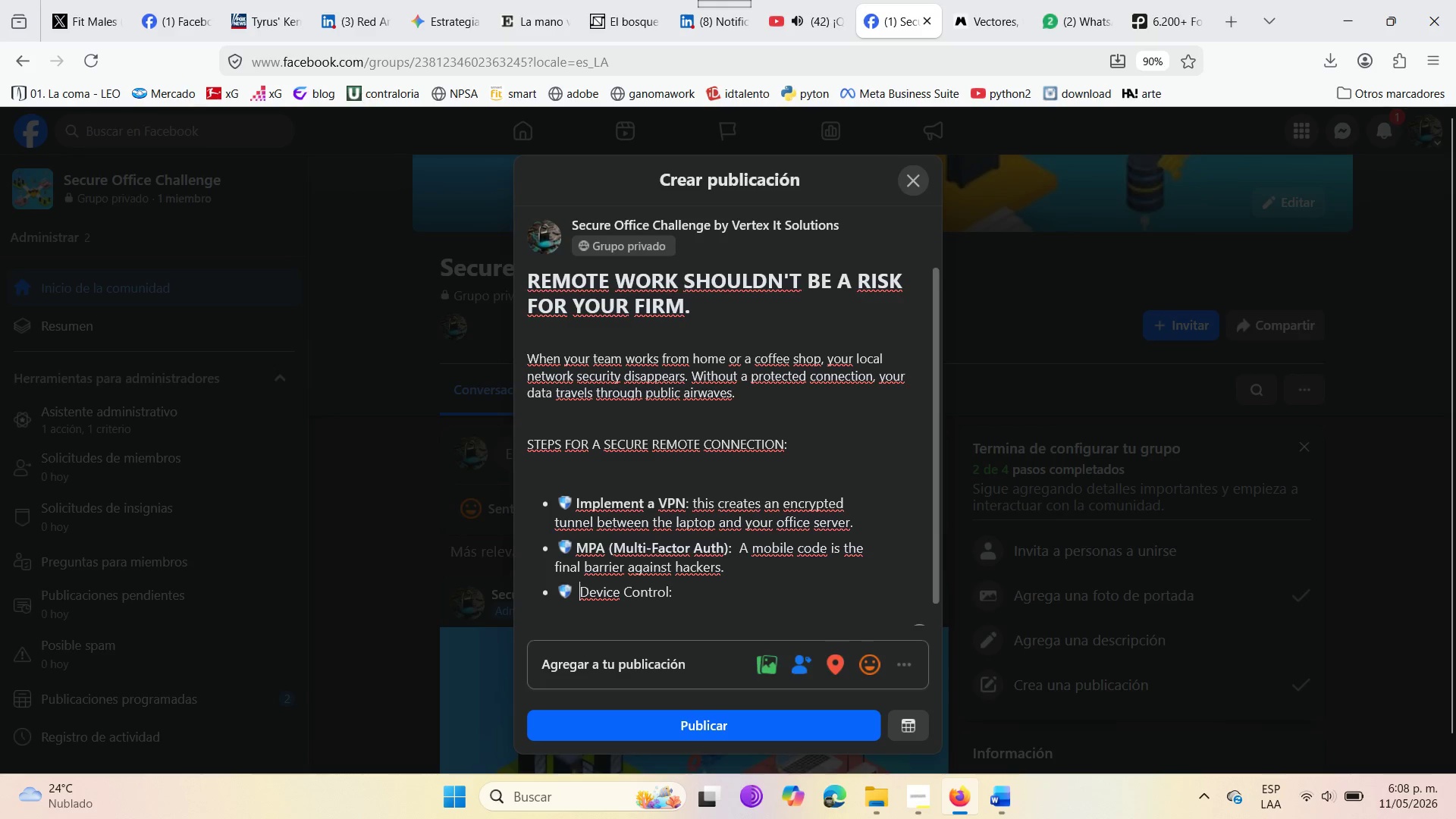 
key(Space)
 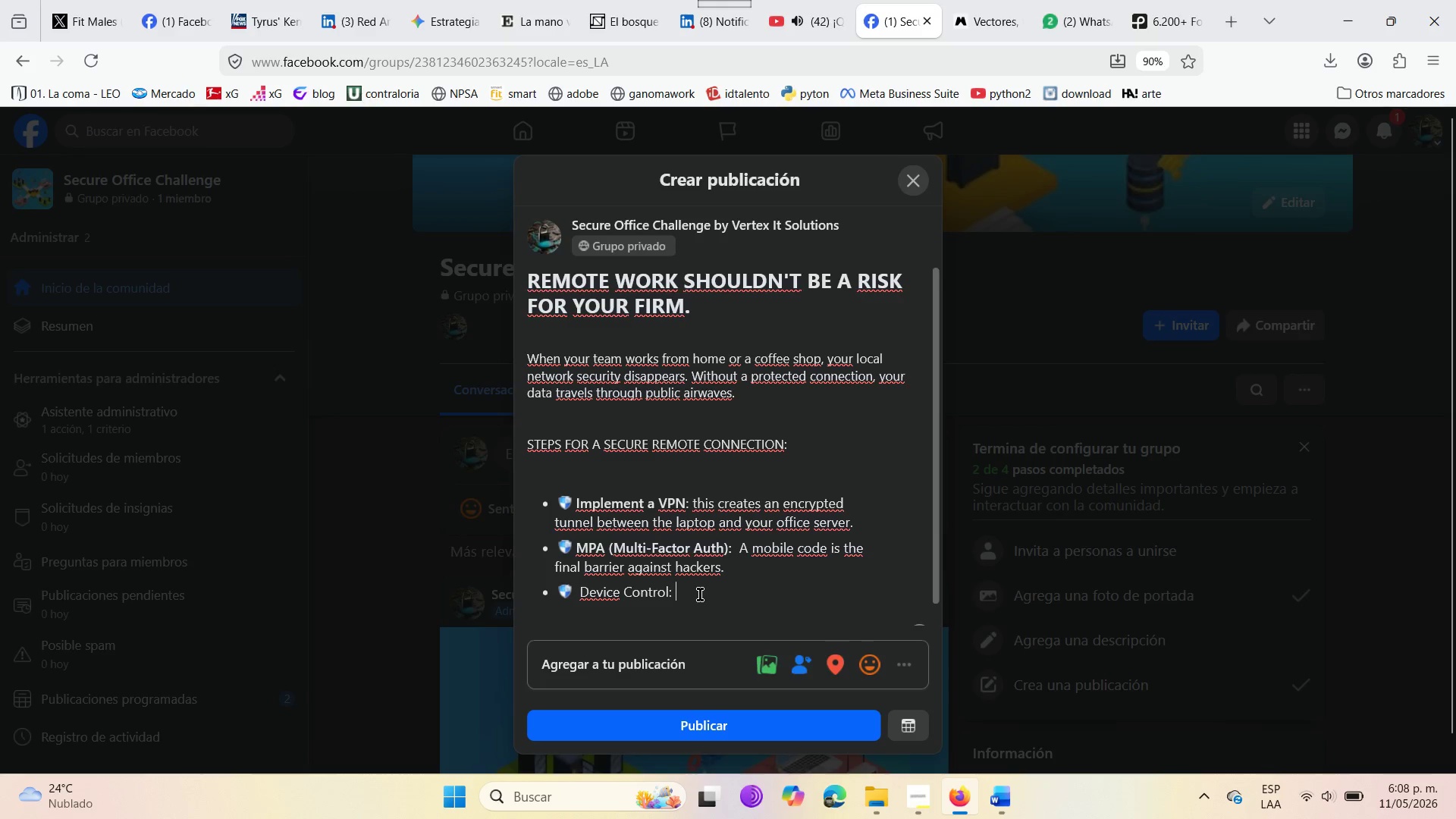 
left_click([700, 595])
 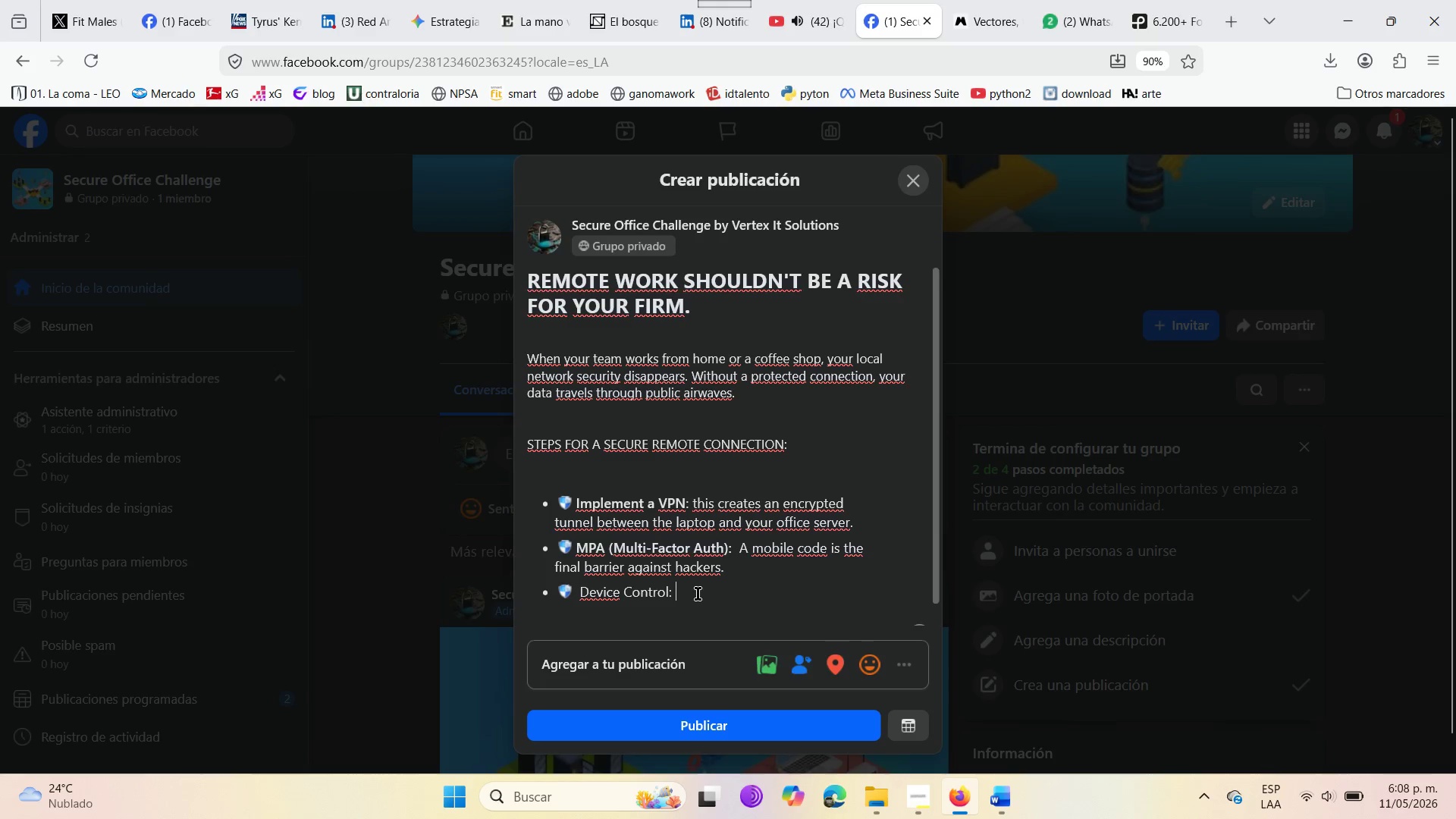 
type(Avoid uss)
key(Backspace)
type(ing family computers to handle )
 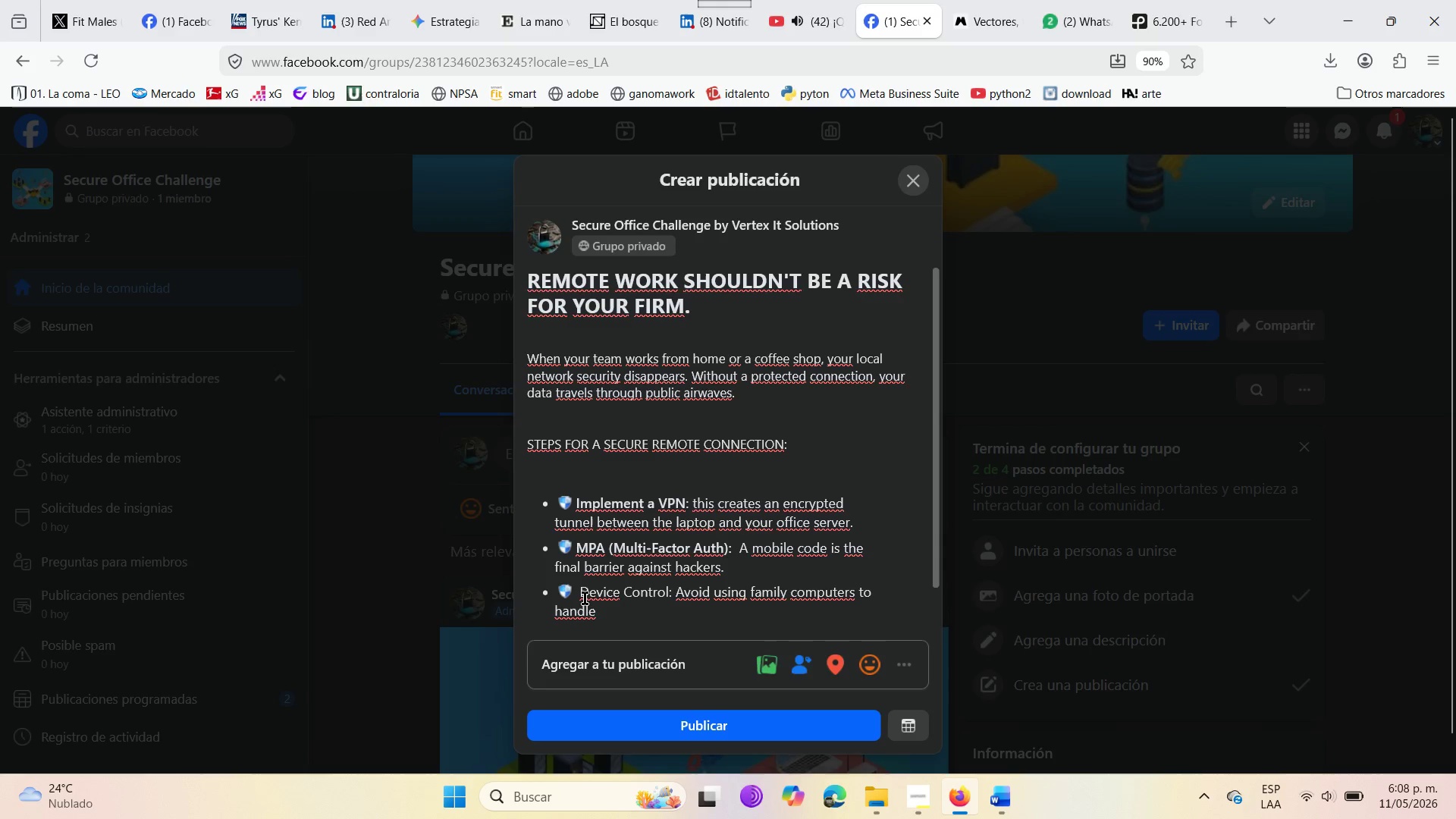 
left_click_drag(start_coordinate=[582, 598], to_coordinate=[673, 598])
 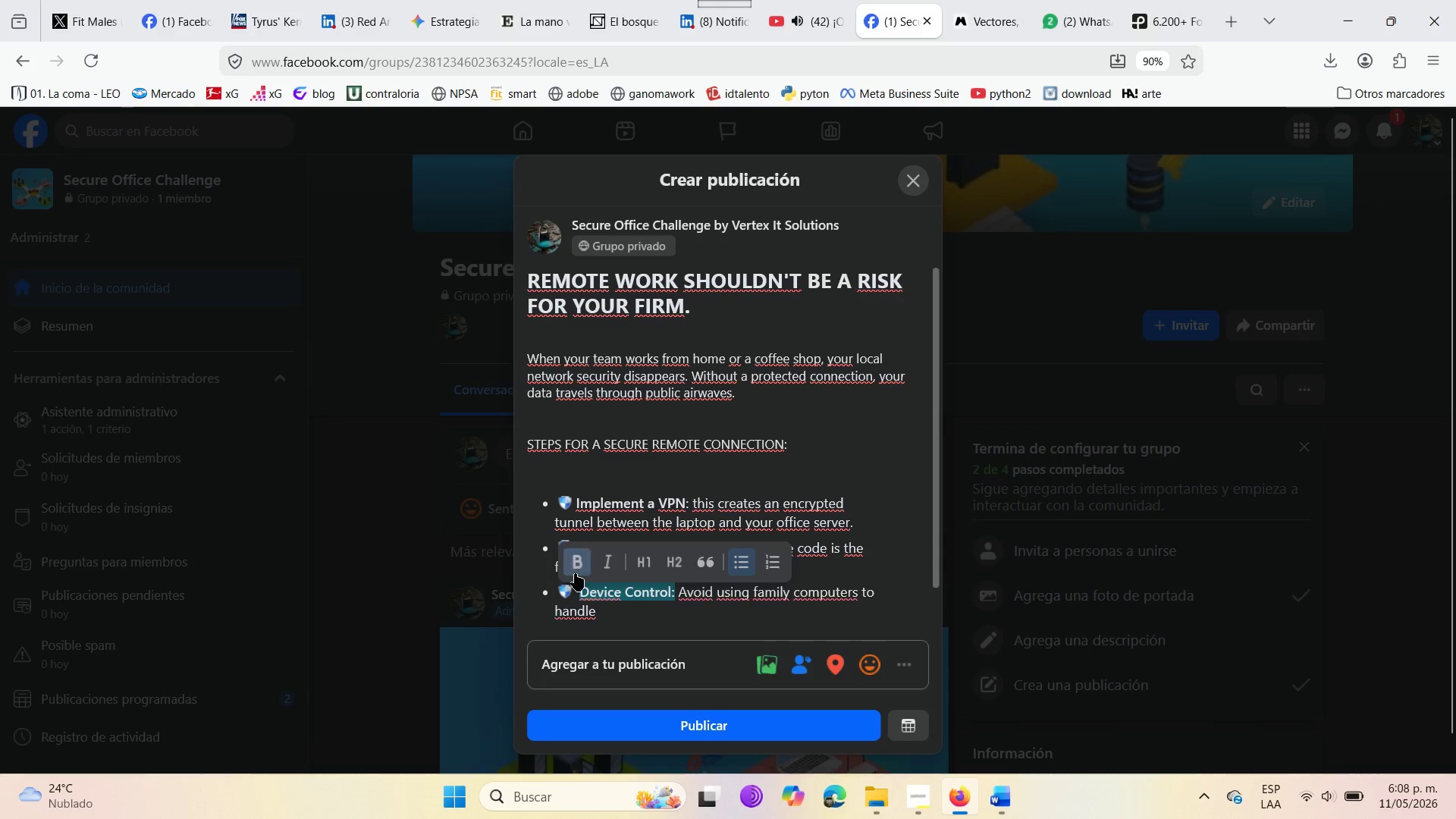 
left_click([568, 561])
 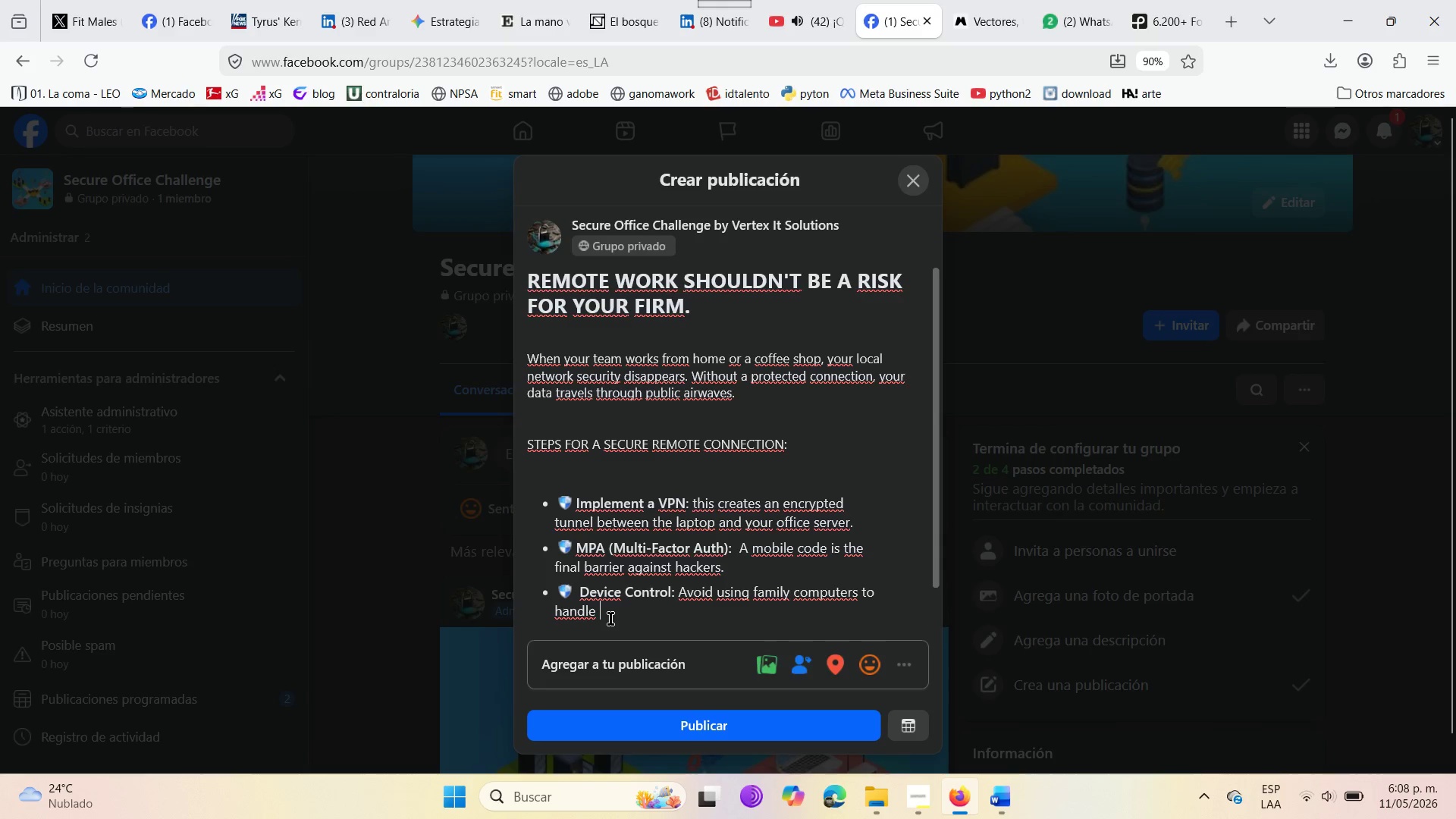 
left_click([610, 619])
 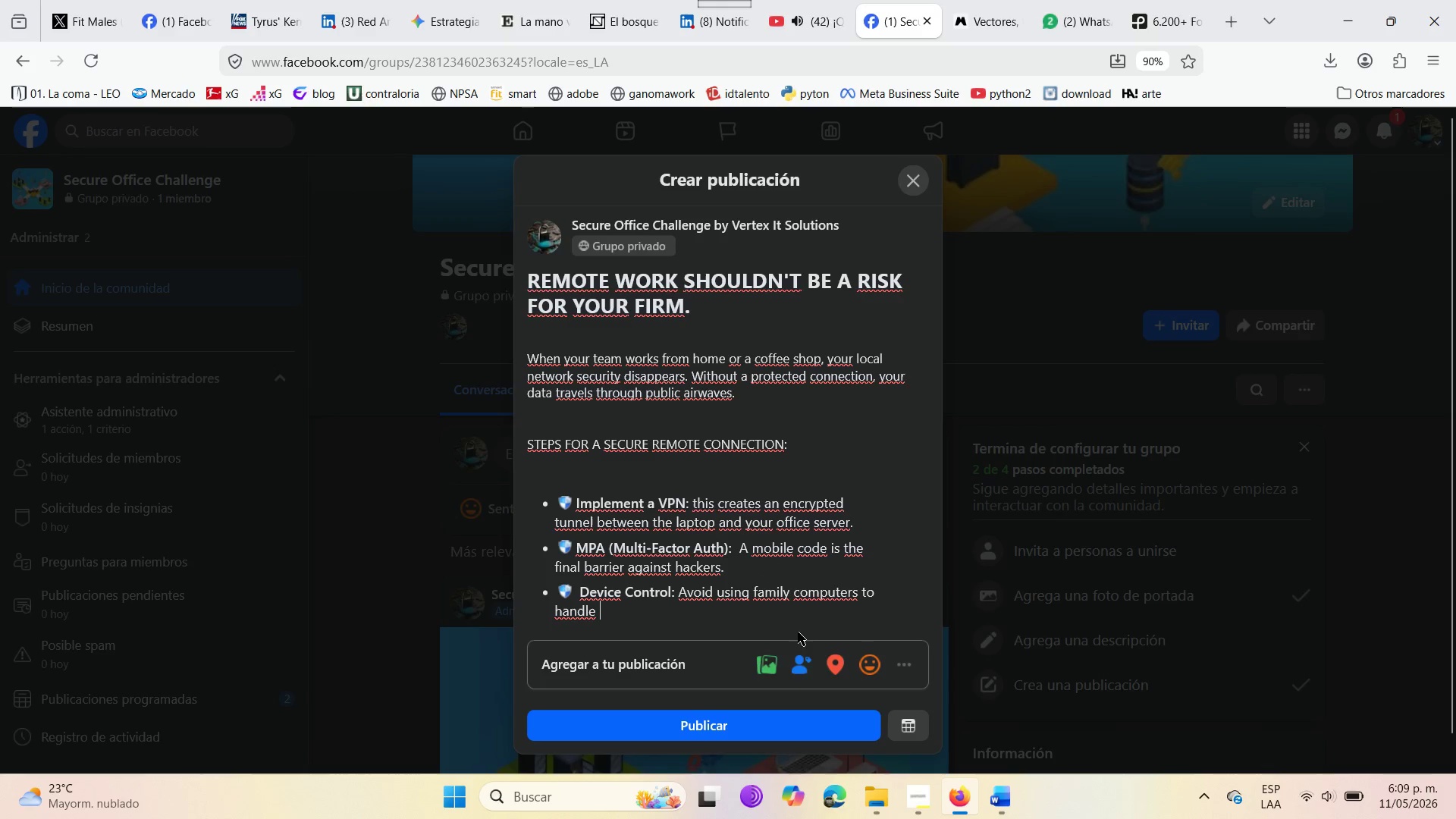 
wait(20.94)
 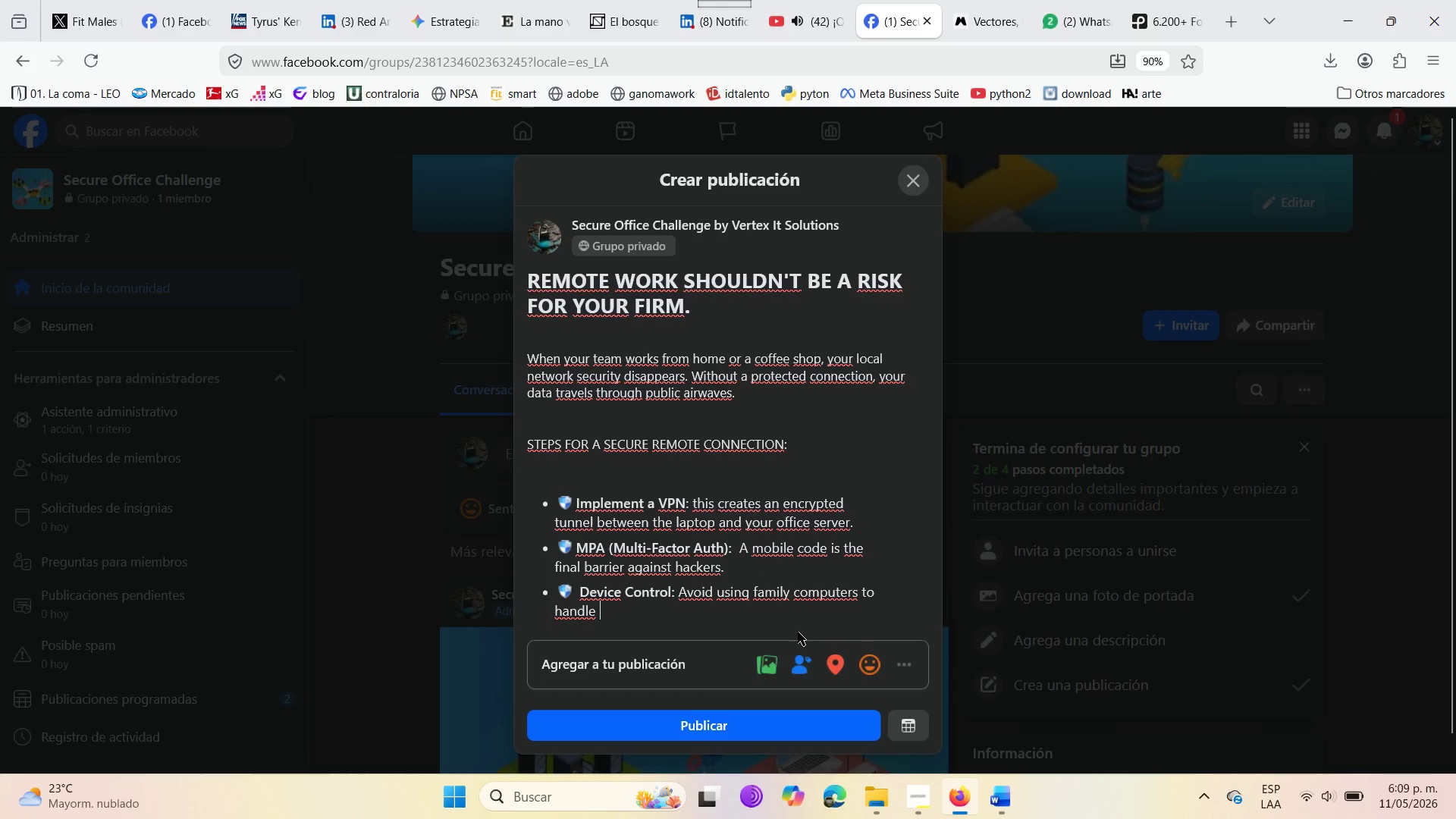 
type(sensite)
 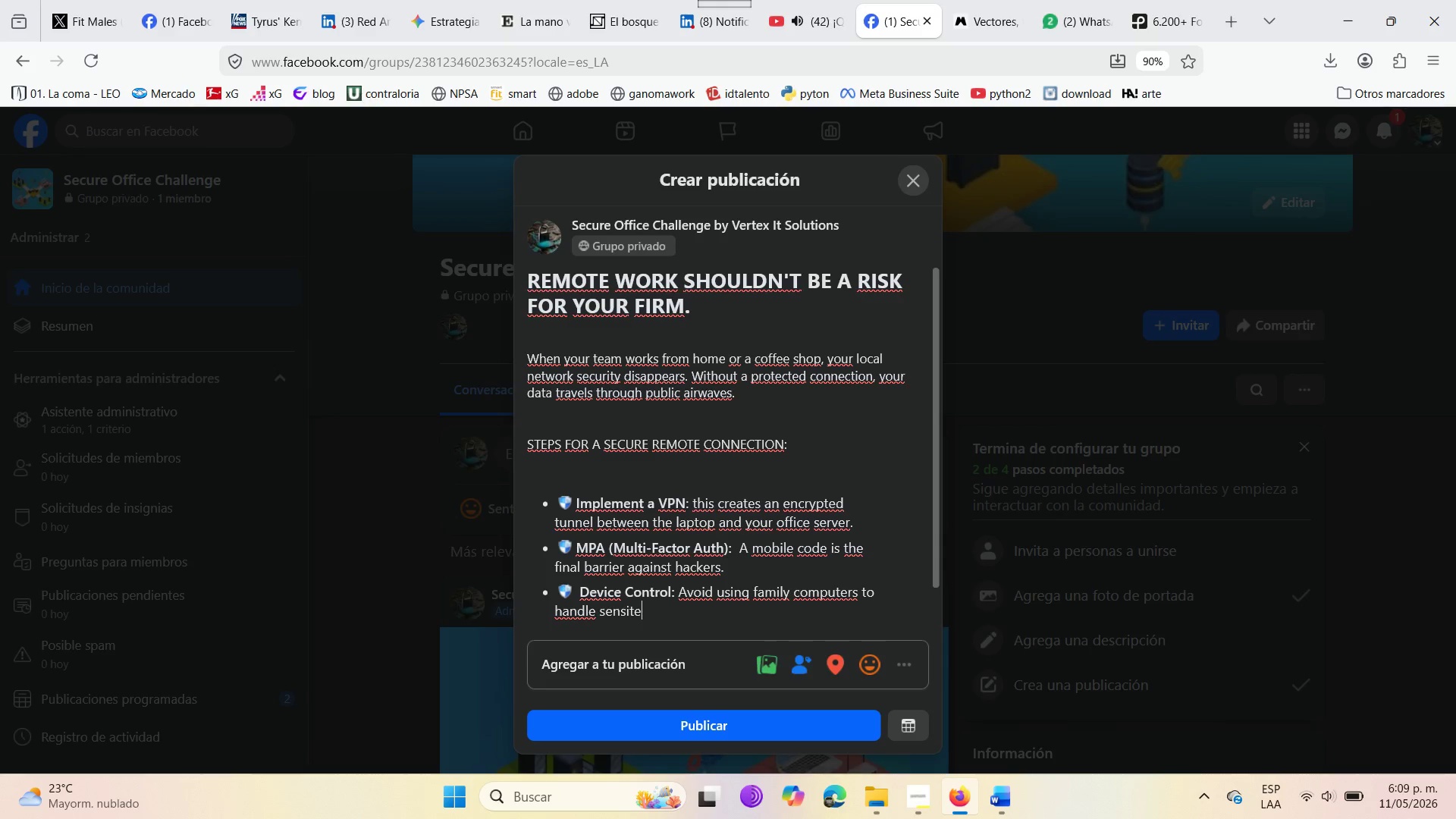 
key(Backspace)
type(ive )
 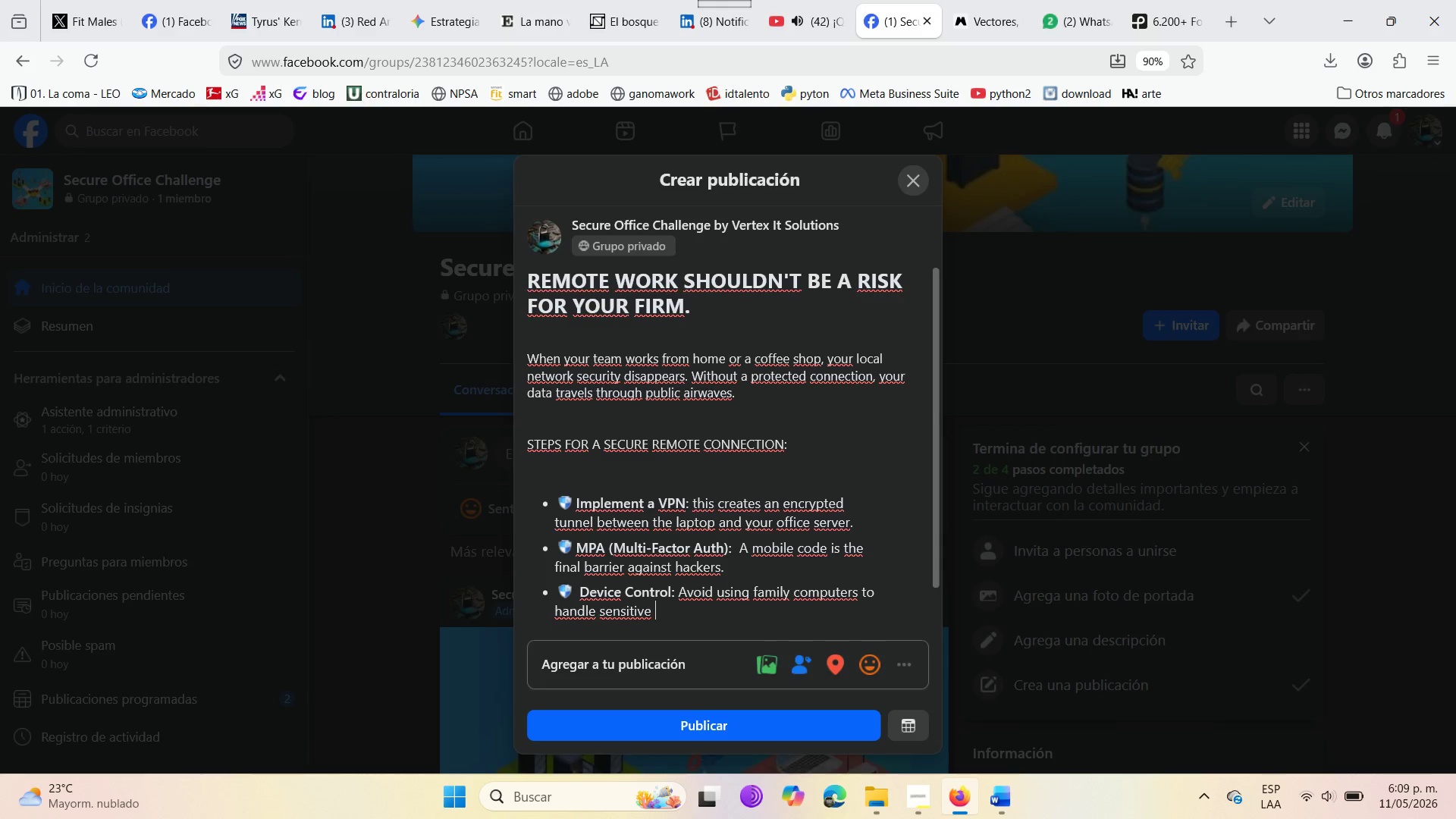 
wait(5.53)
 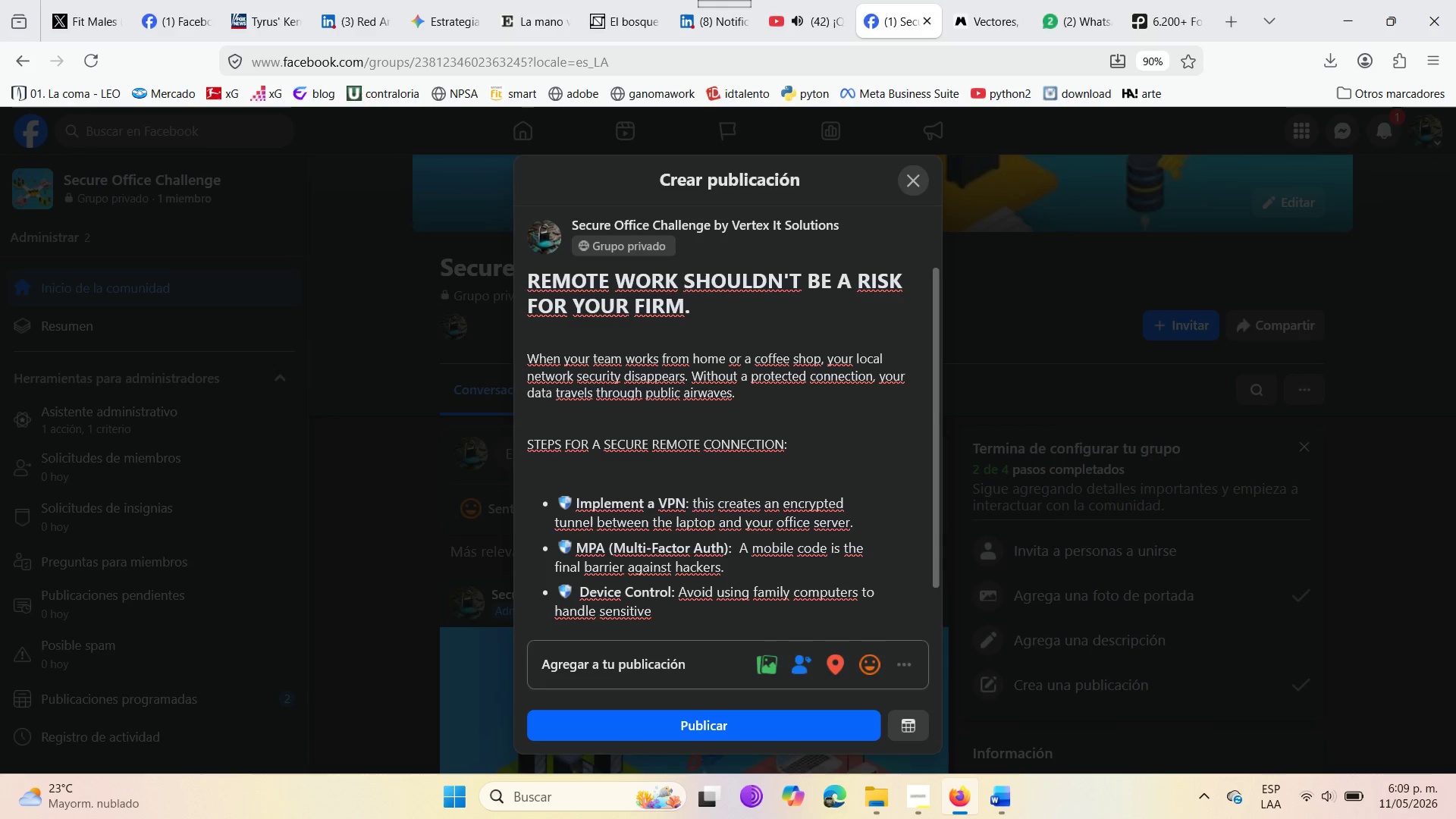 
type(legal or medical cases )
key(Backspace)
type(. )
 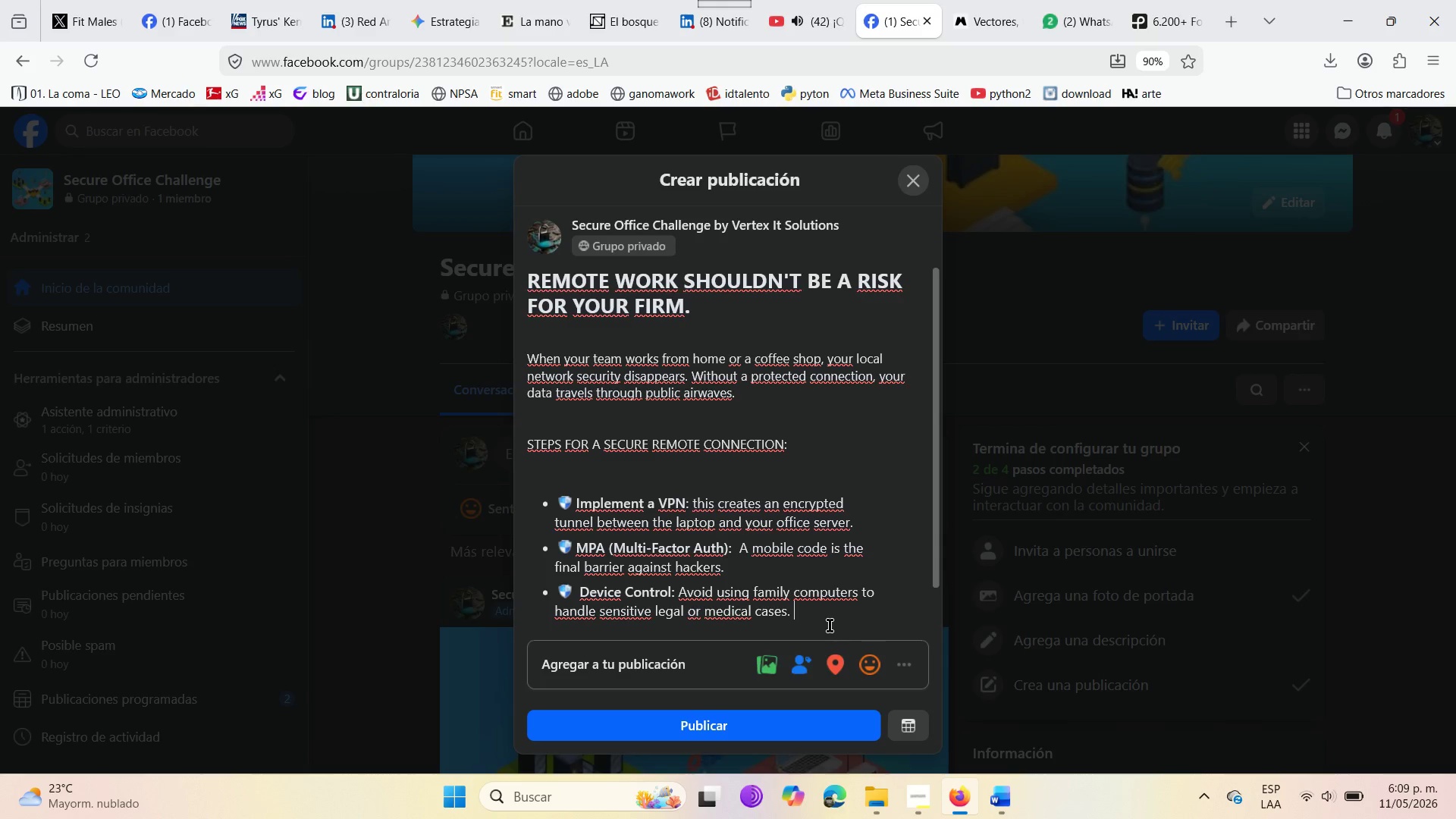 
wait(7.84)
 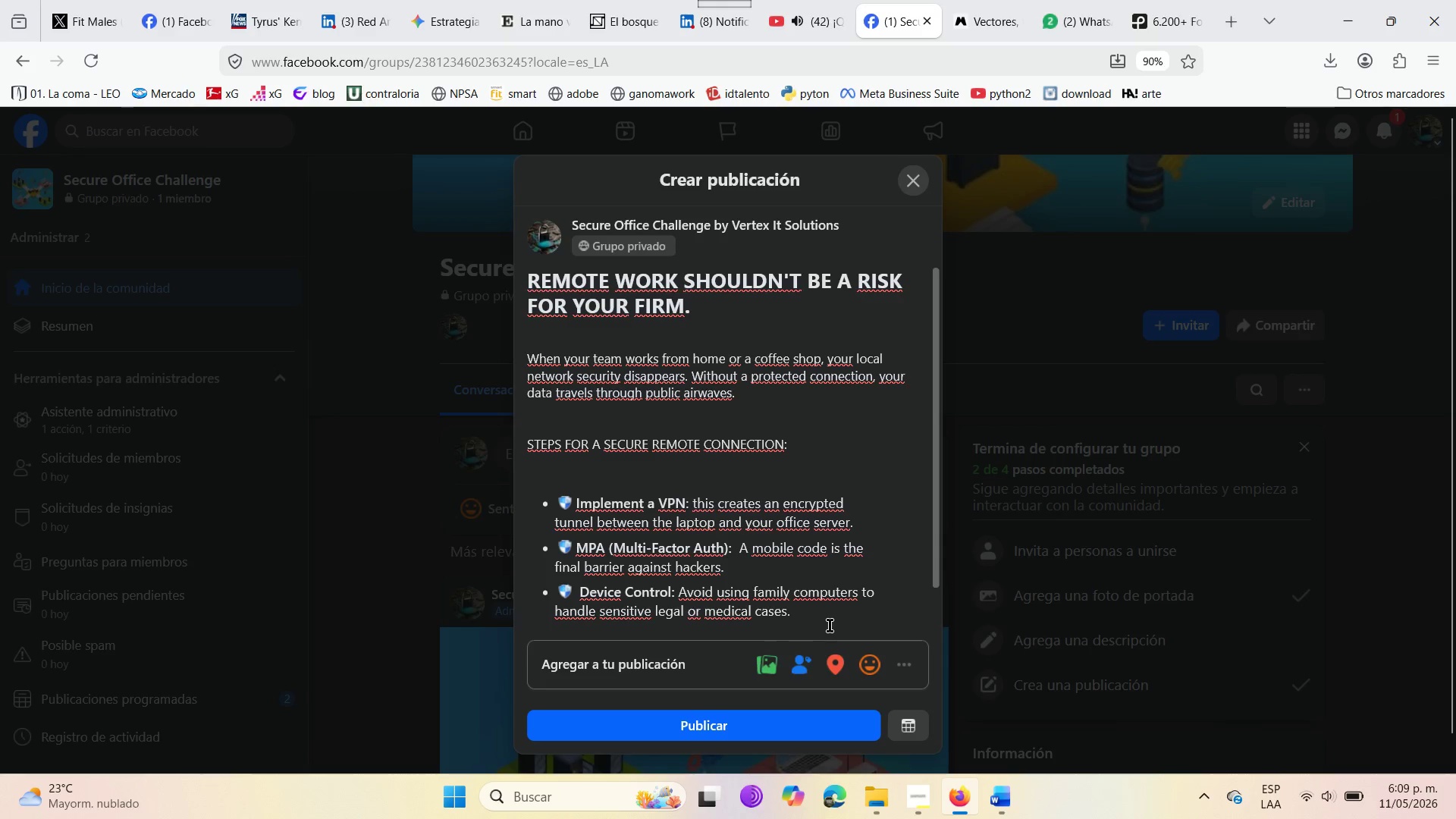 
key(Enter)
 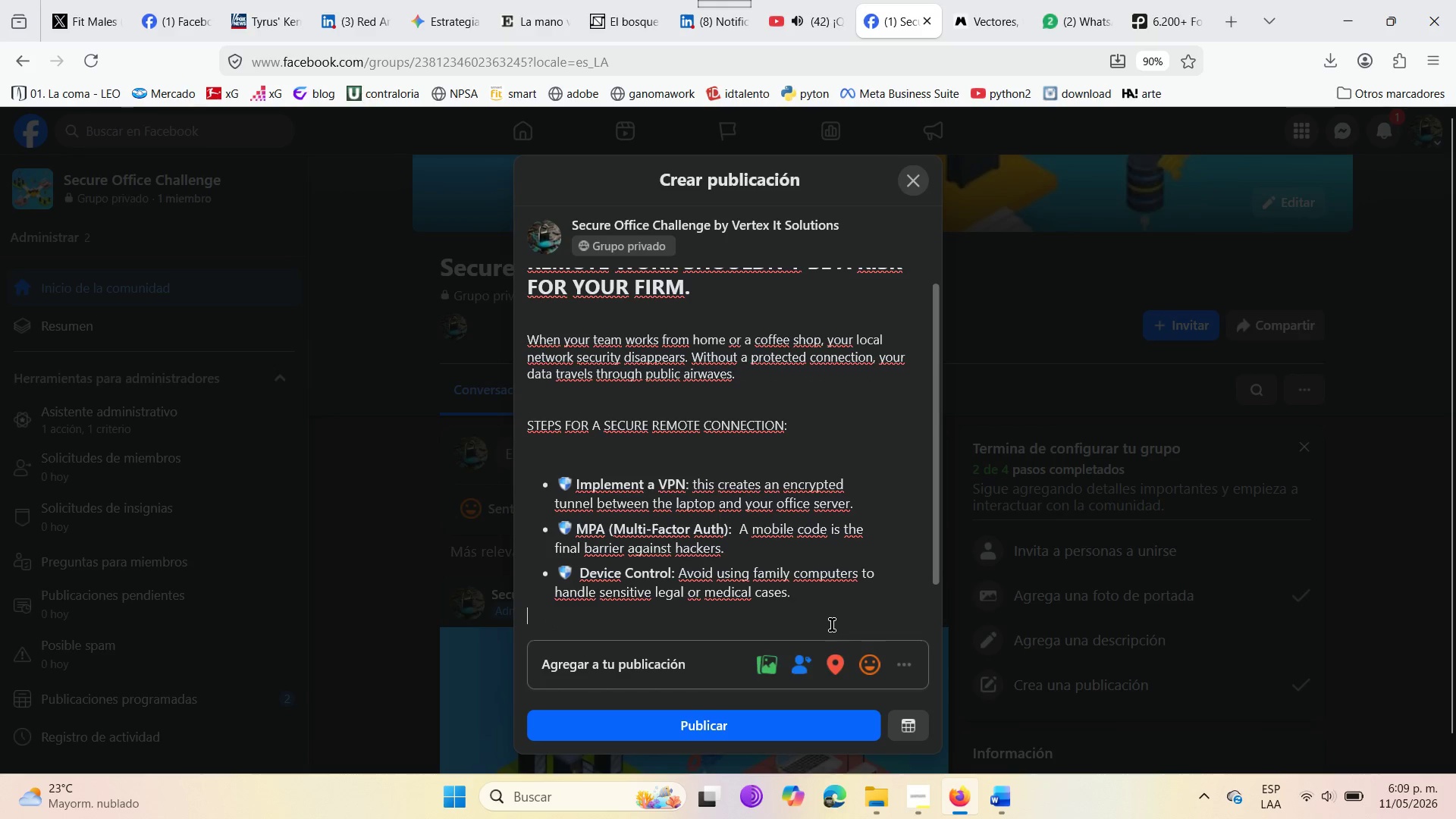 
key(Enter)
 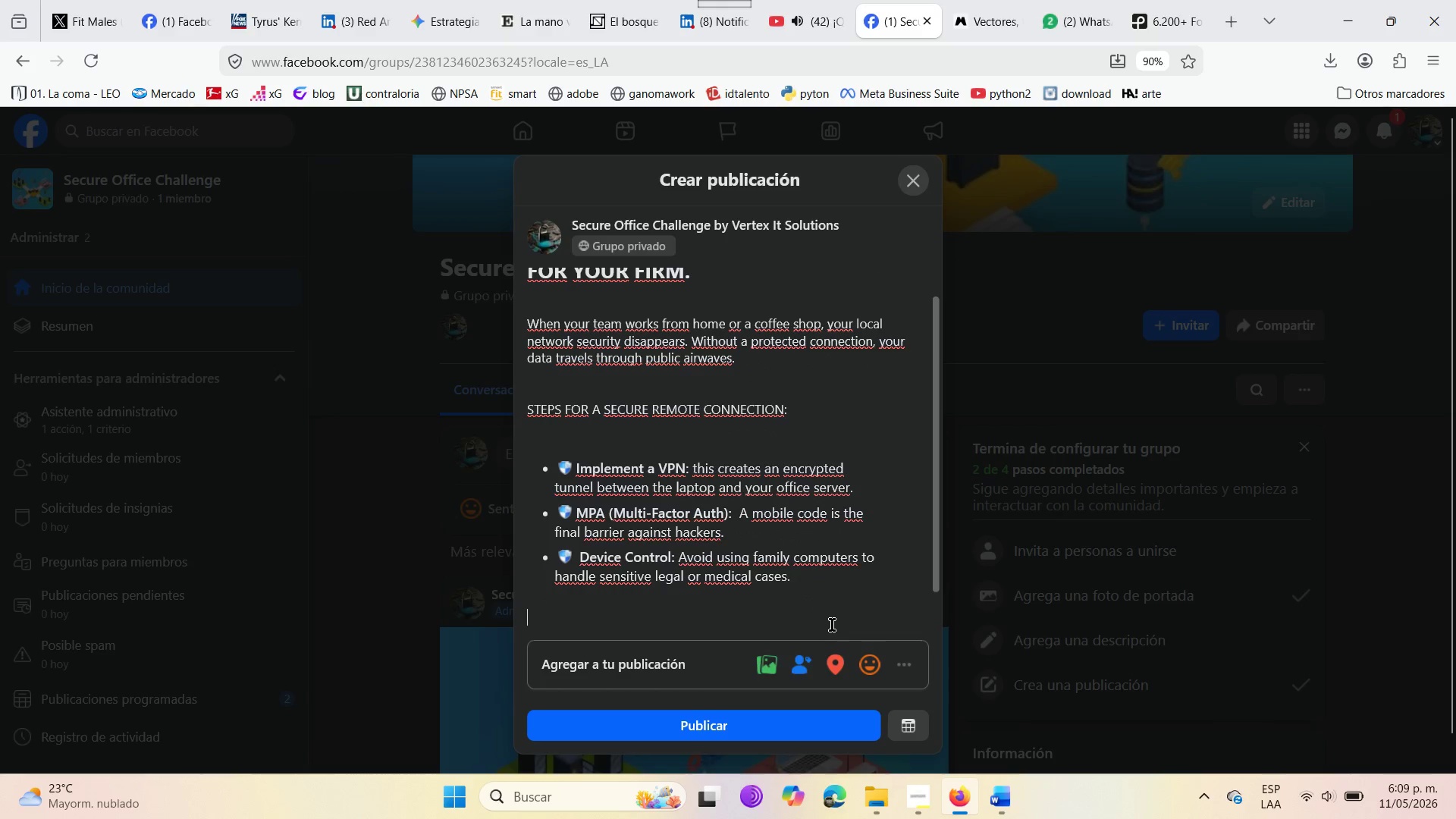 
key(Enter)
 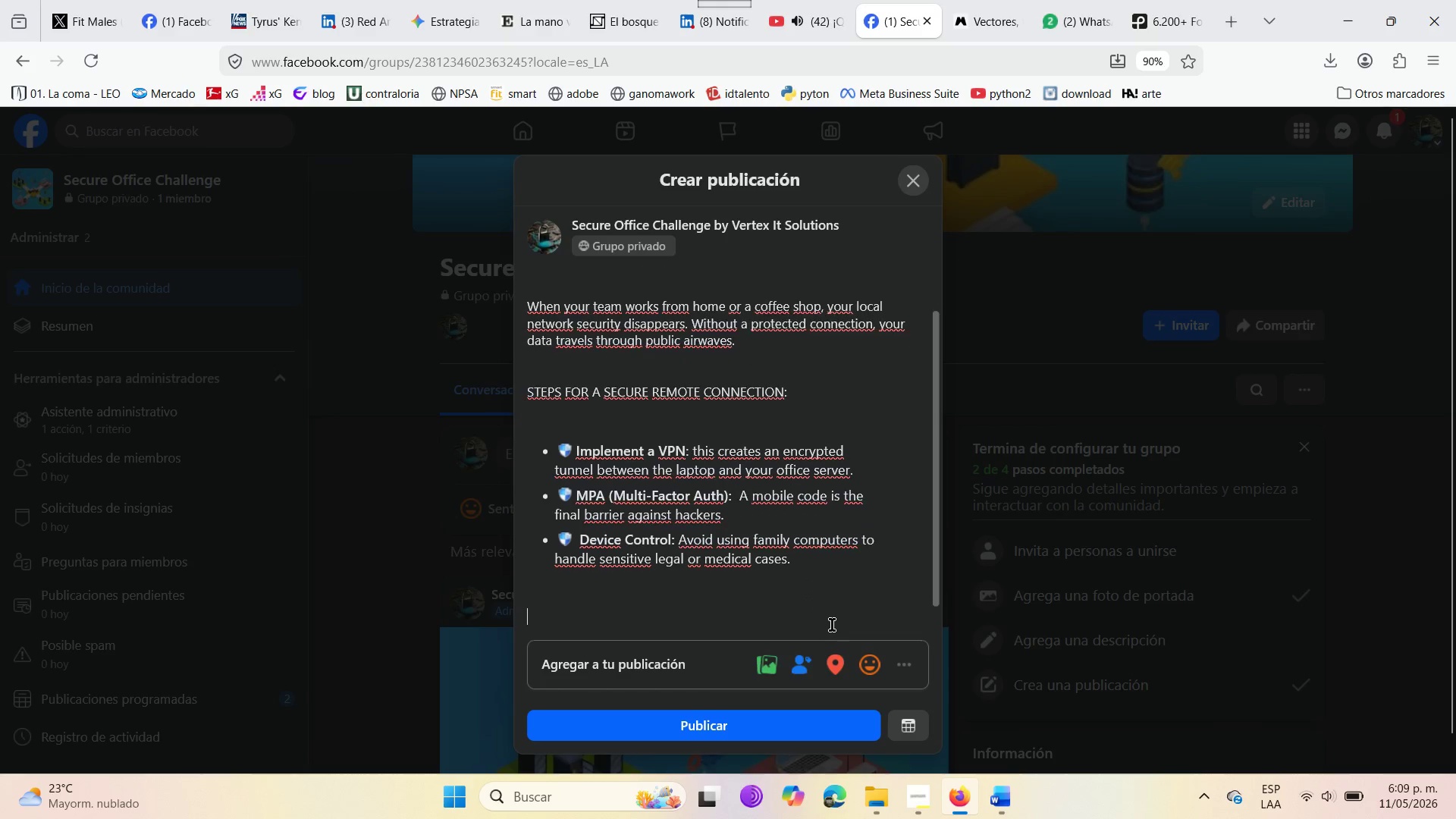 
key(Enter)
 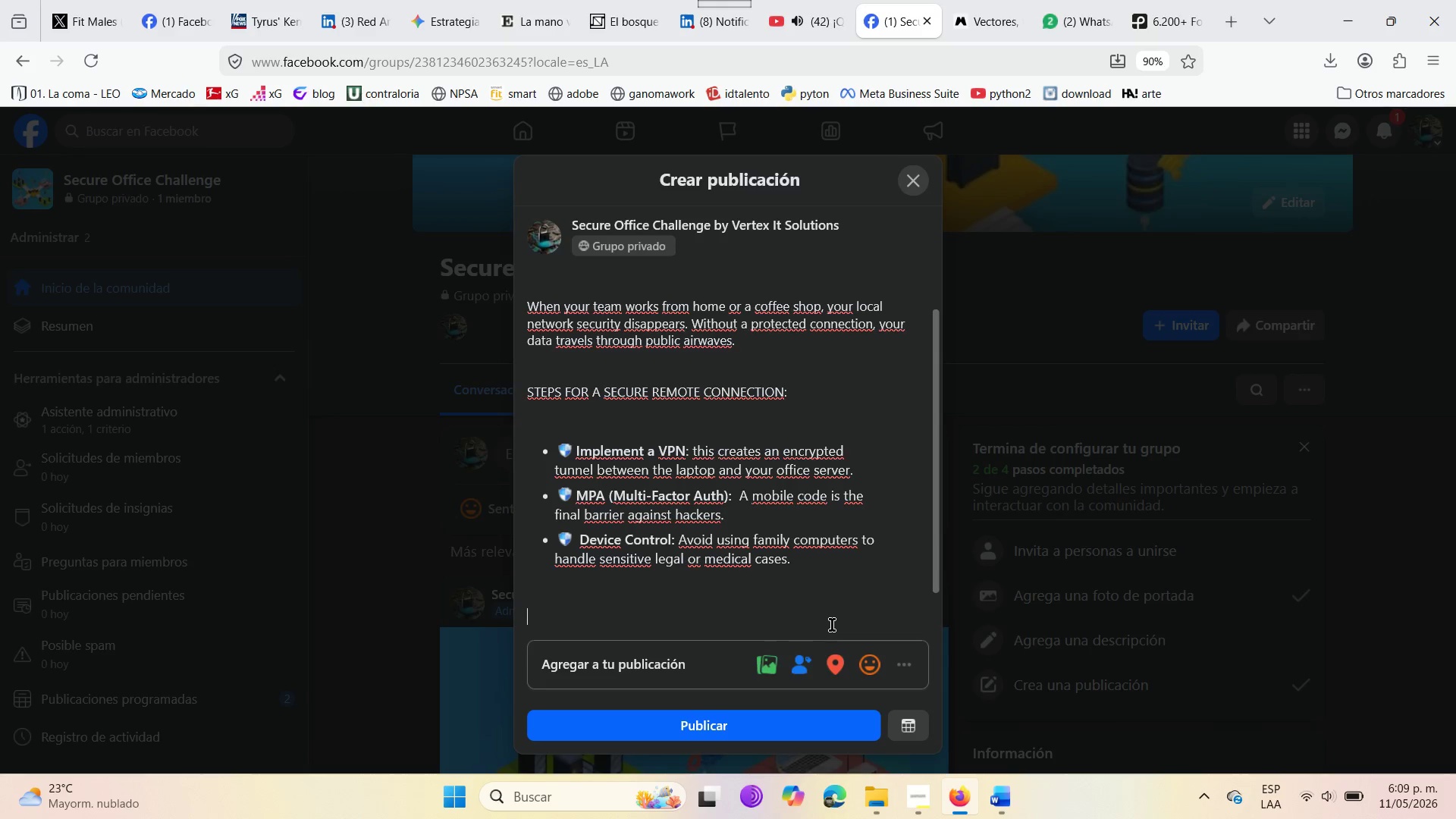 
wait(14.27)
 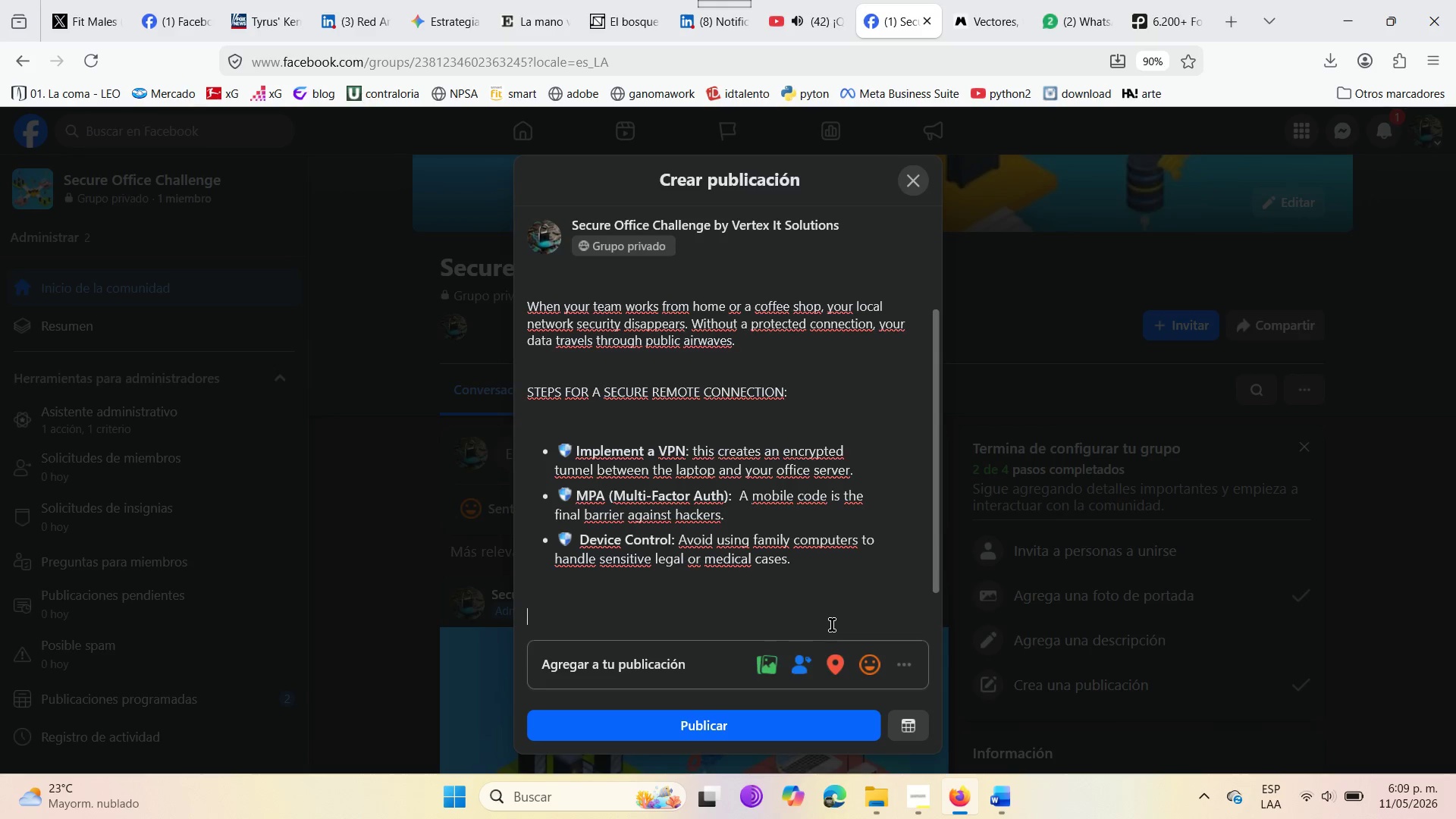 
type(What tools do you currently )
 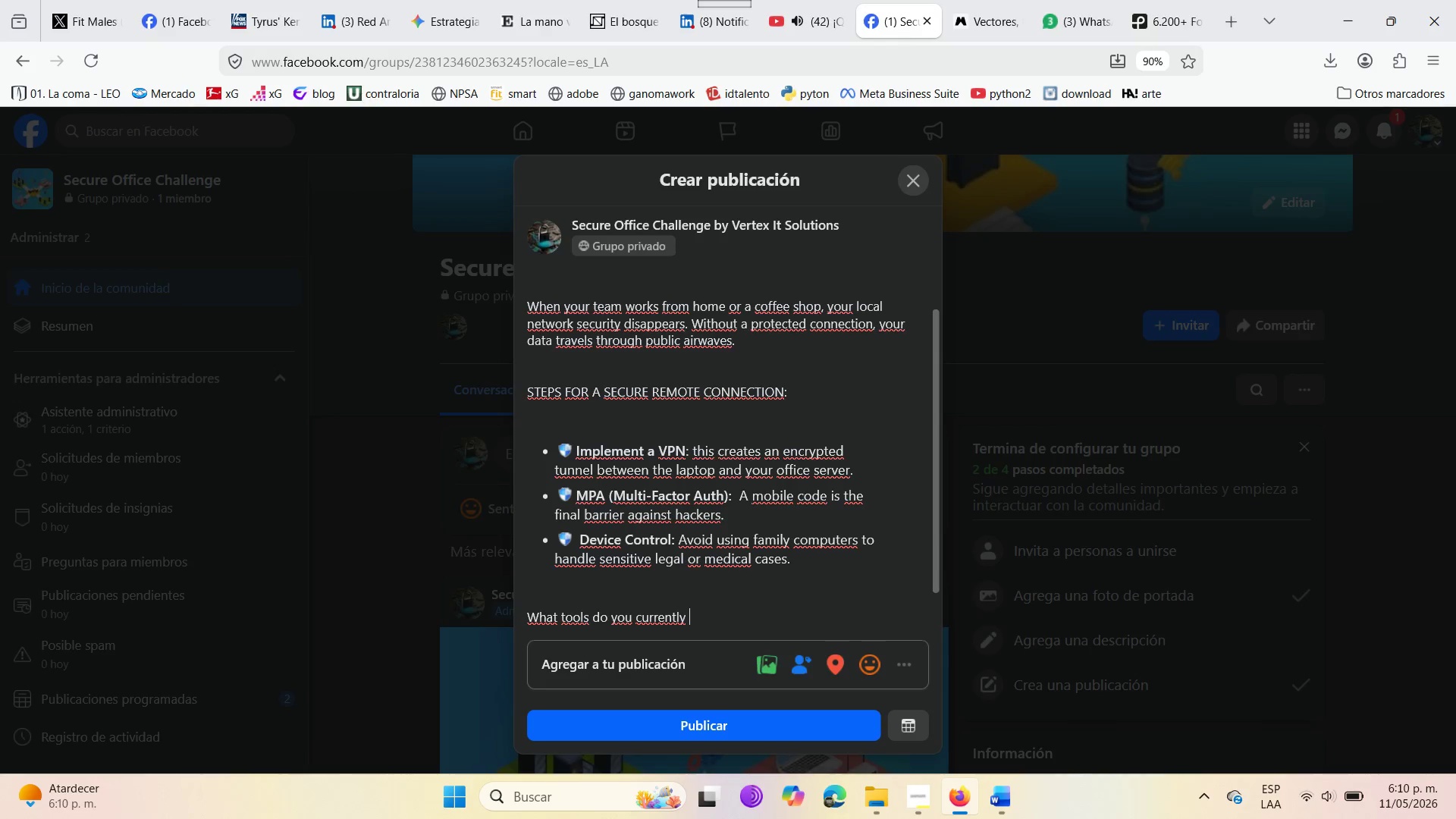 
type(use for remote )
 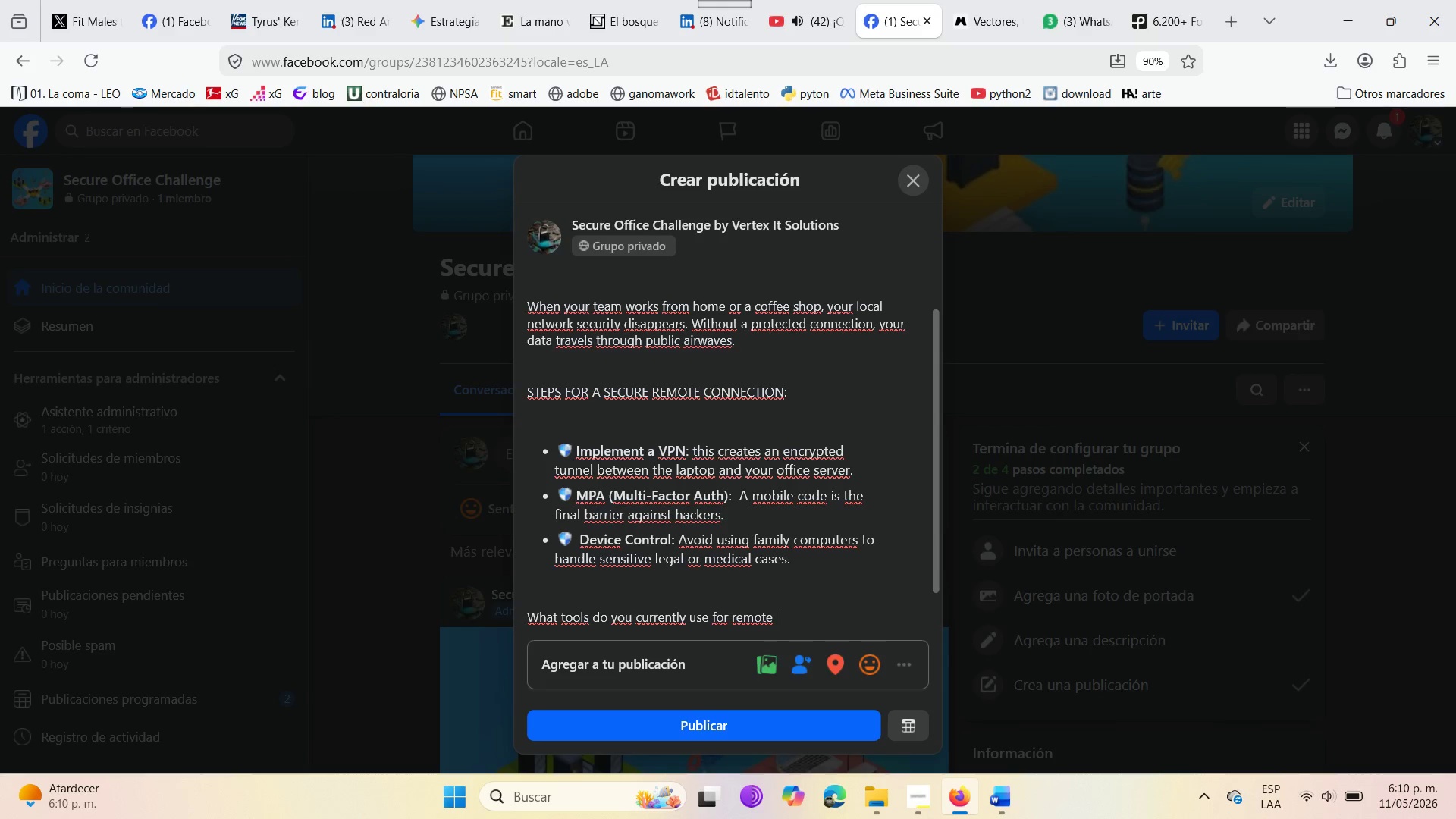 
type(work )
key(Backspace)
type({ )
 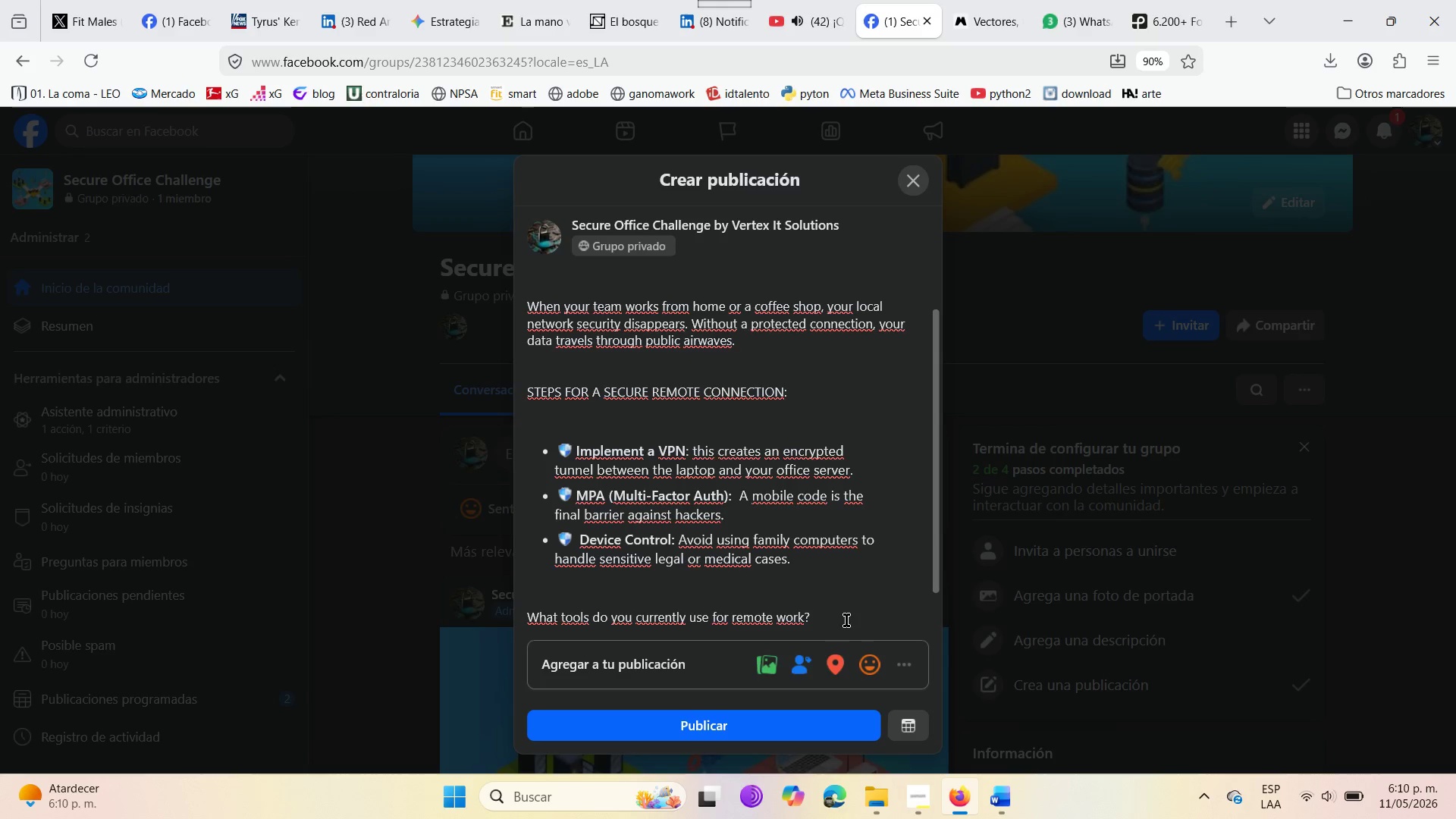 
scroll: coordinate [757, 577], scroll_direction: down, amount: 4.0
 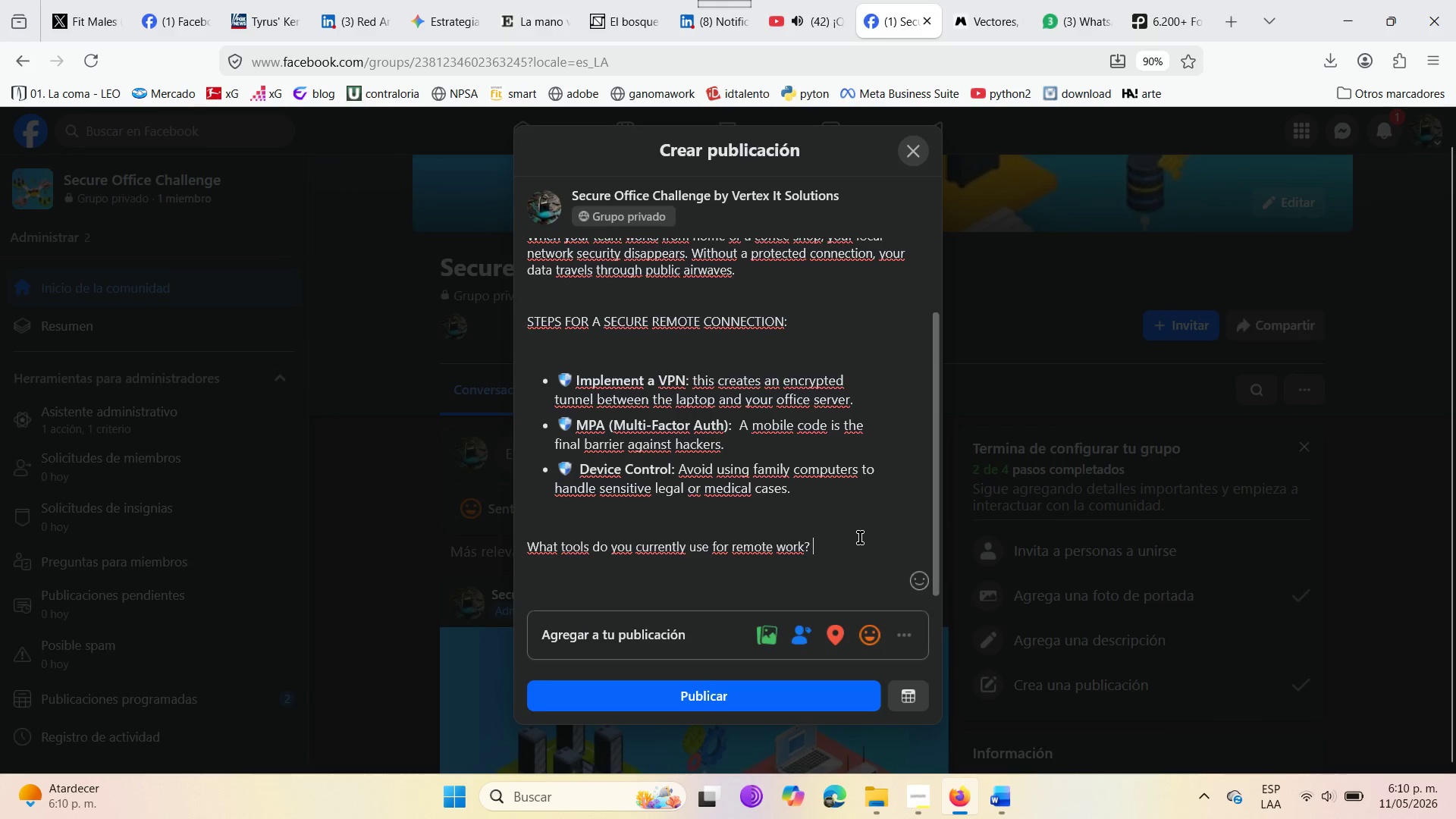 
wait(7.49)
 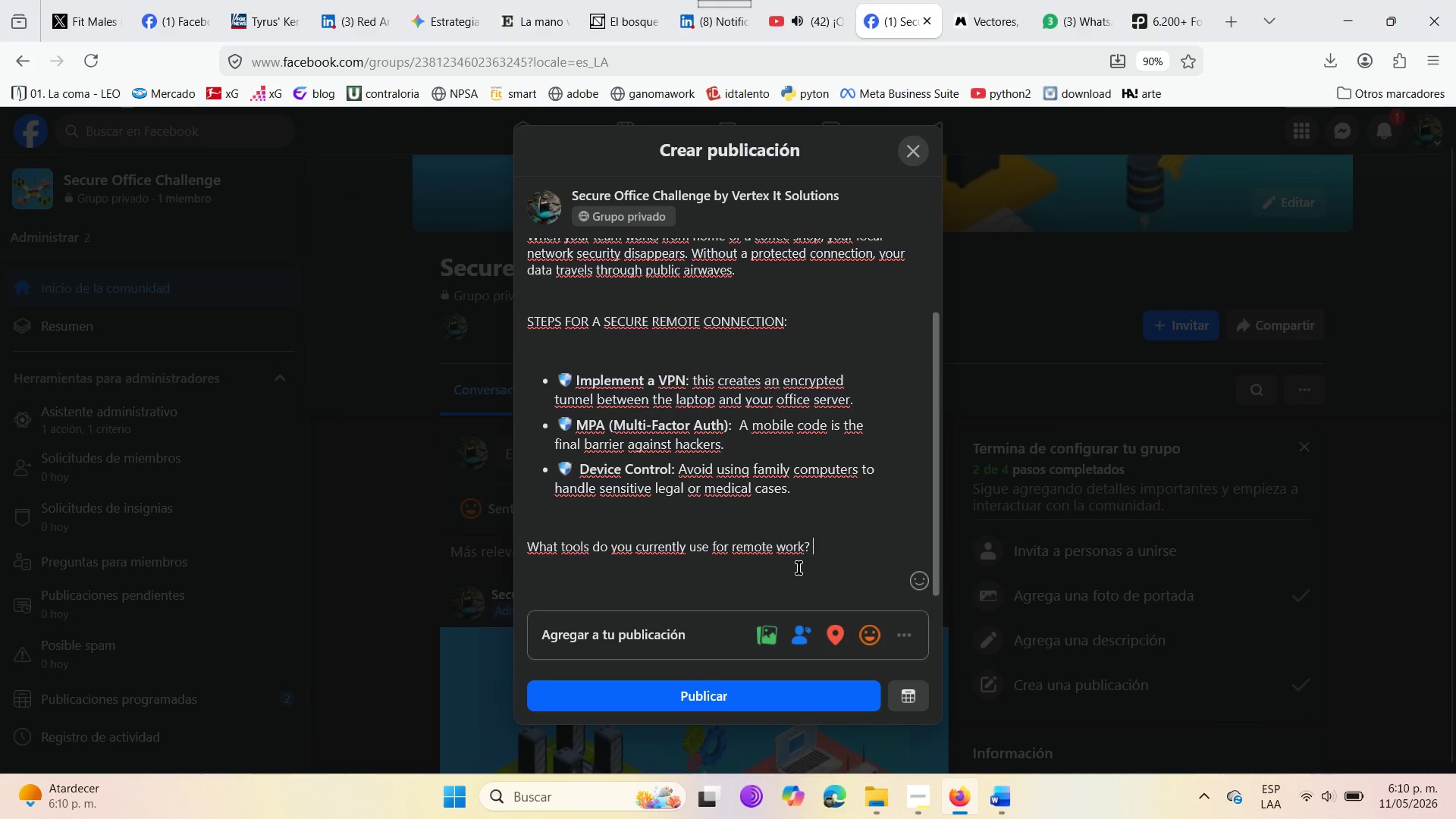 
key(Enter)
 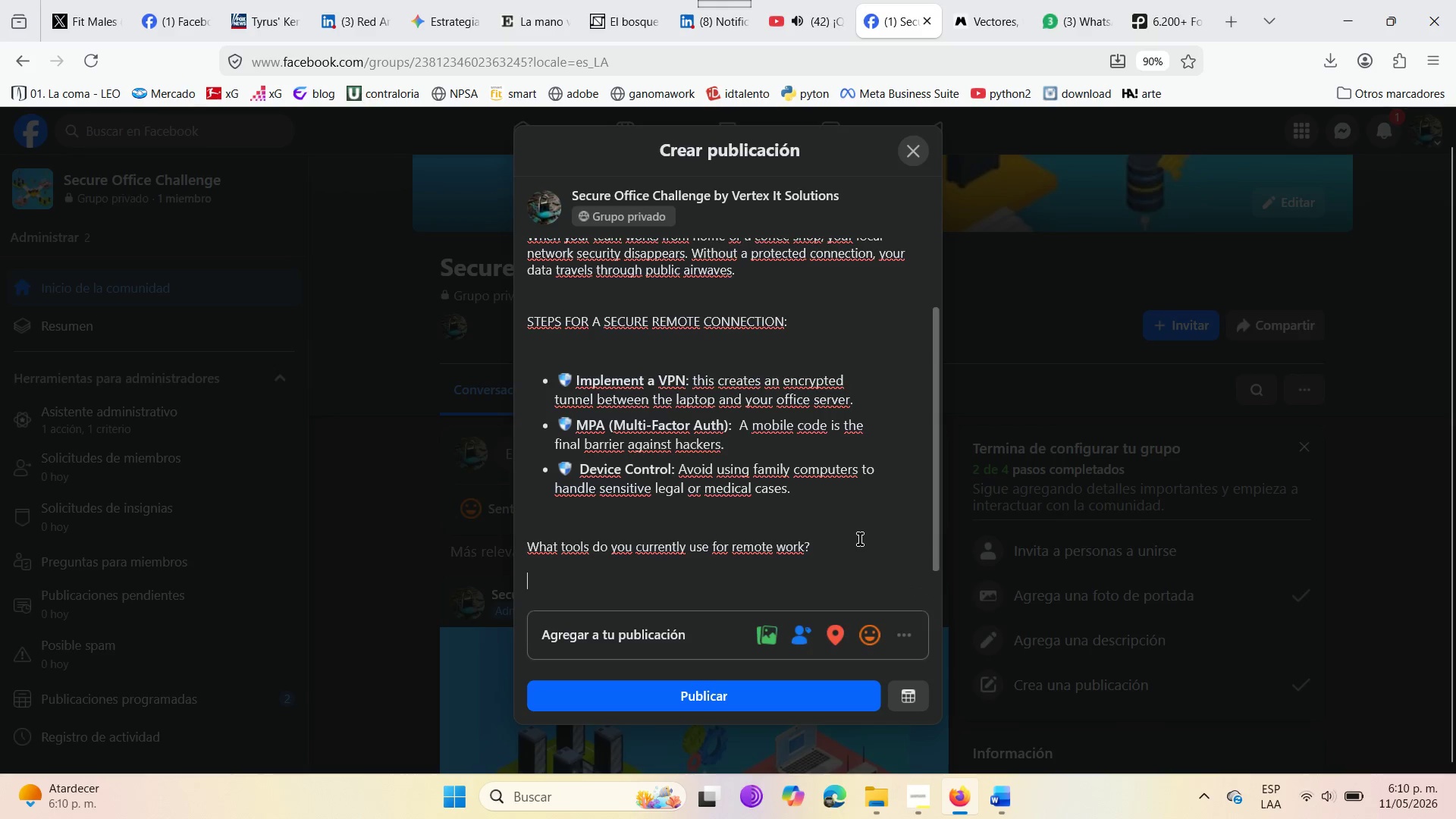 
key(Enter)
 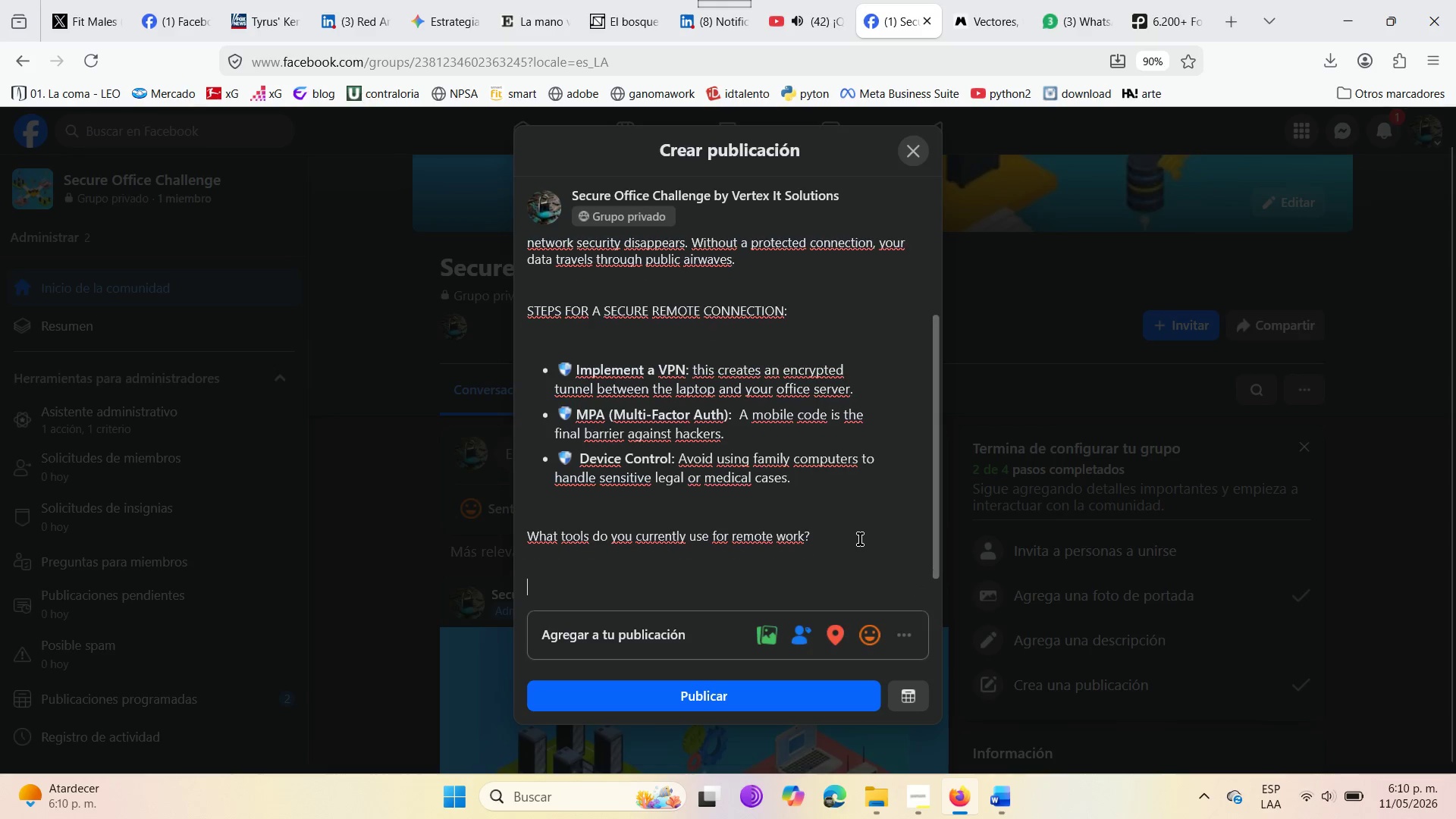 
key(Enter)
 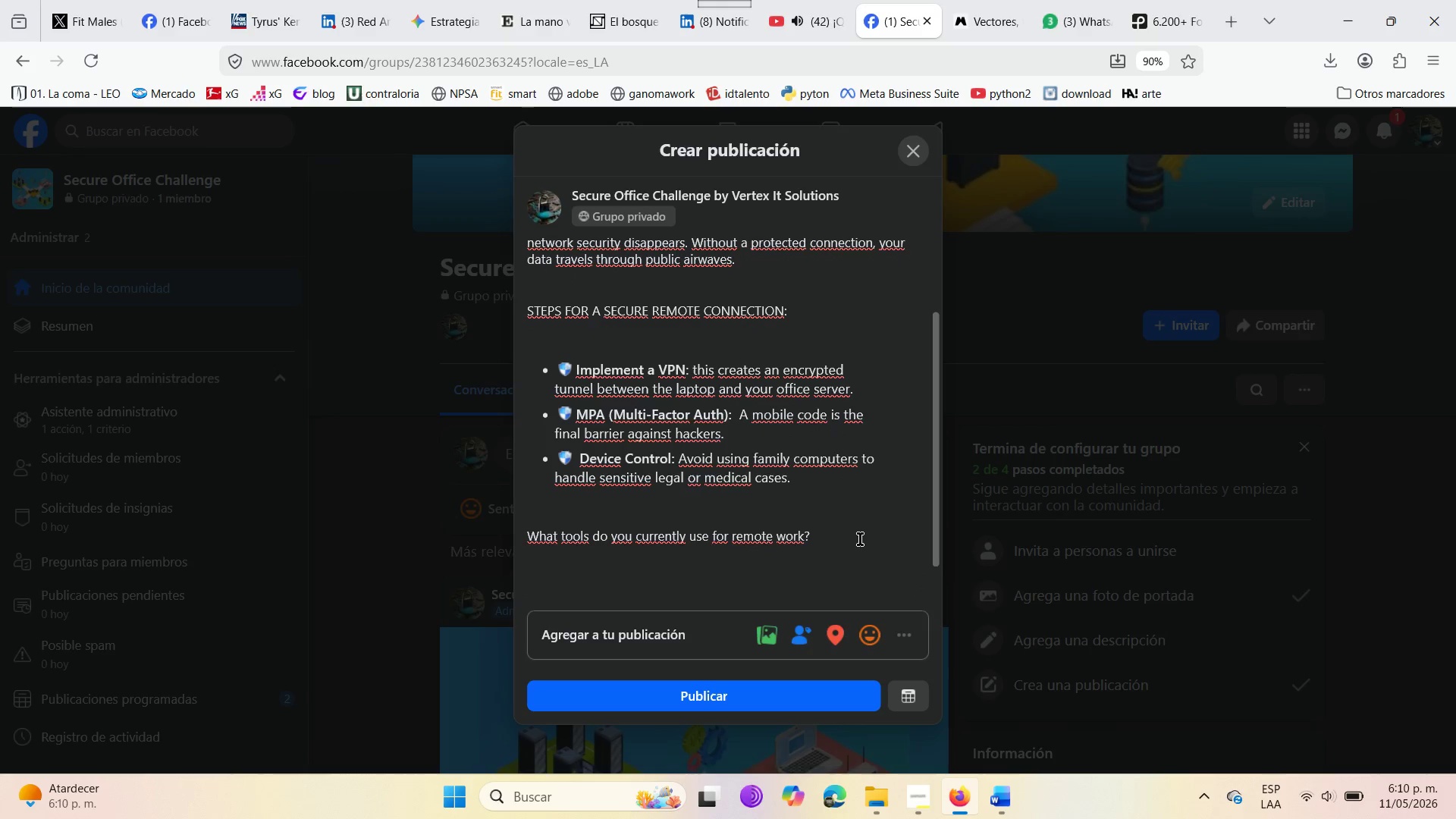 
type(Need a @Secure Reote Offid)
key(Backspace)
type(ce@ )
 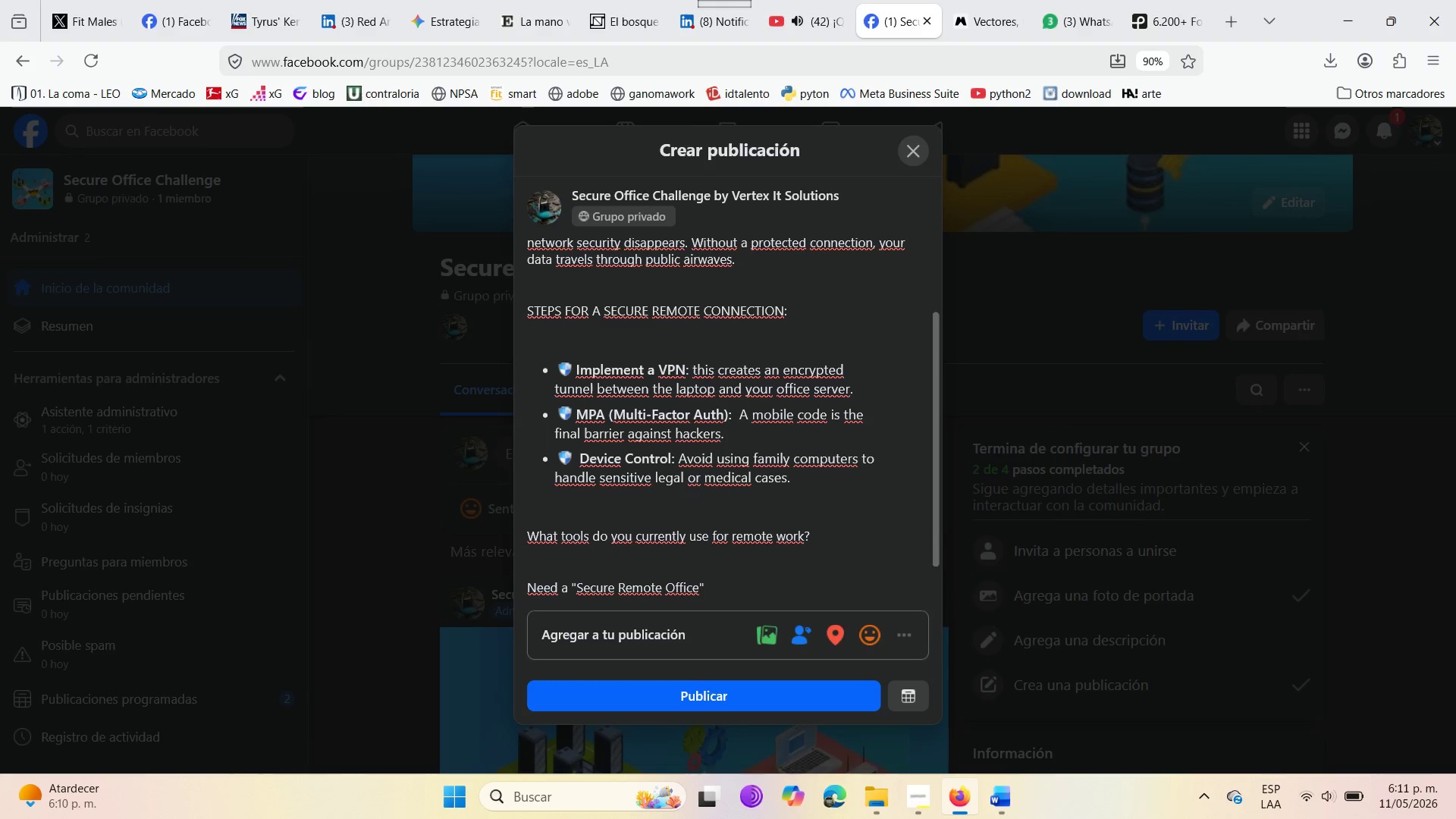 
 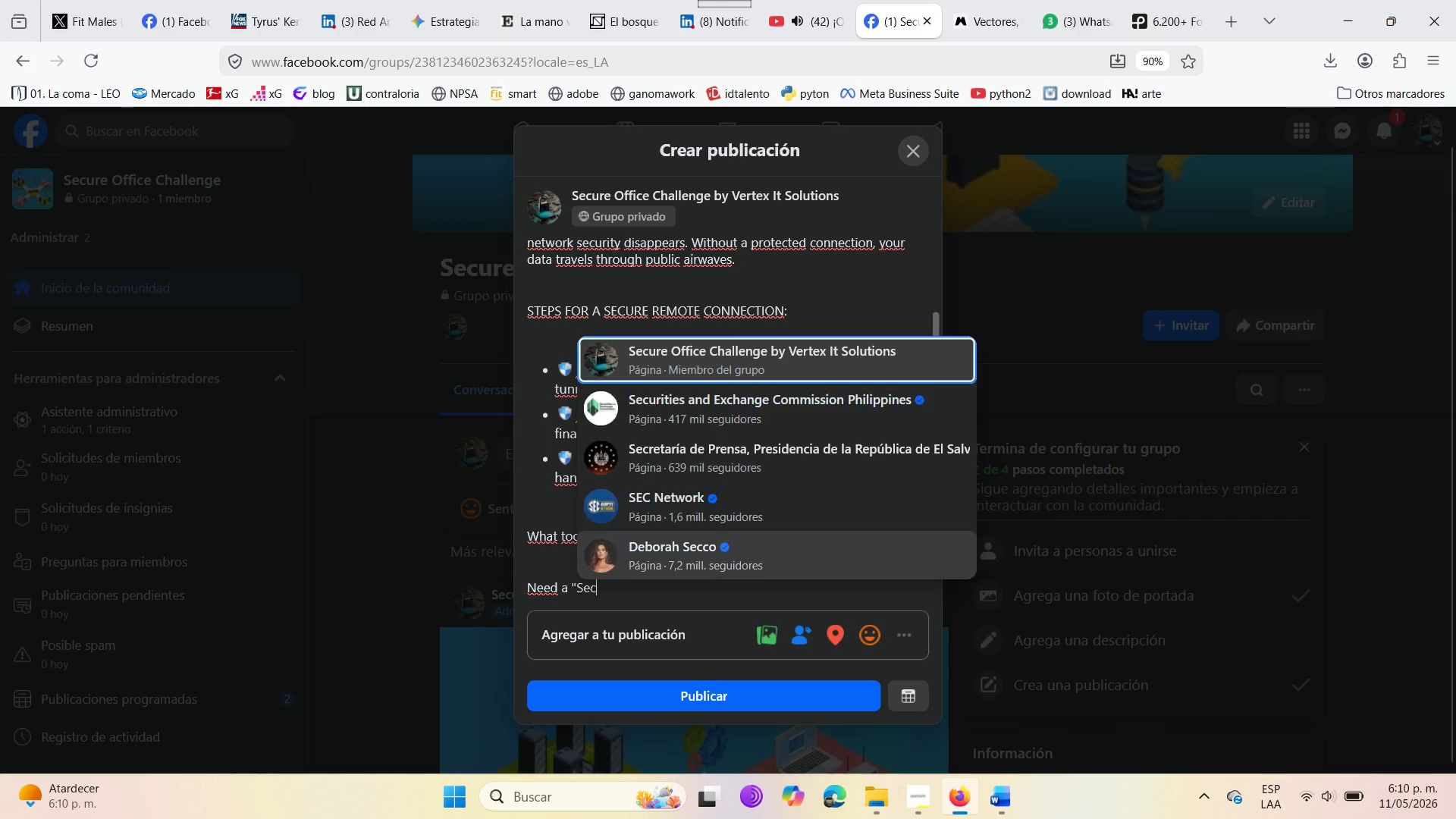 
hold_key(key=M, duration=0.36)
 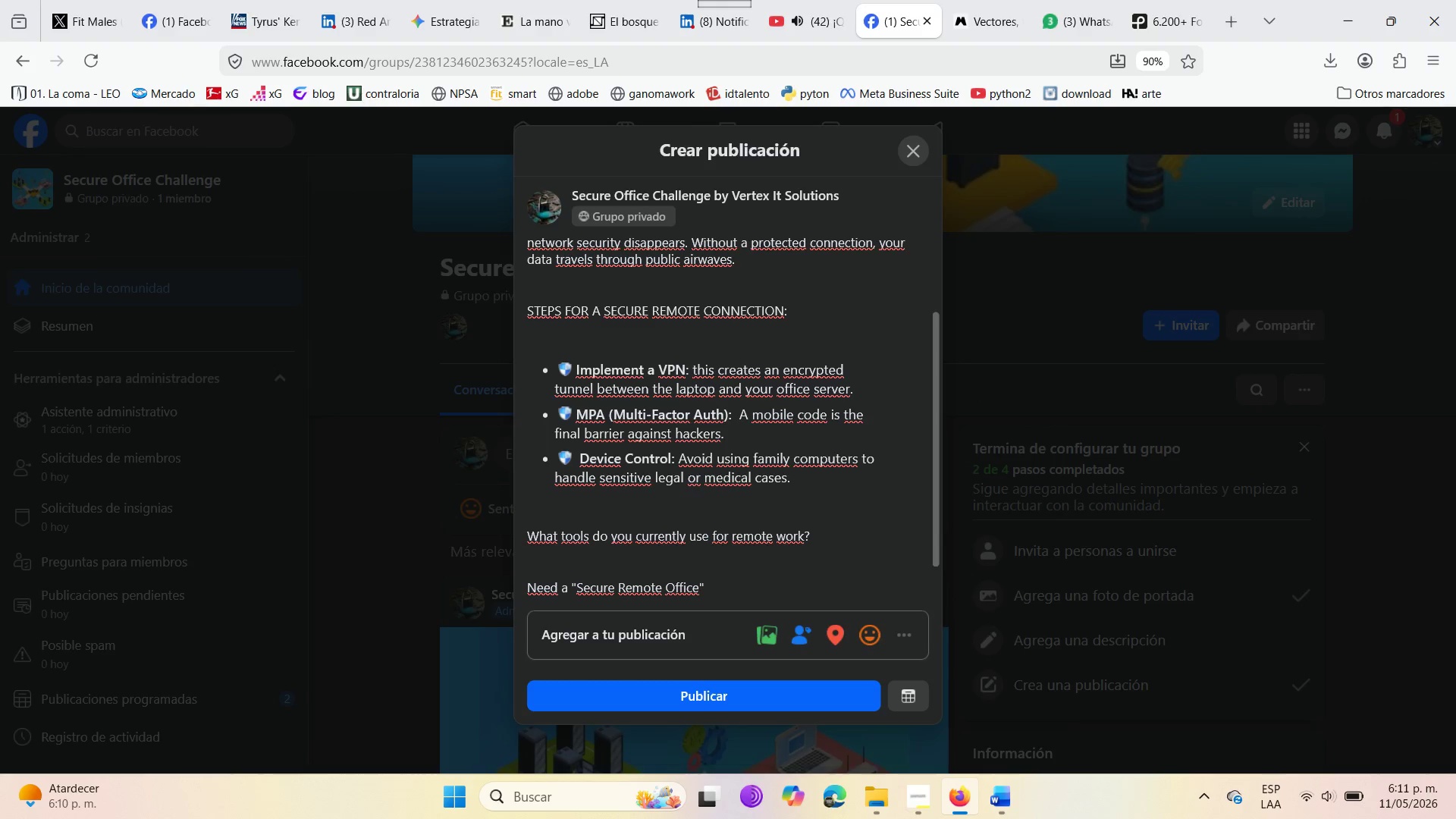 
wait(6.41)
 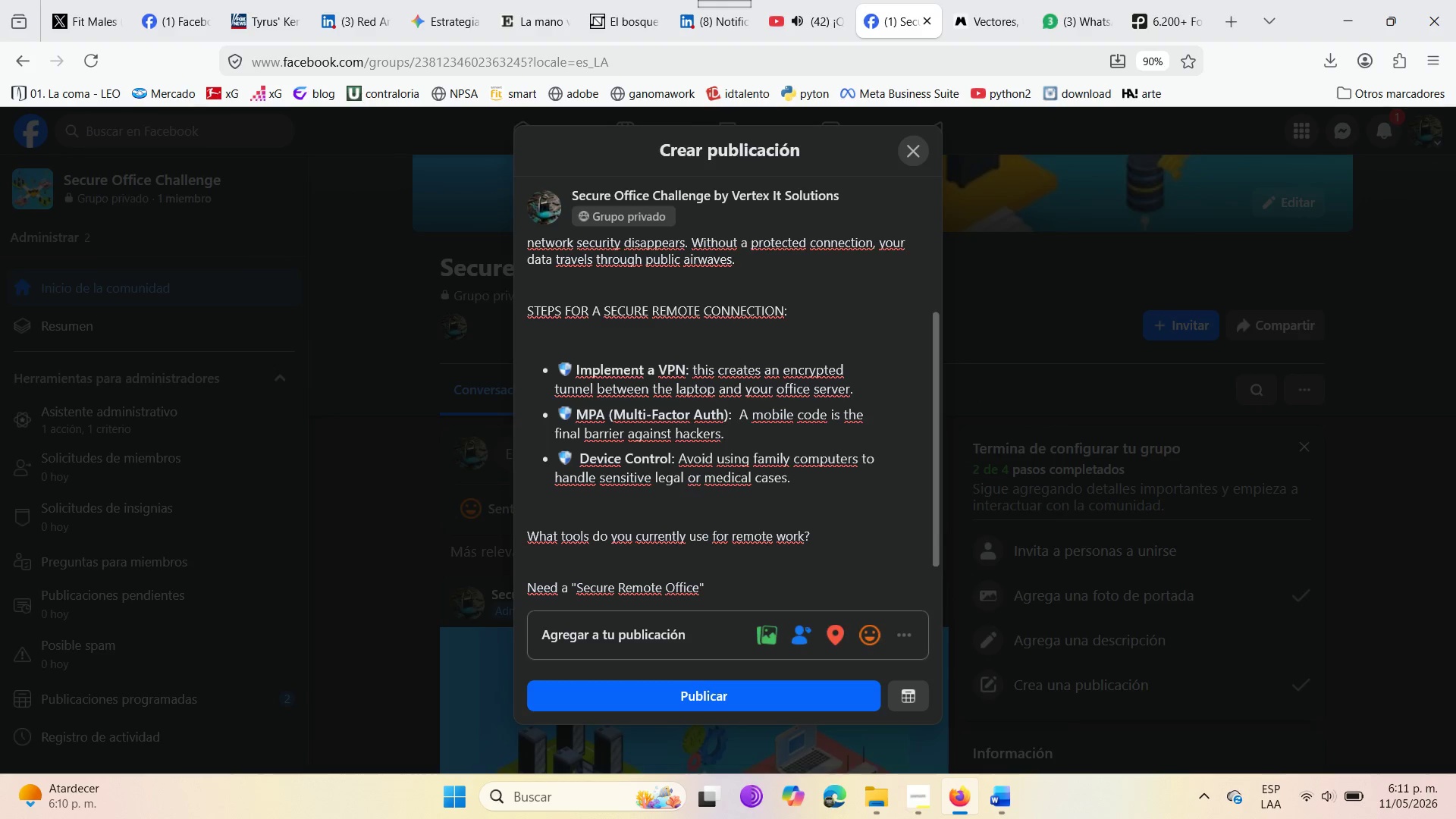 
type(checj)
key(Backspace)
type(k )
key(Backspace)
type(list )
key(Backspace)
type({ )
 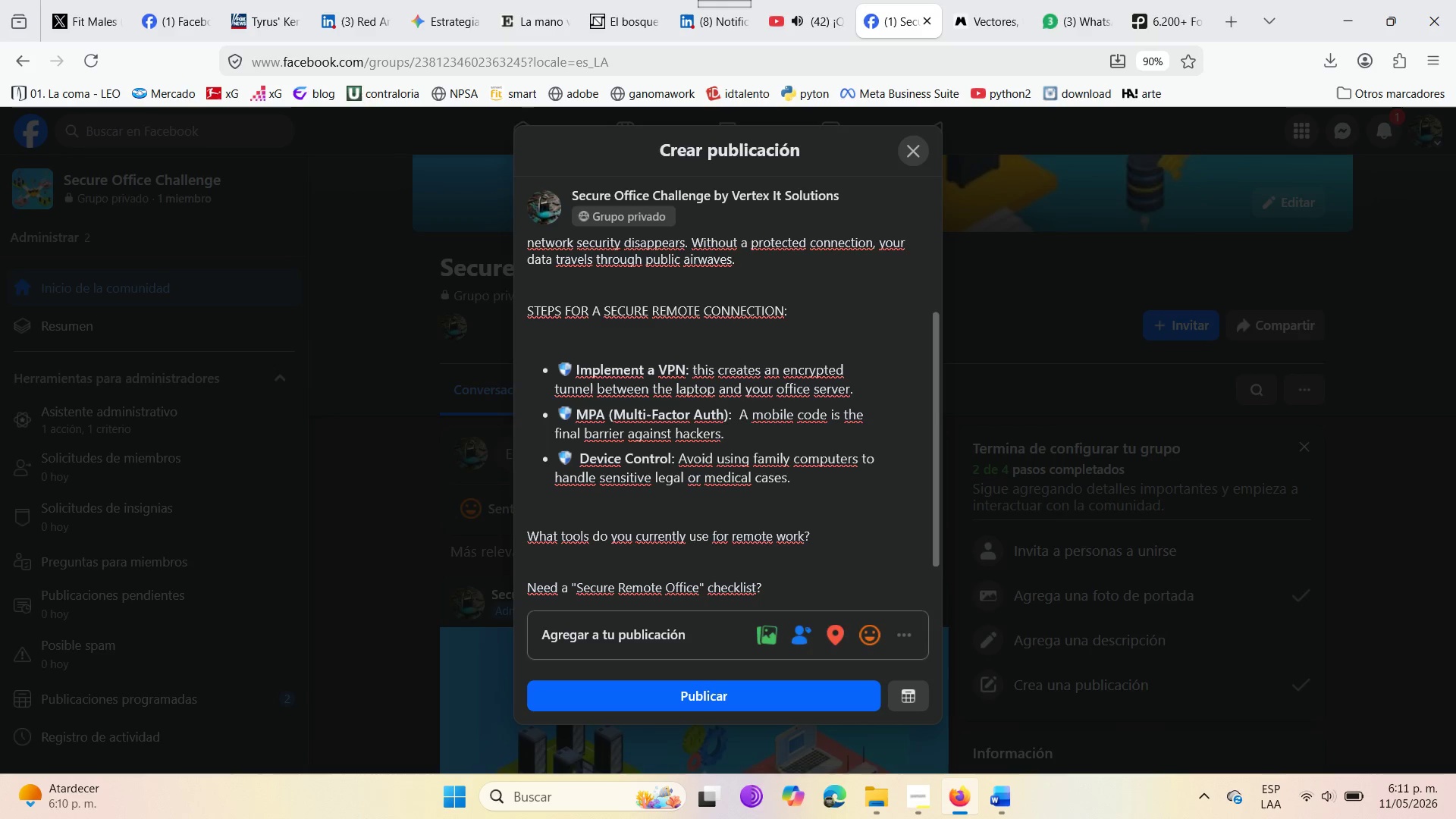 
wait(6.48)
 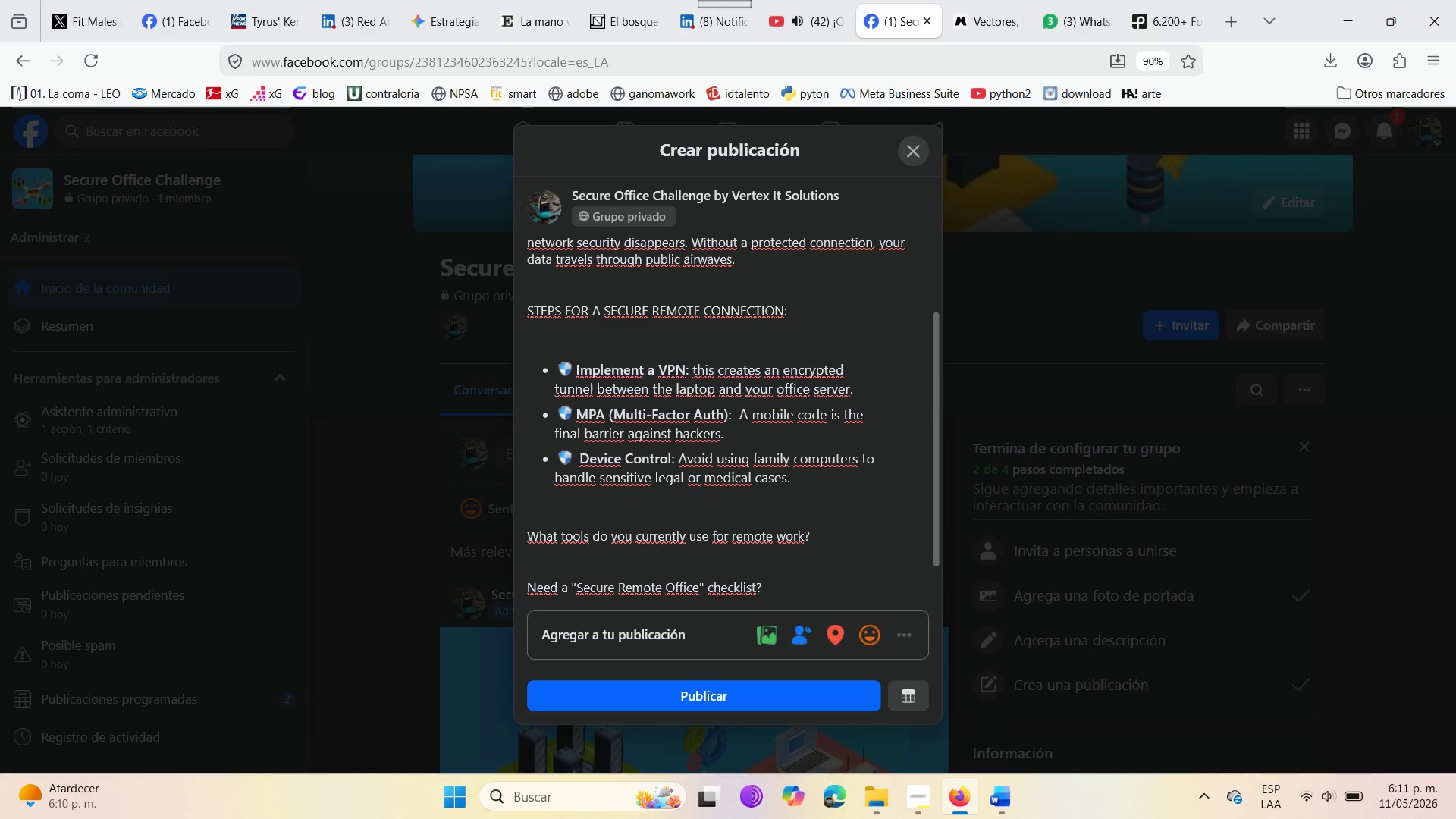 
type(Click the @b)
key(Backspace)
type(Book Now@ buttn )
 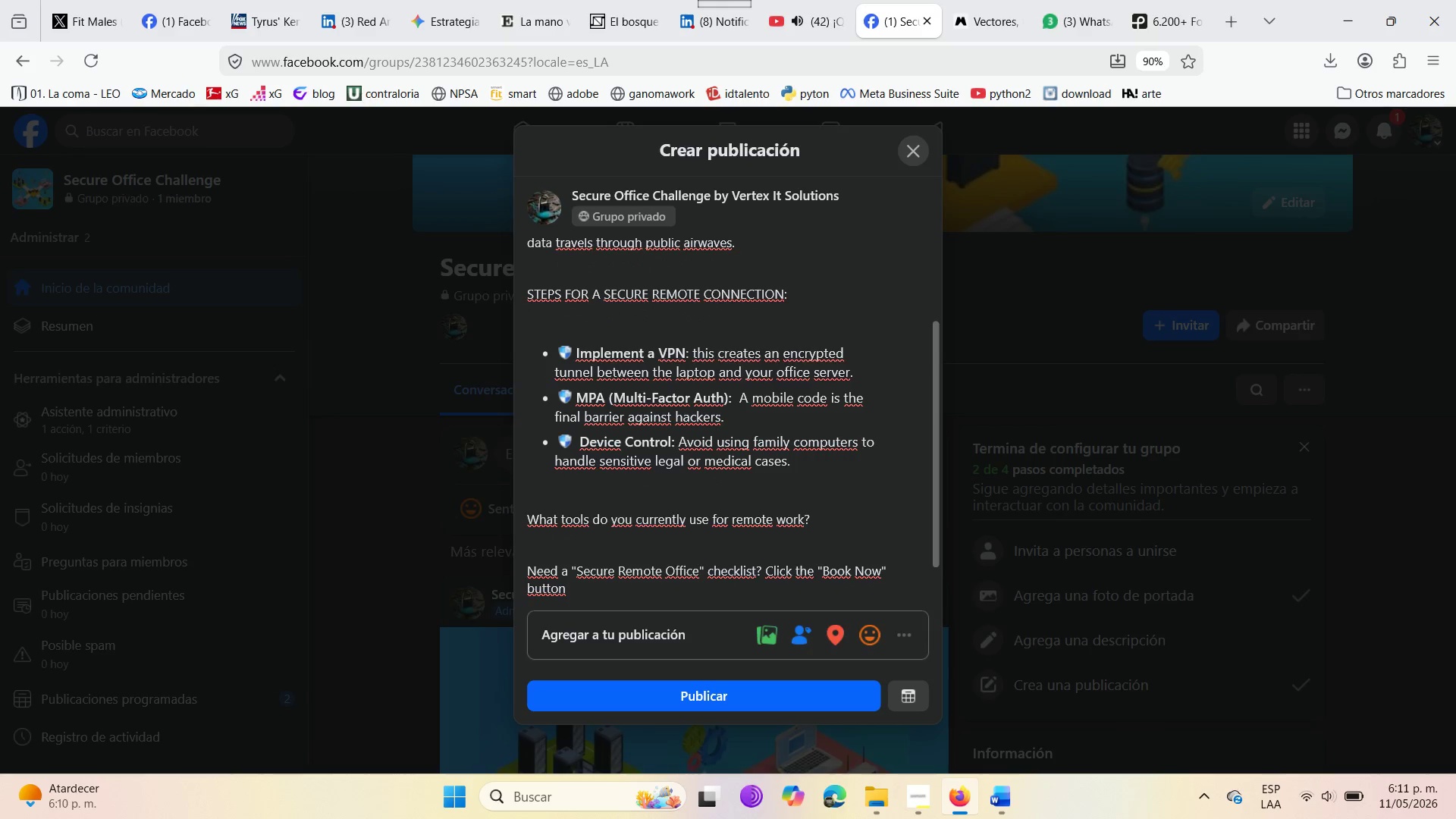 
type(for a 15-minute consultation )
key(Backspace)
type(. )
 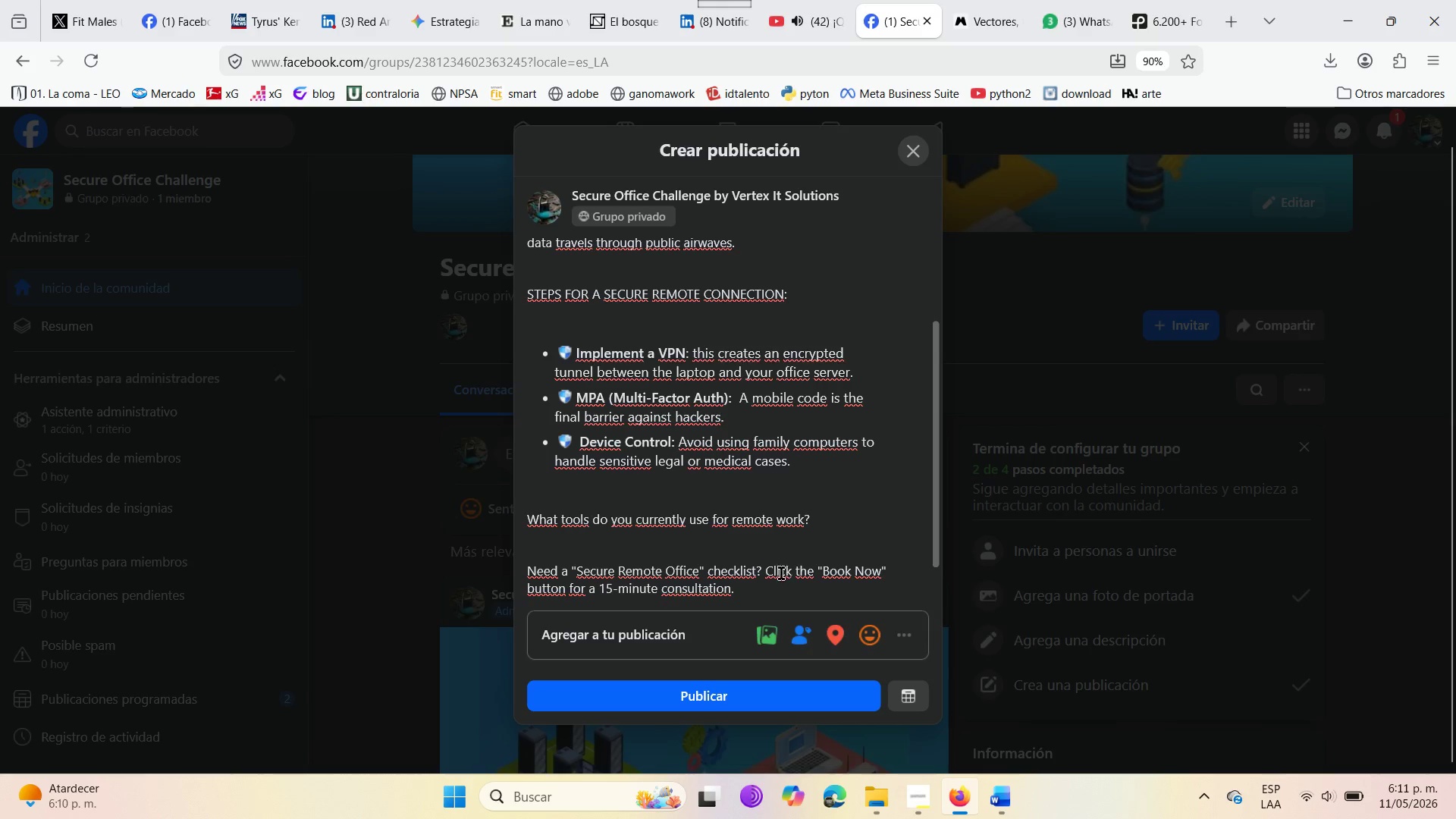 
left_click_drag(start_coordinate=[767, 571], to_coordinate=[566, 550])
 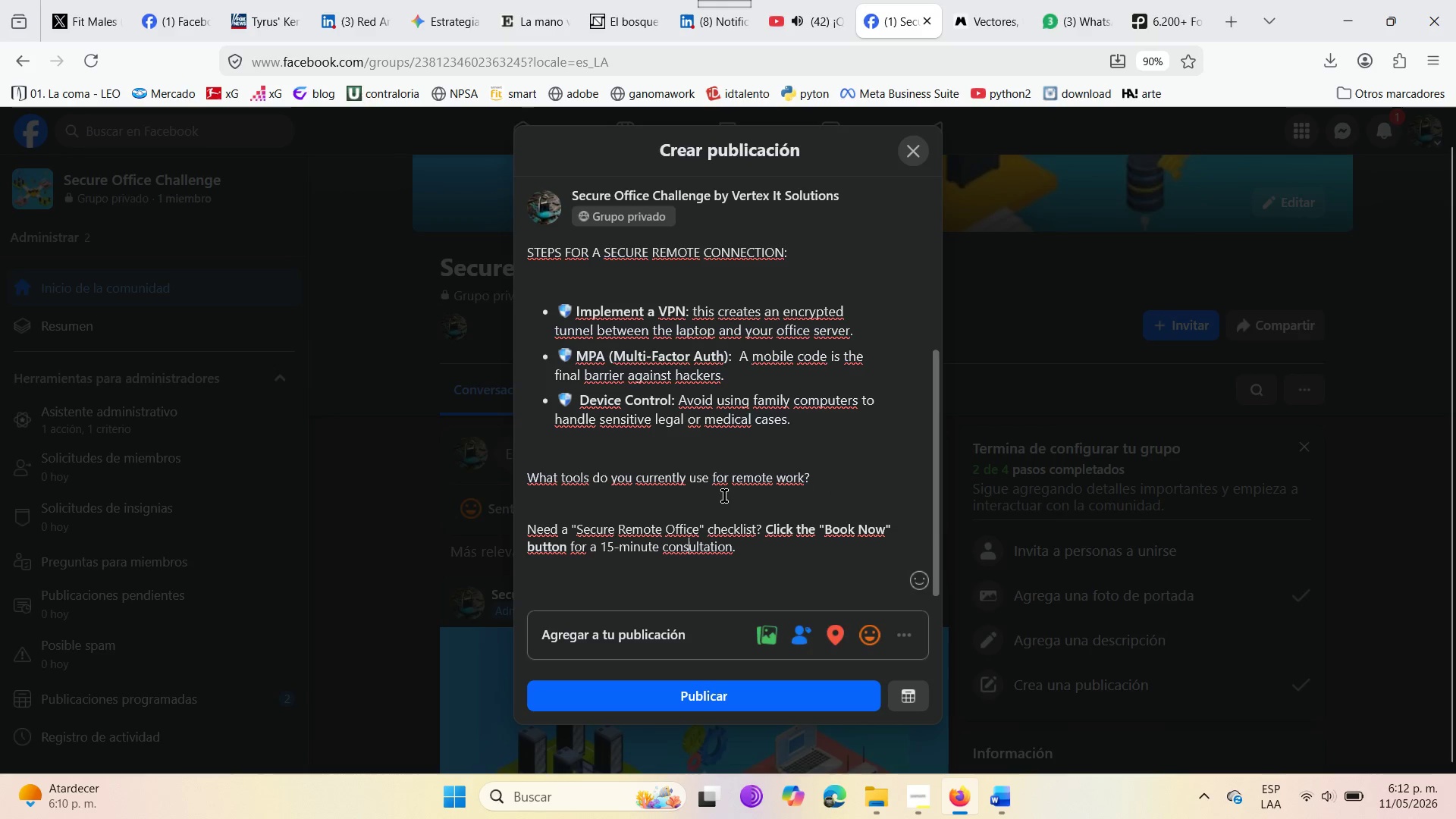 
wait(14.75)
 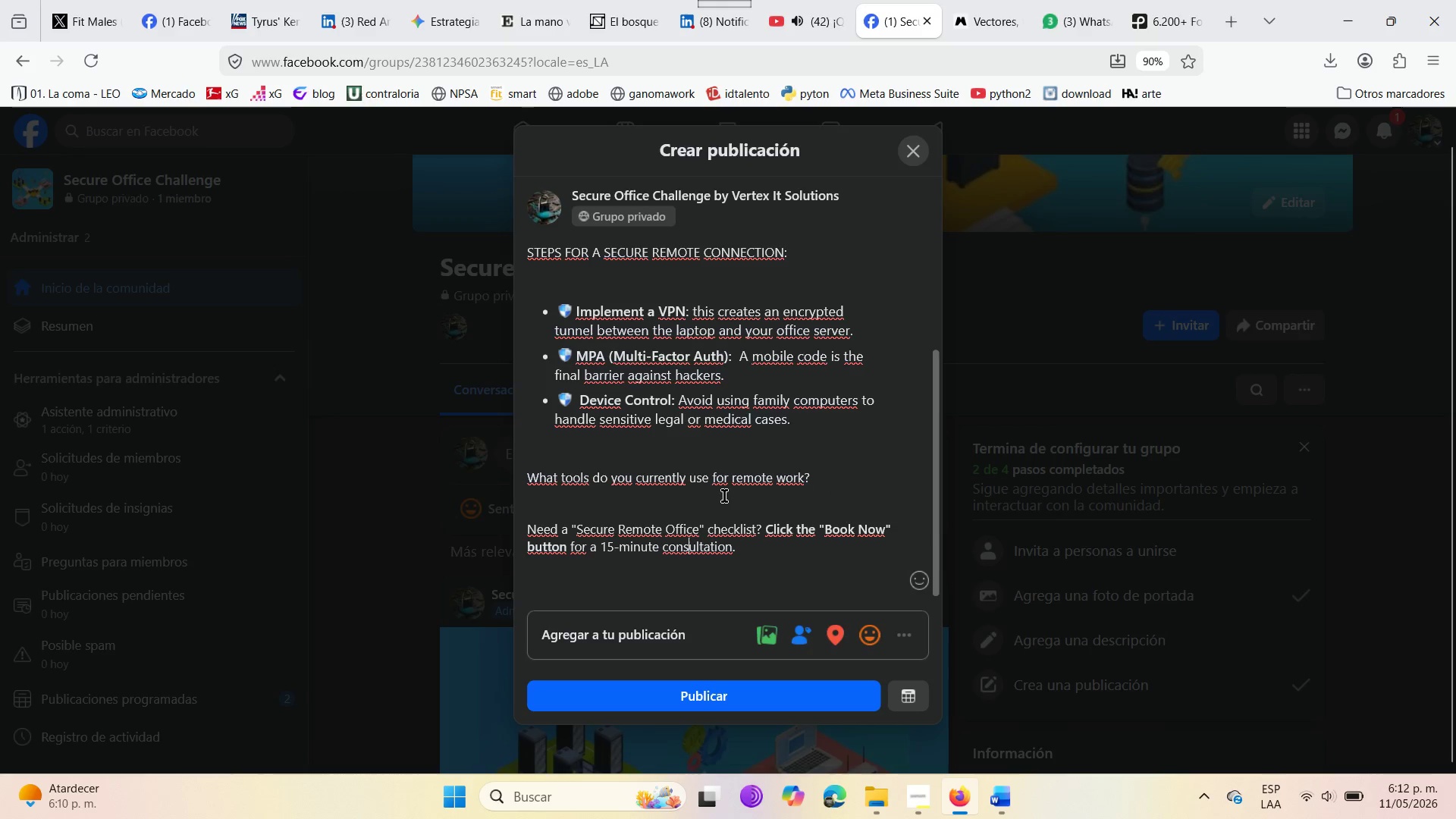 
scroll: coordinate [723, 363], scroll_direction: up, amount: 3.0
 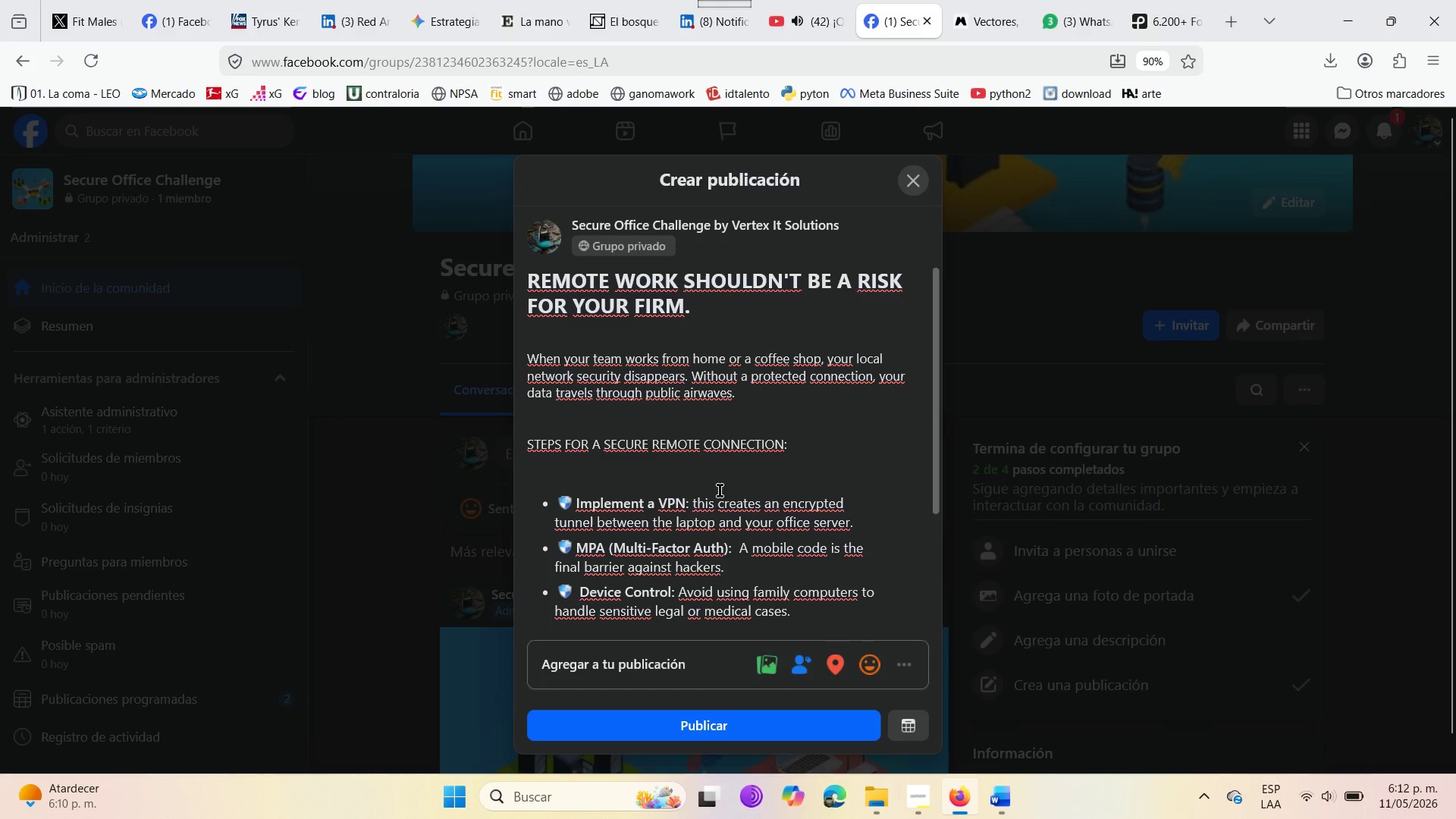 
wait(14.26)
 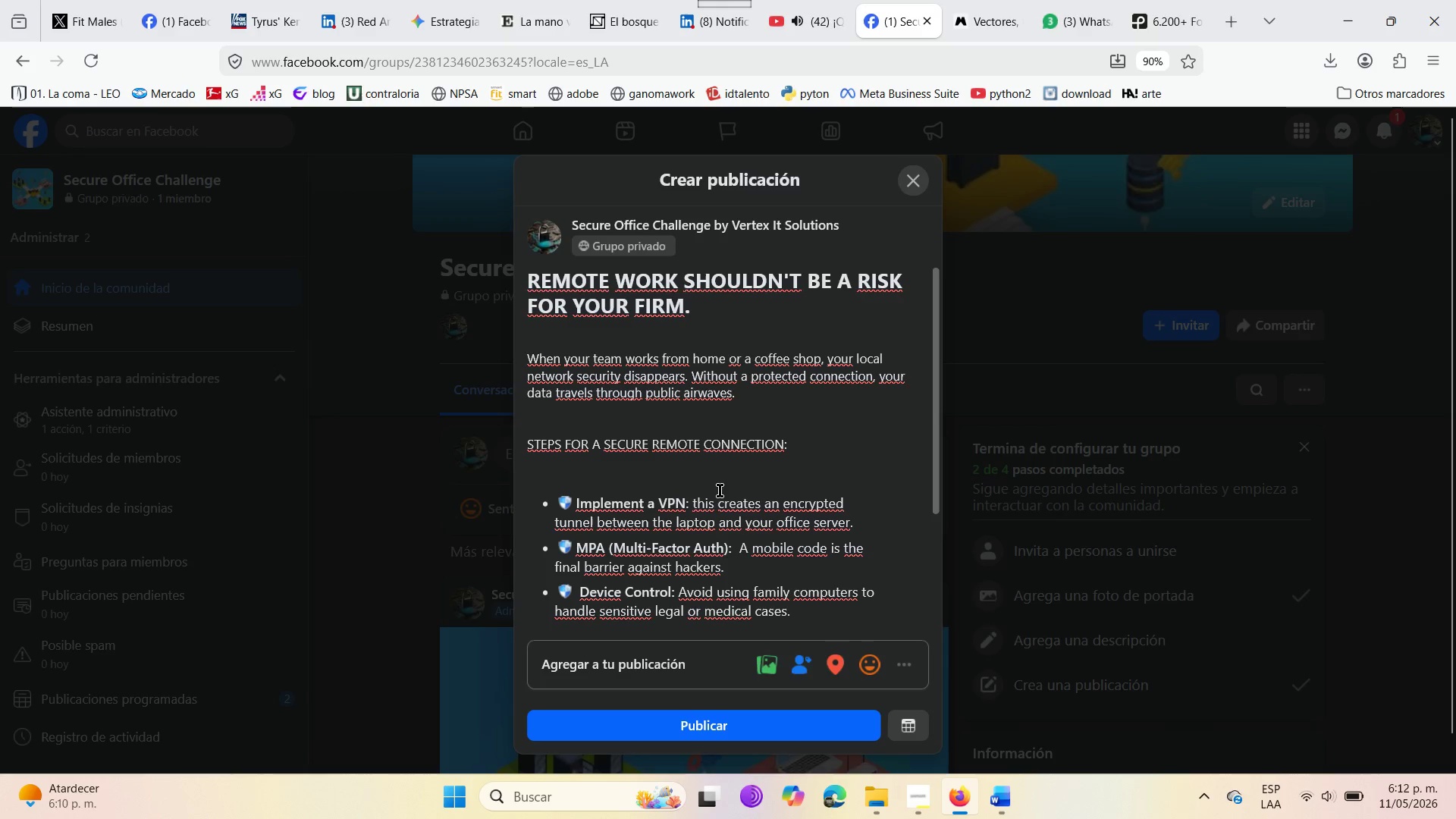 
scroll: coordinate [689, 340], scroll_direction: up, amount: 3.0
 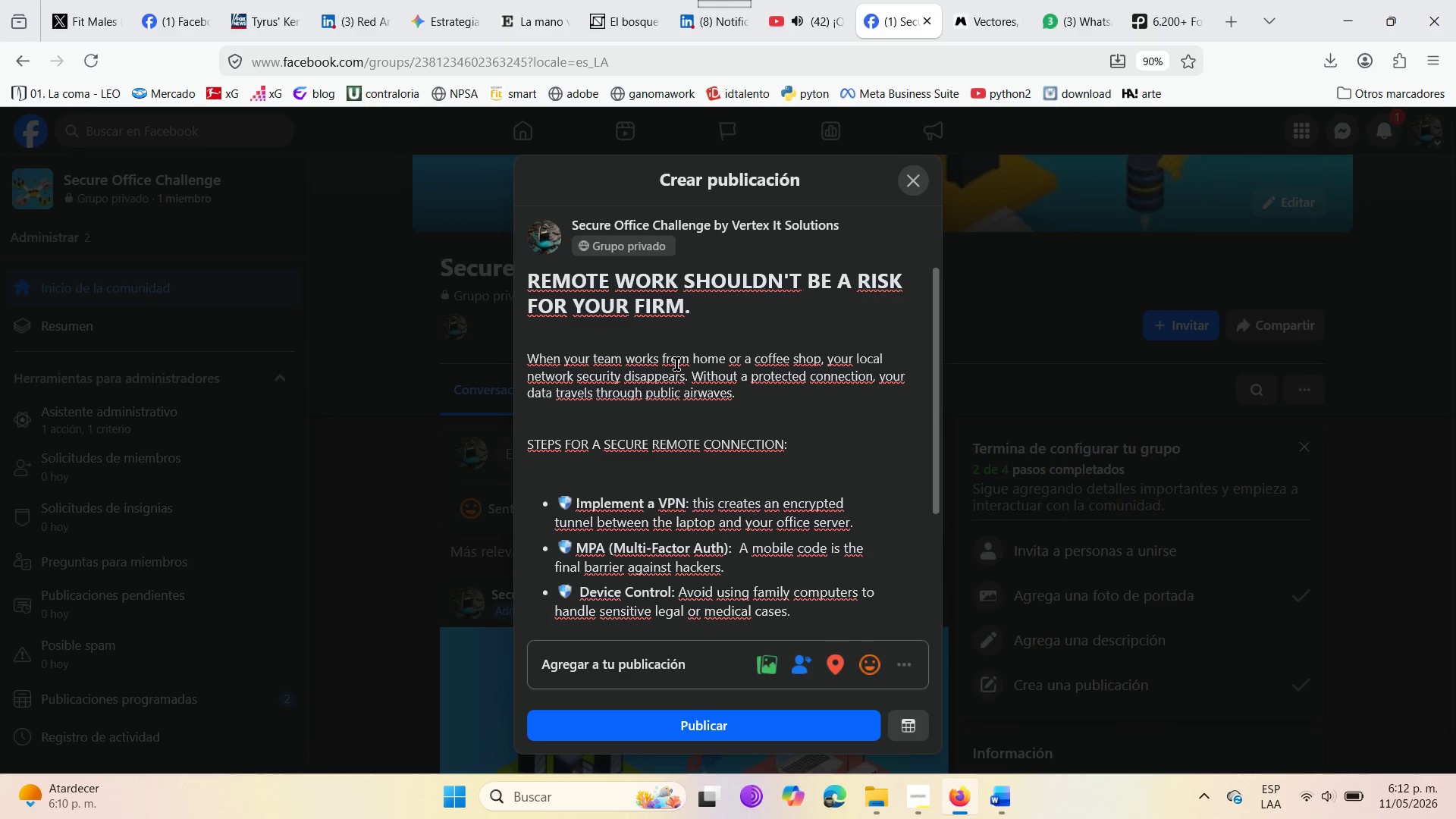 
wait(8.25)
 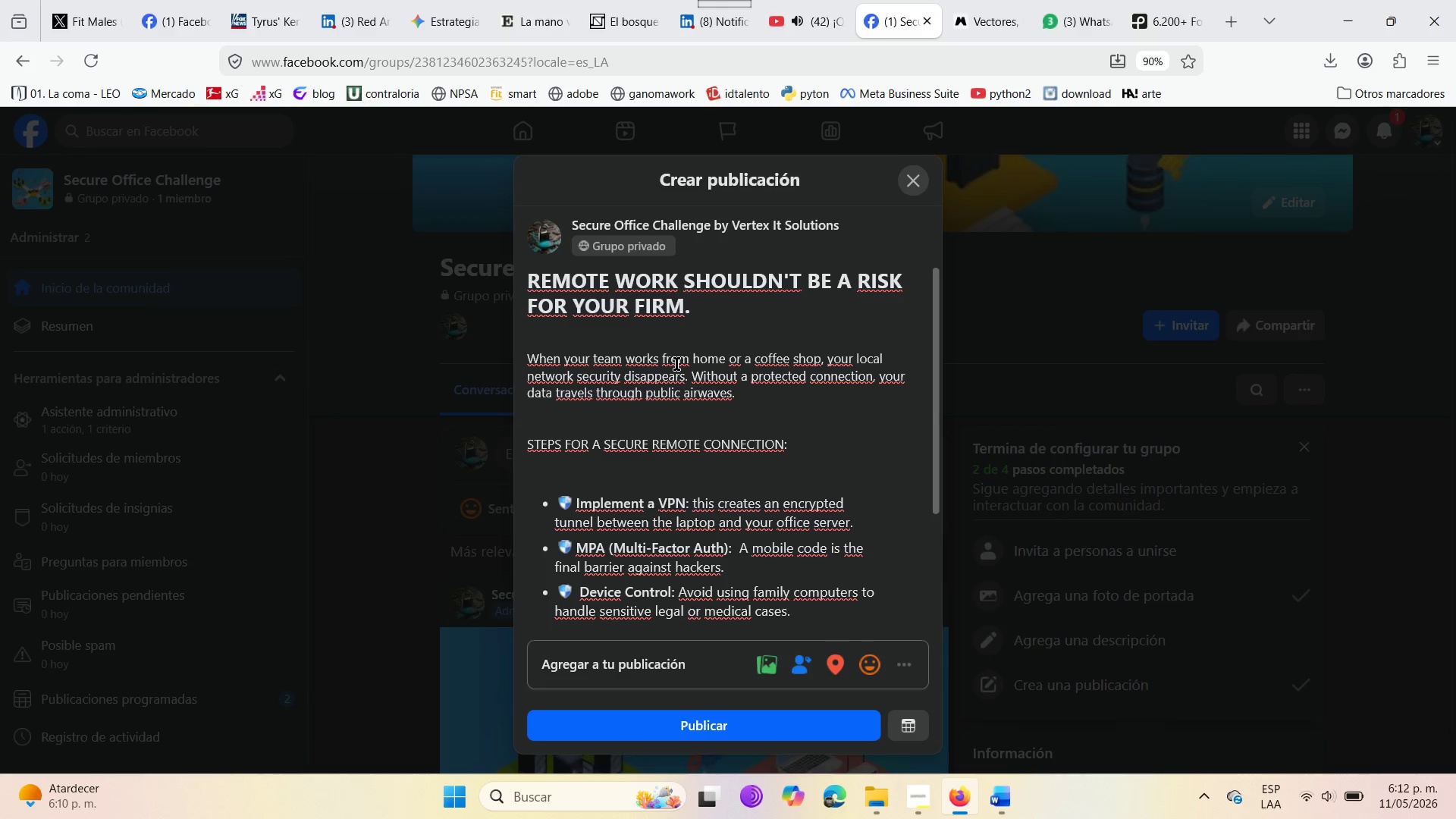 
left_click([902, 659])
 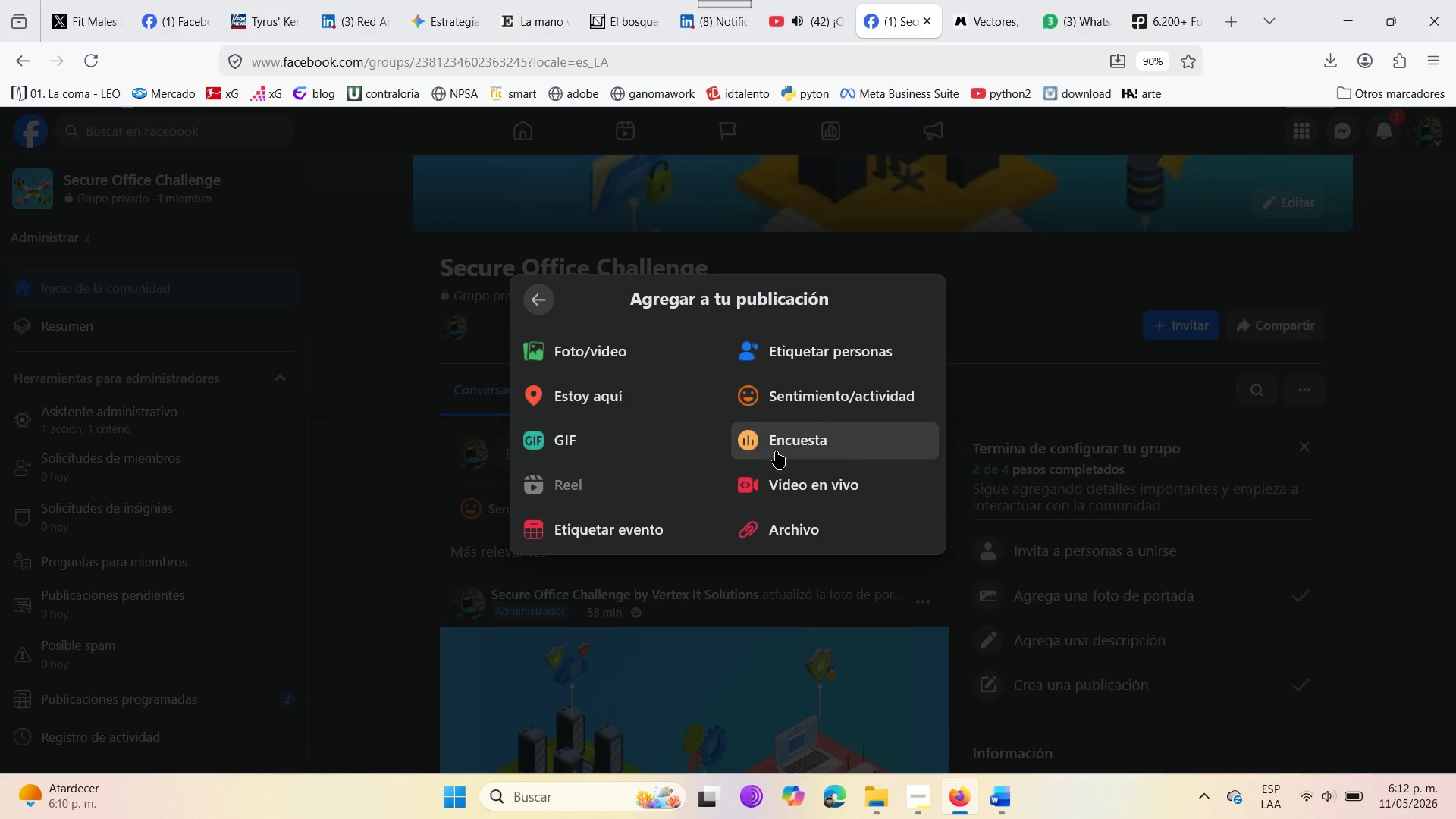 
left_click([776, 447])
 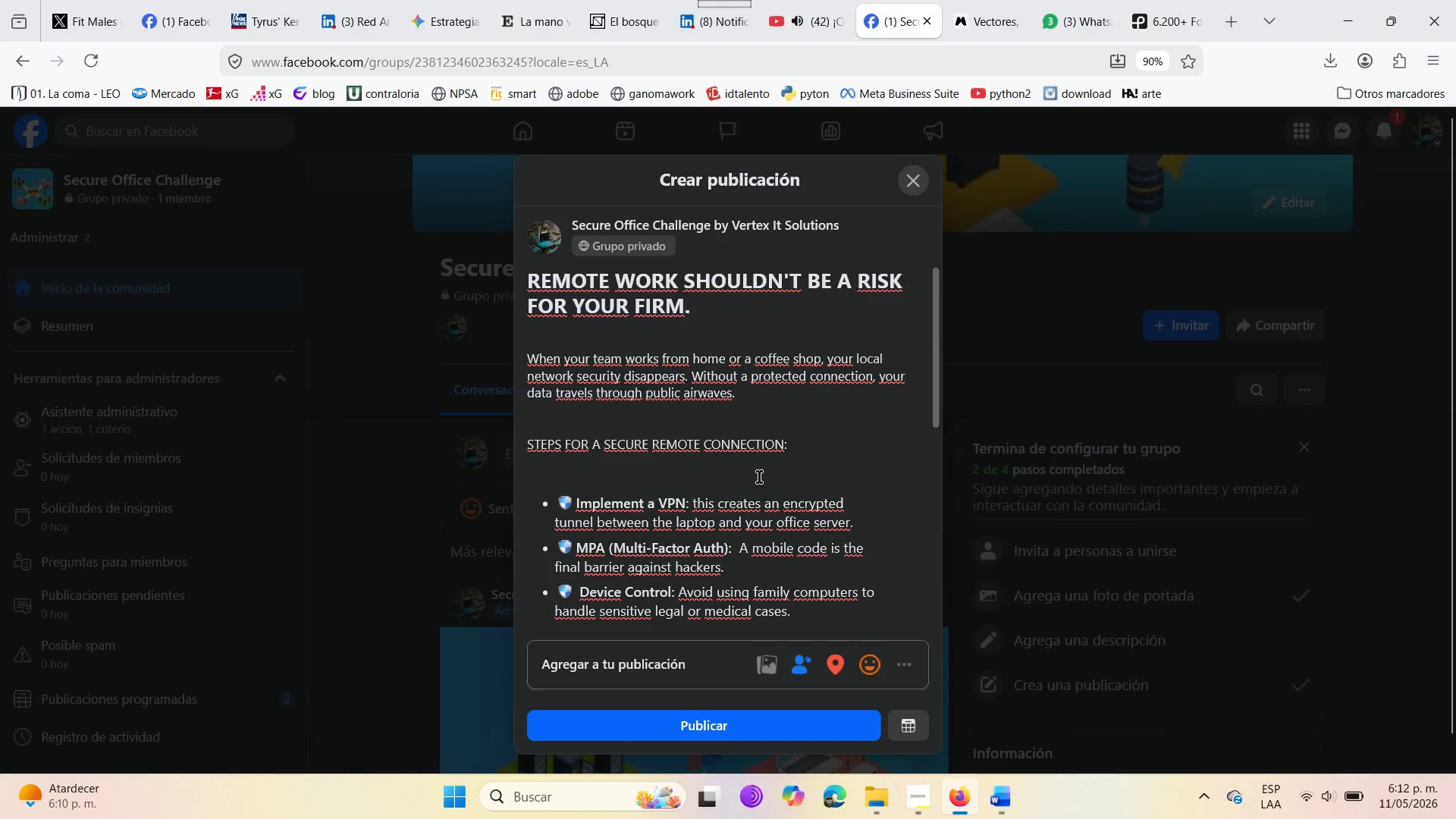 
scroll: coordinate [737, 526], scroll_direction: down, amount: 6.0
 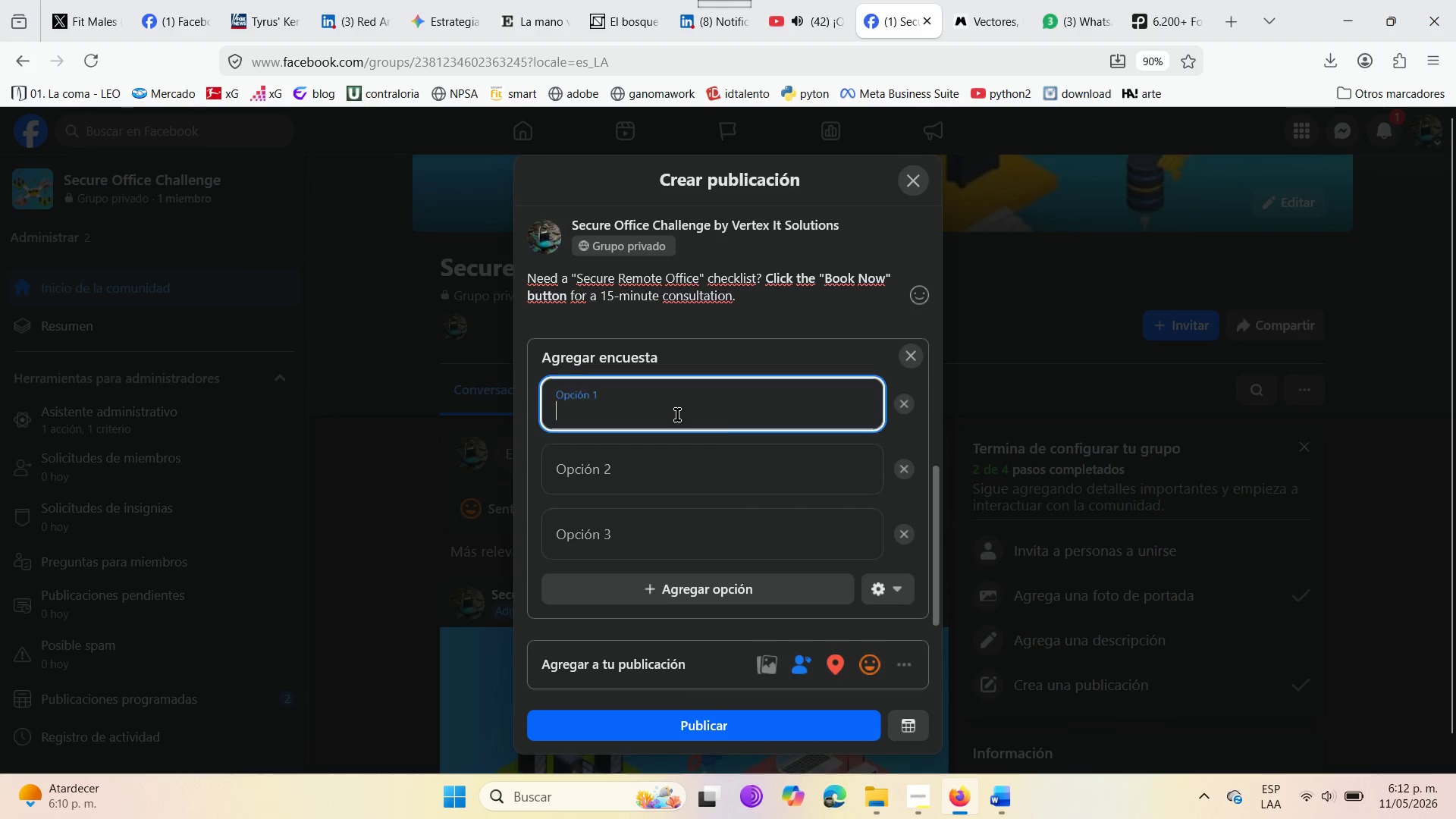 
left_click([677, 415])
 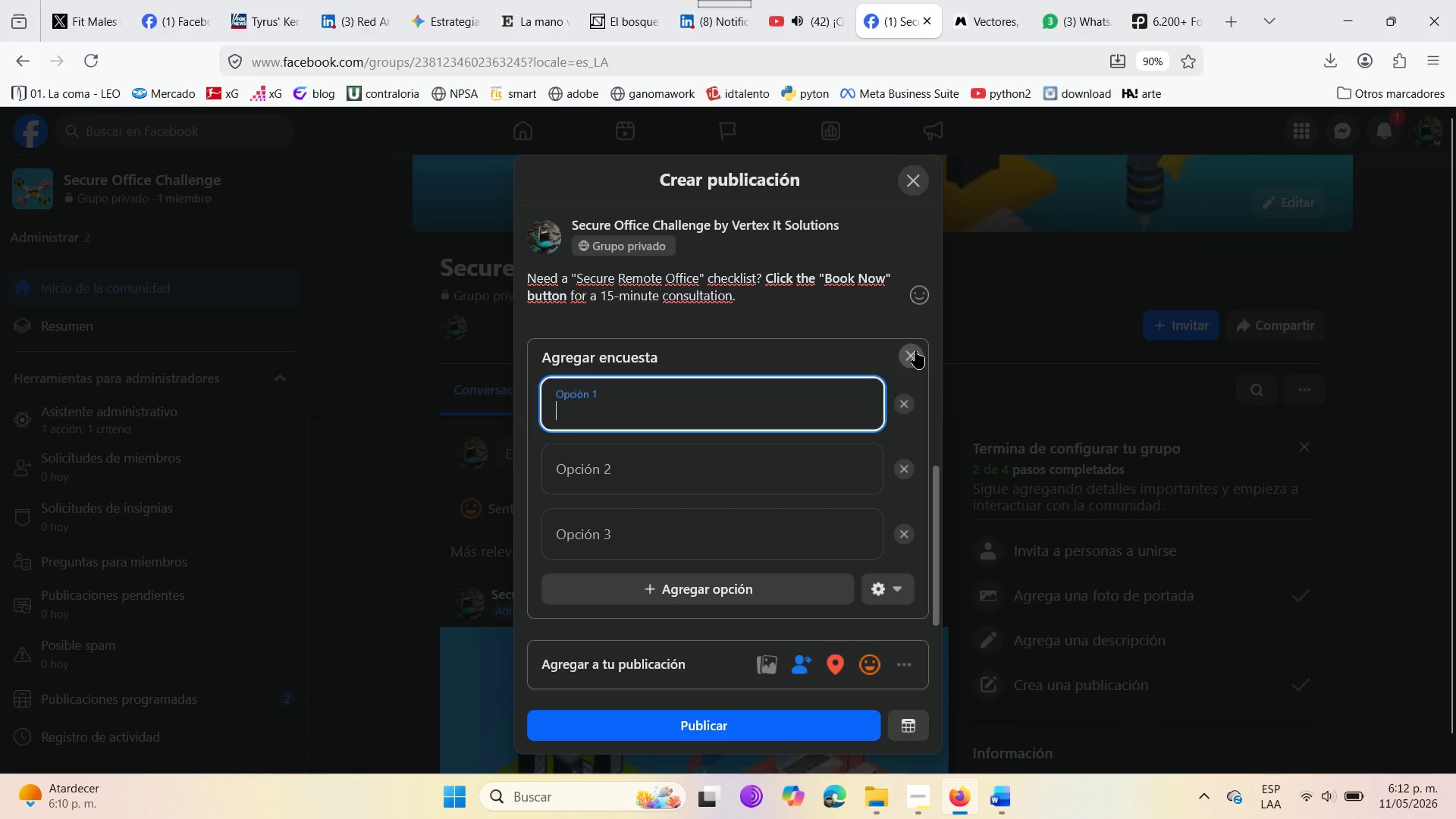 
wait(10.45)
 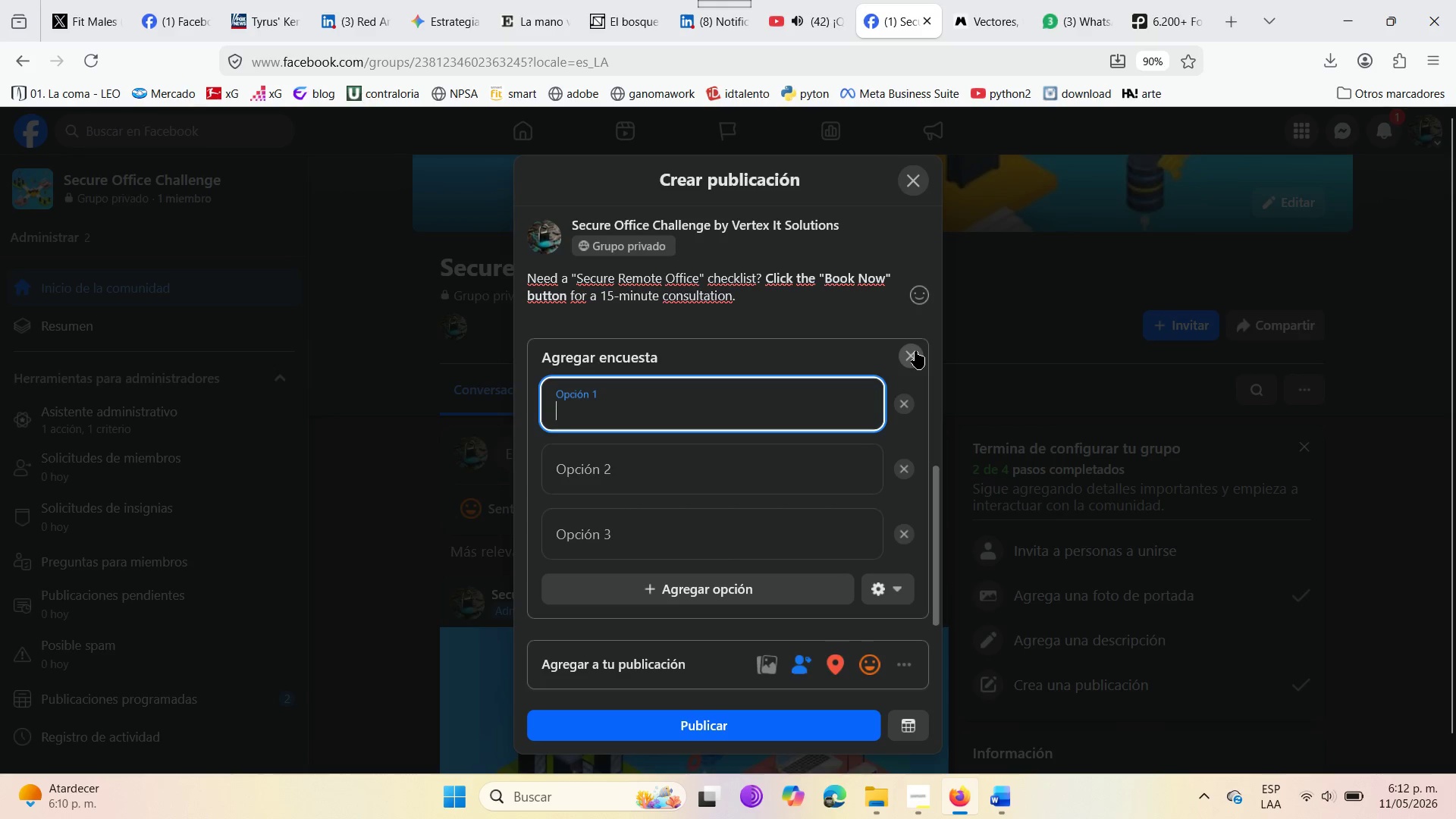 
left_click([893, 663])
 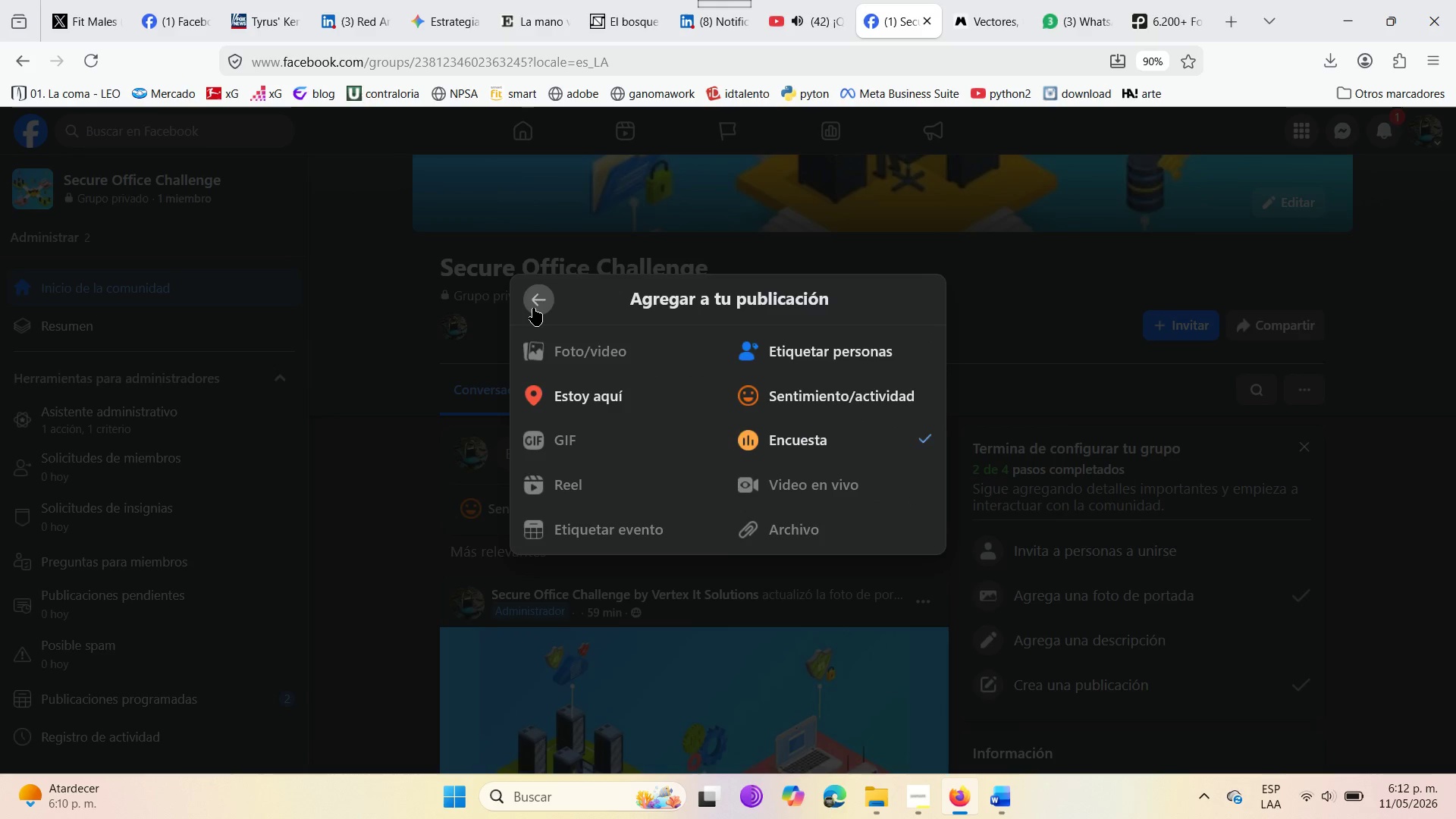 
left_click([533, 308])
 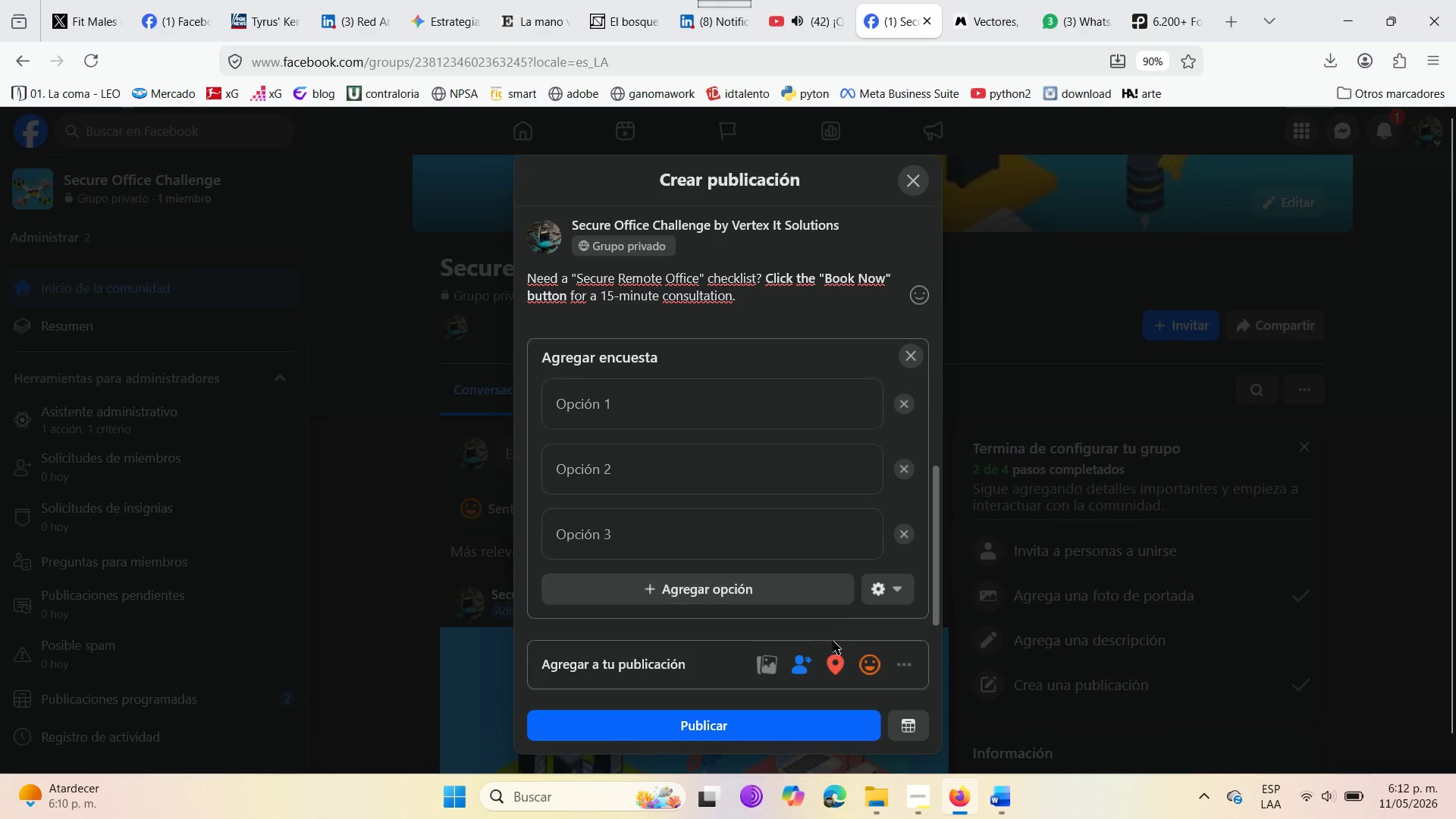 
mouse_move([871, 659])
 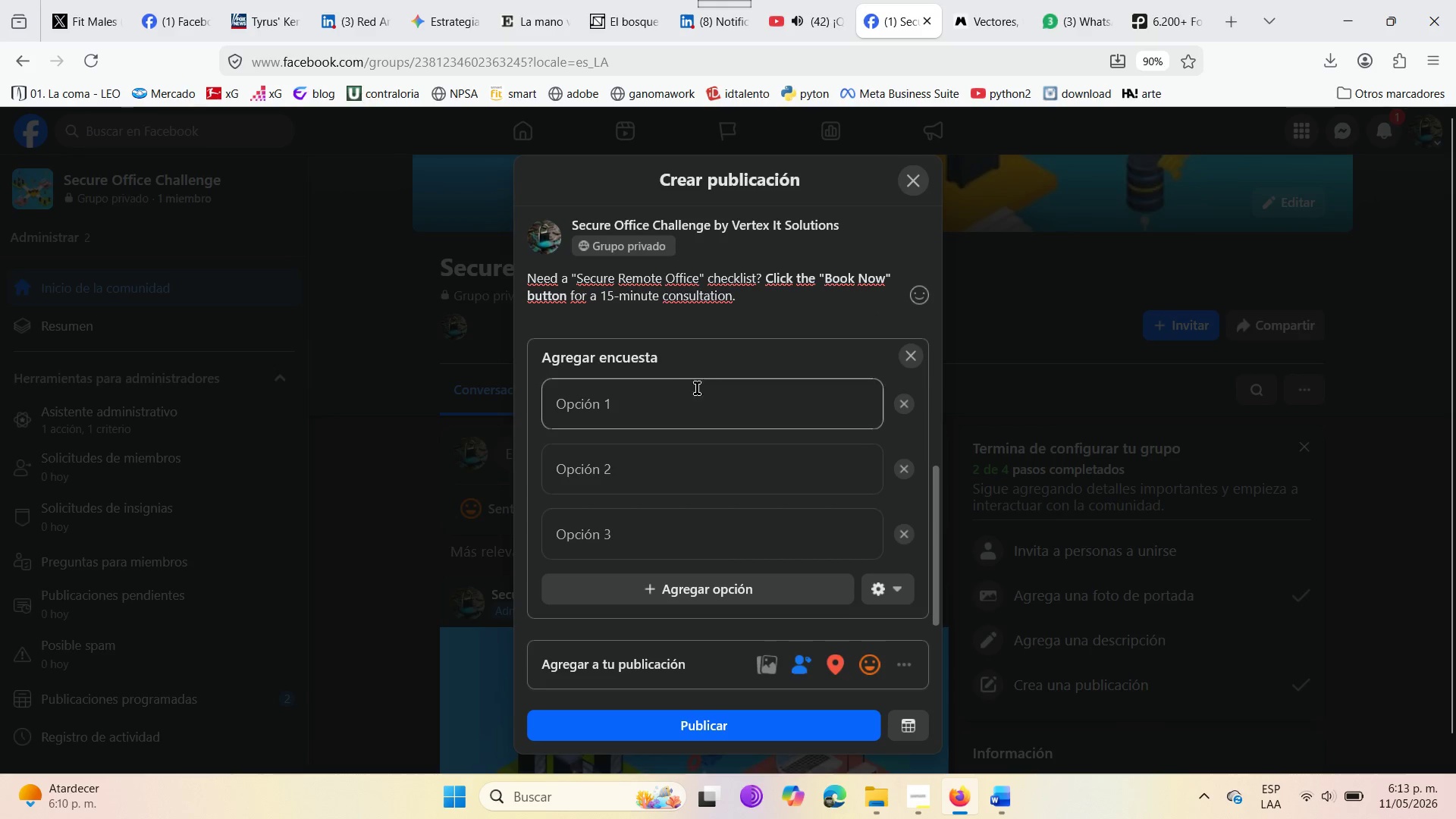 
left_click([678, 391])
 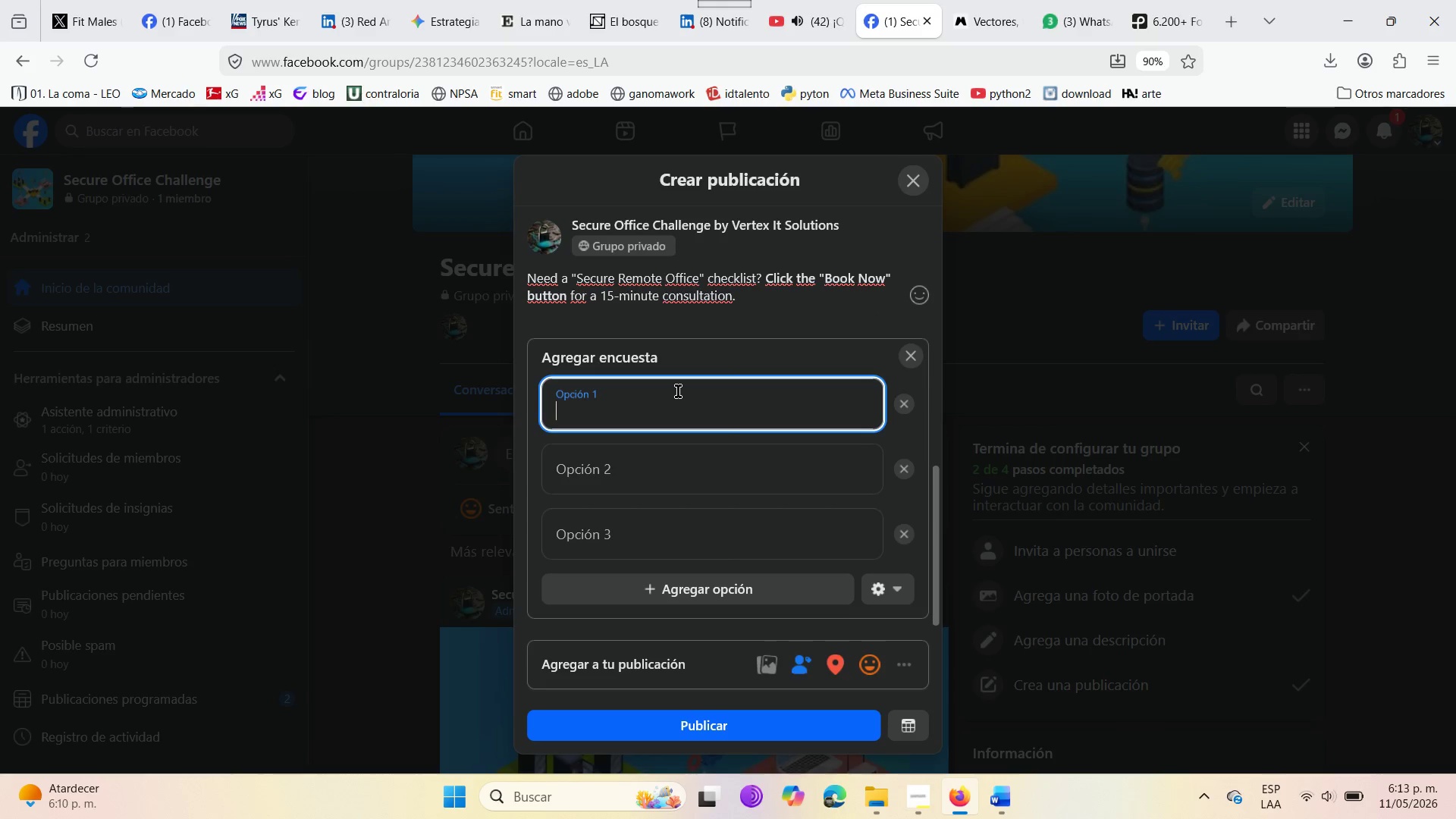 
wait(5.94)
 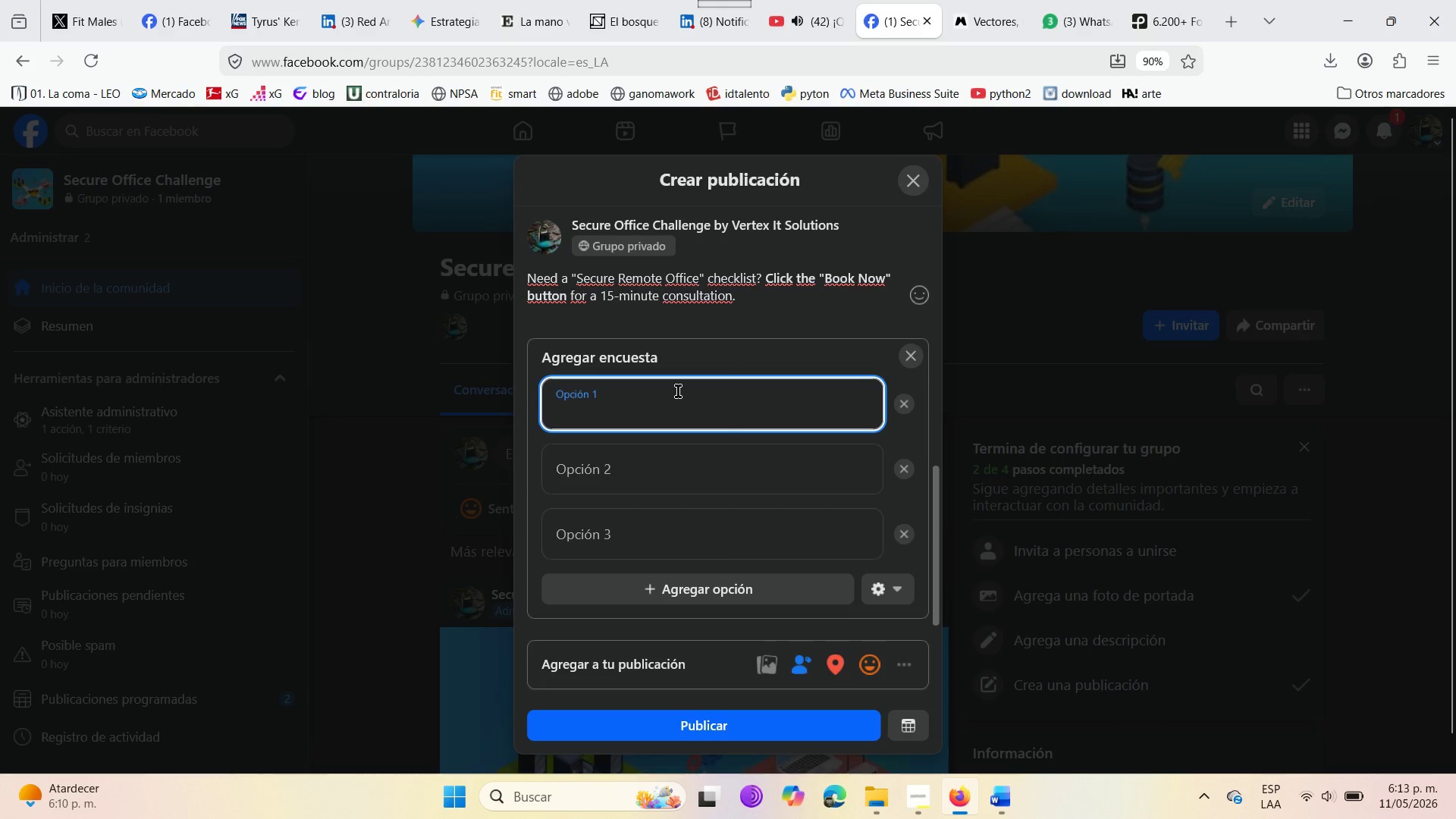 
key(1)
 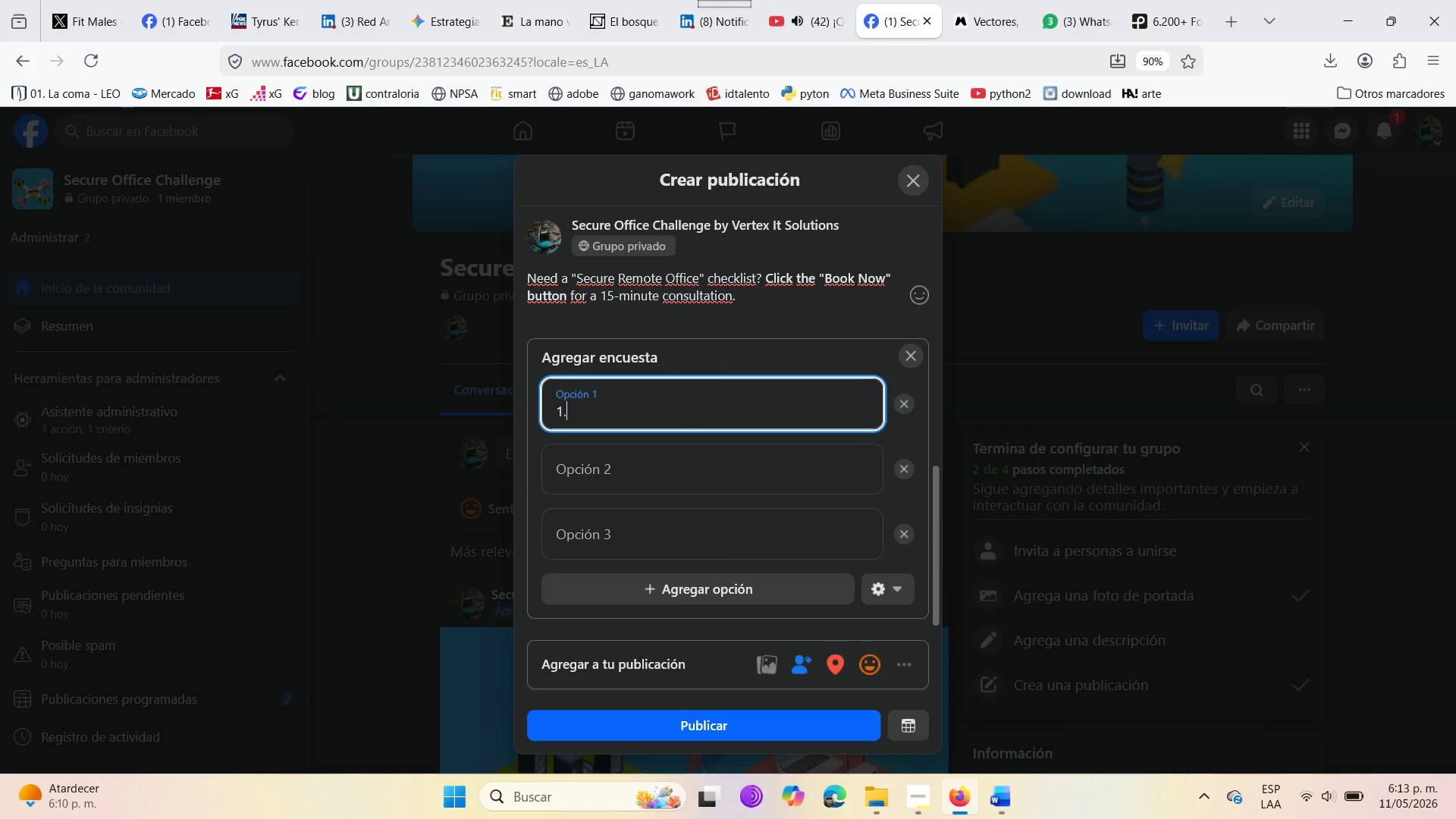 
key(Period)
 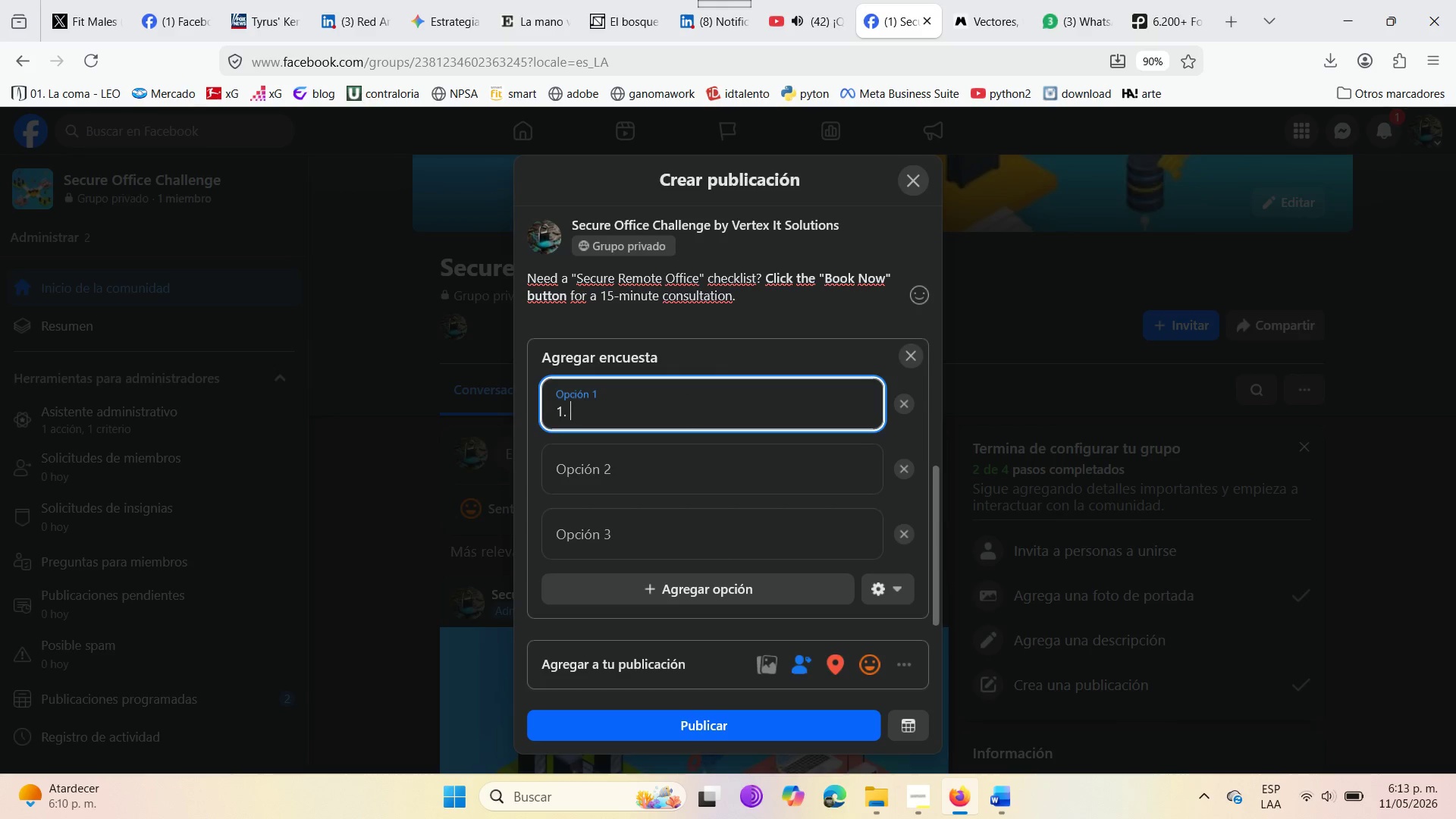 
key(Space)
 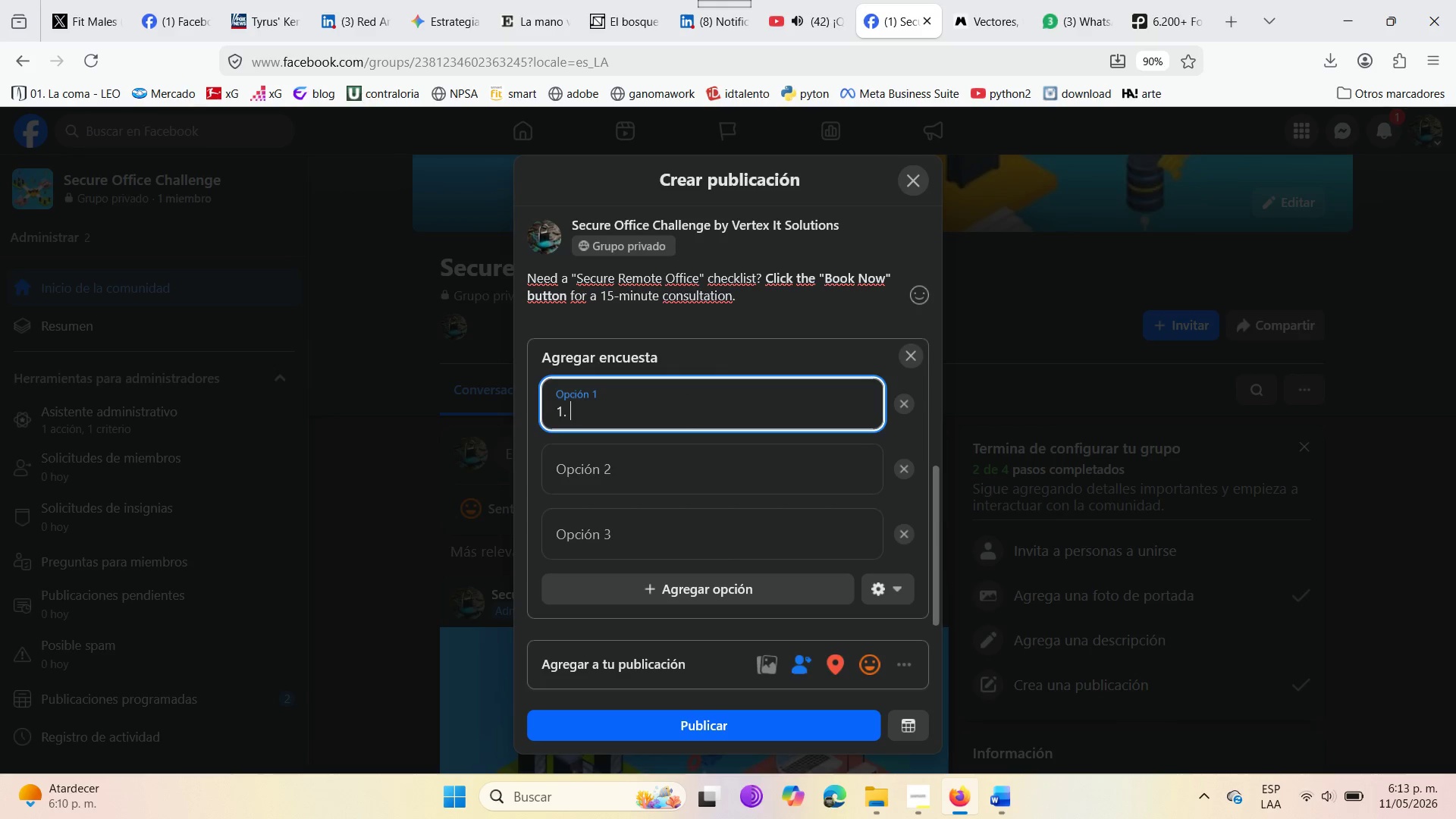 
key(Backspace)
key(Backspace)
key(Backspace)
type(Corporate VPN &)
key(Backspace)
type(*m)
key(Backspace)
type(Max P)
key(Backspace)
type(protection )
key(Backspace)
type(()
 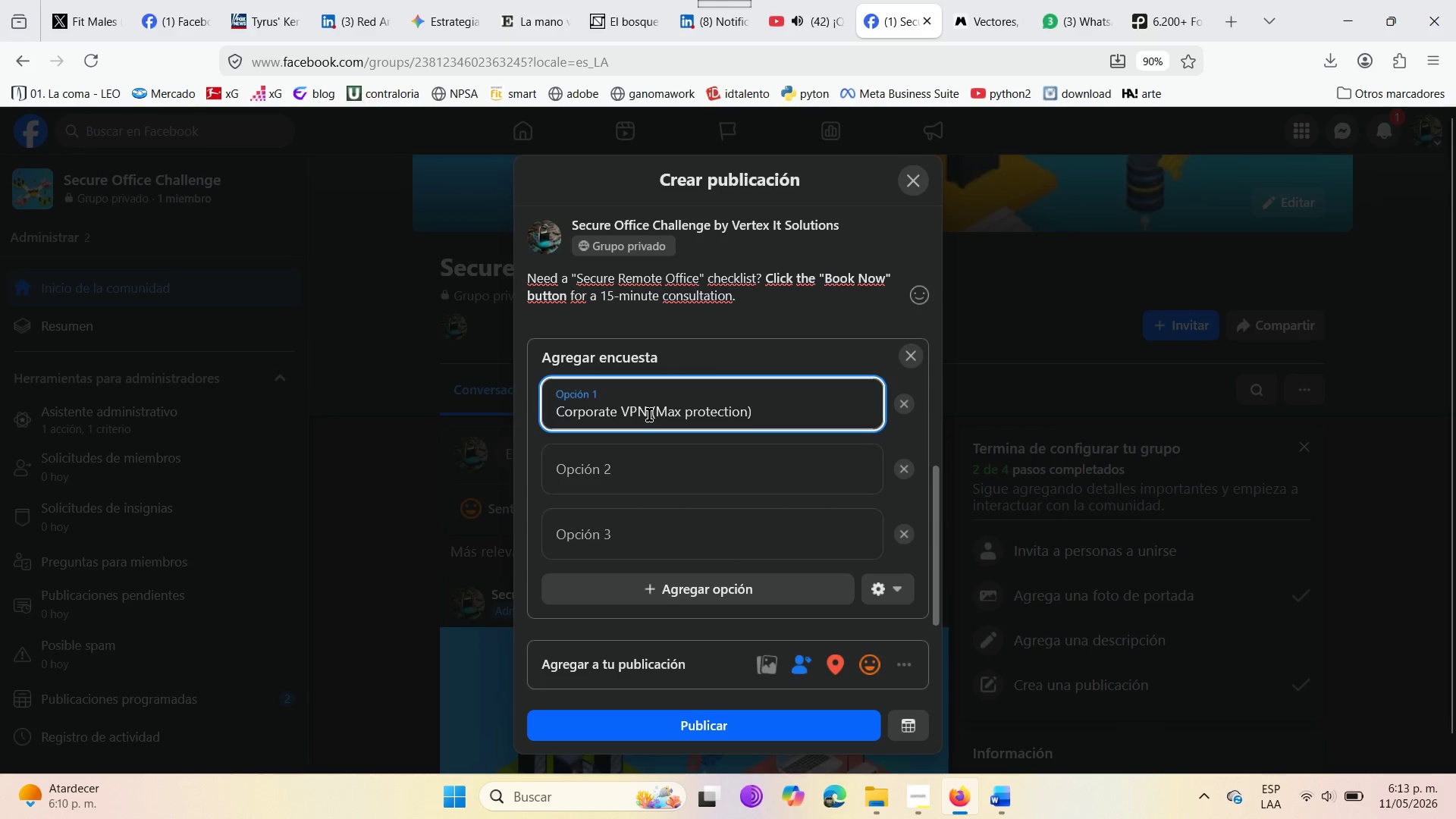 
left_click([777, 413])
 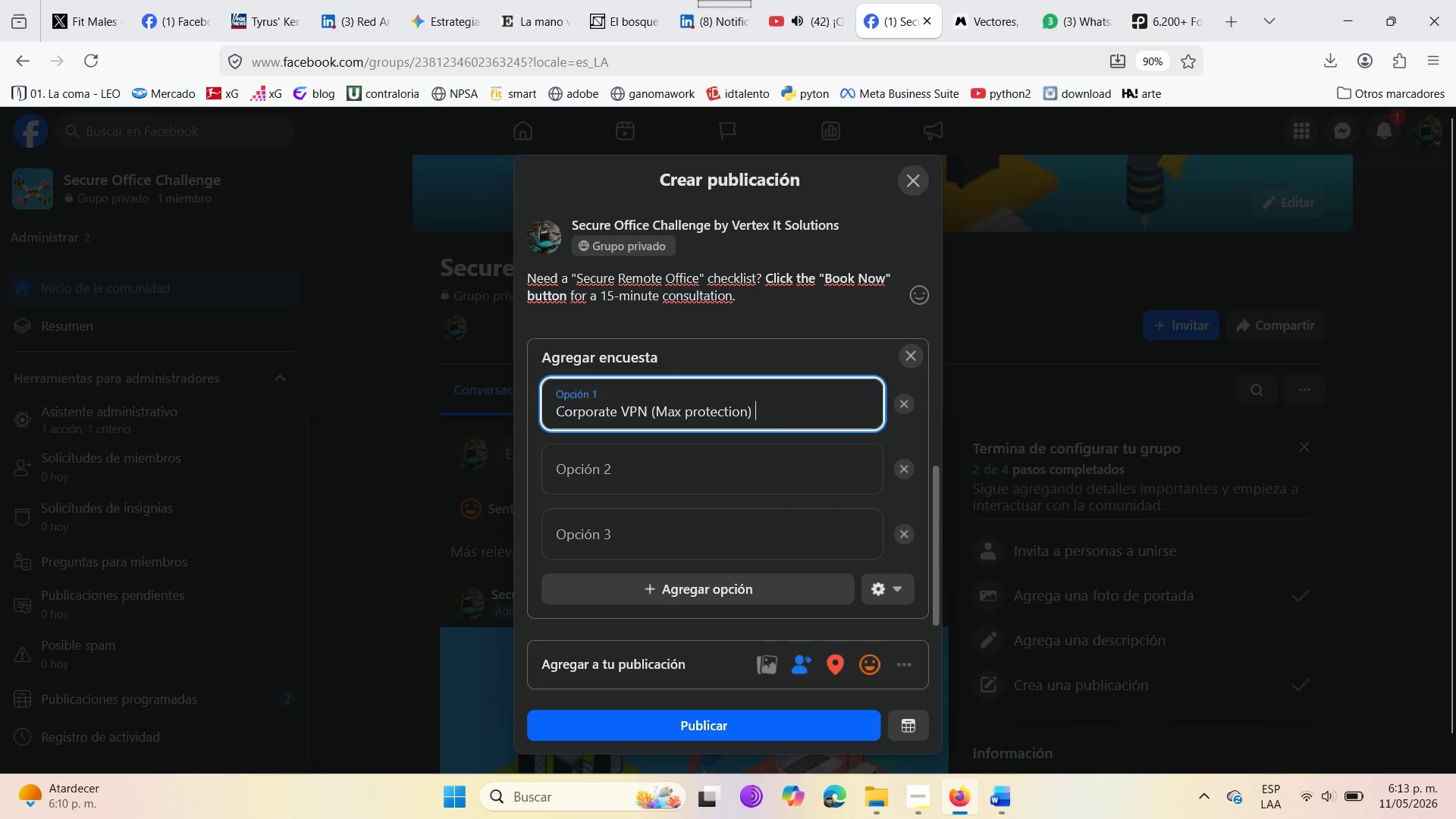 
key(Space)
 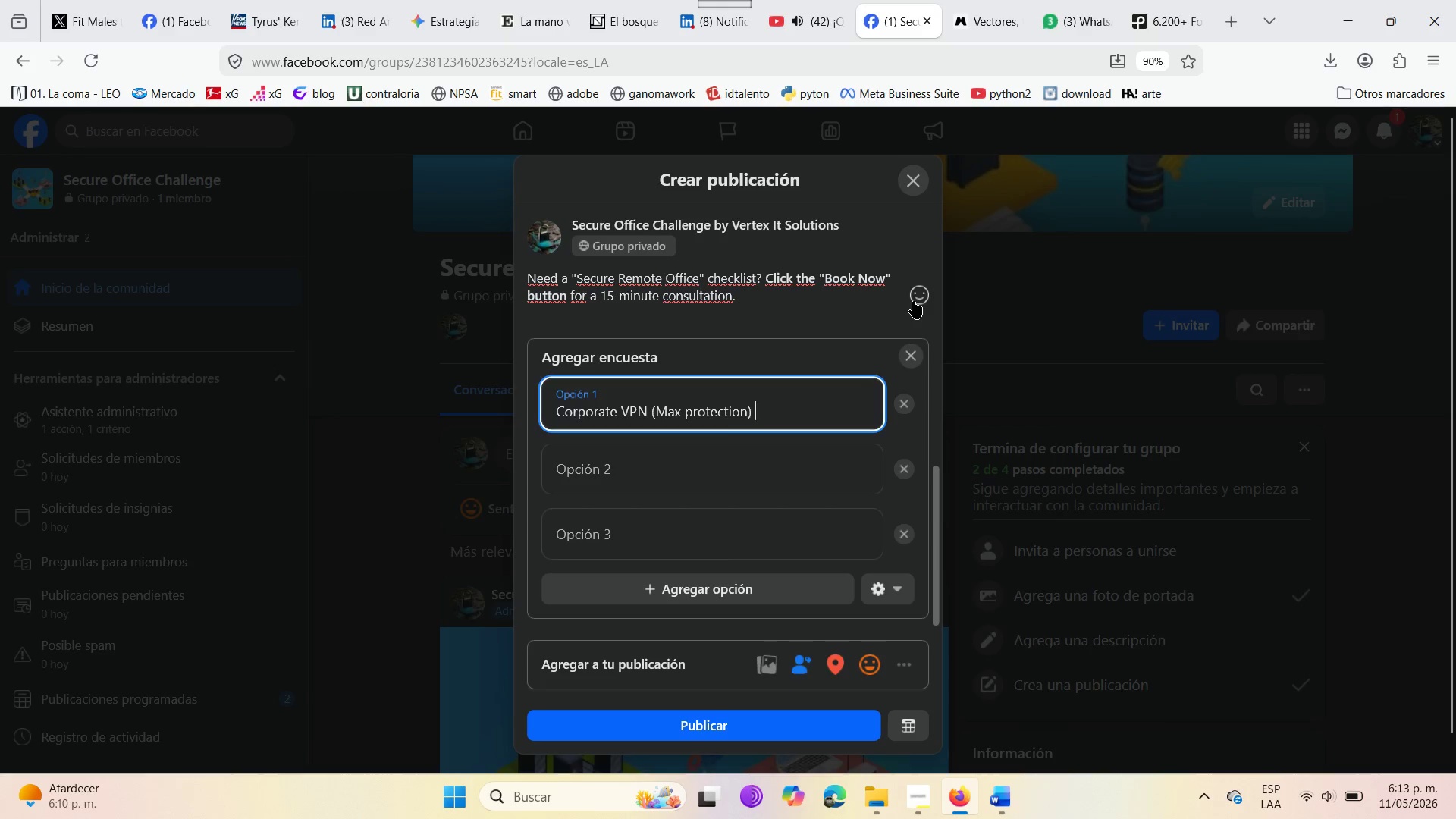 
left_click([913, 301])
 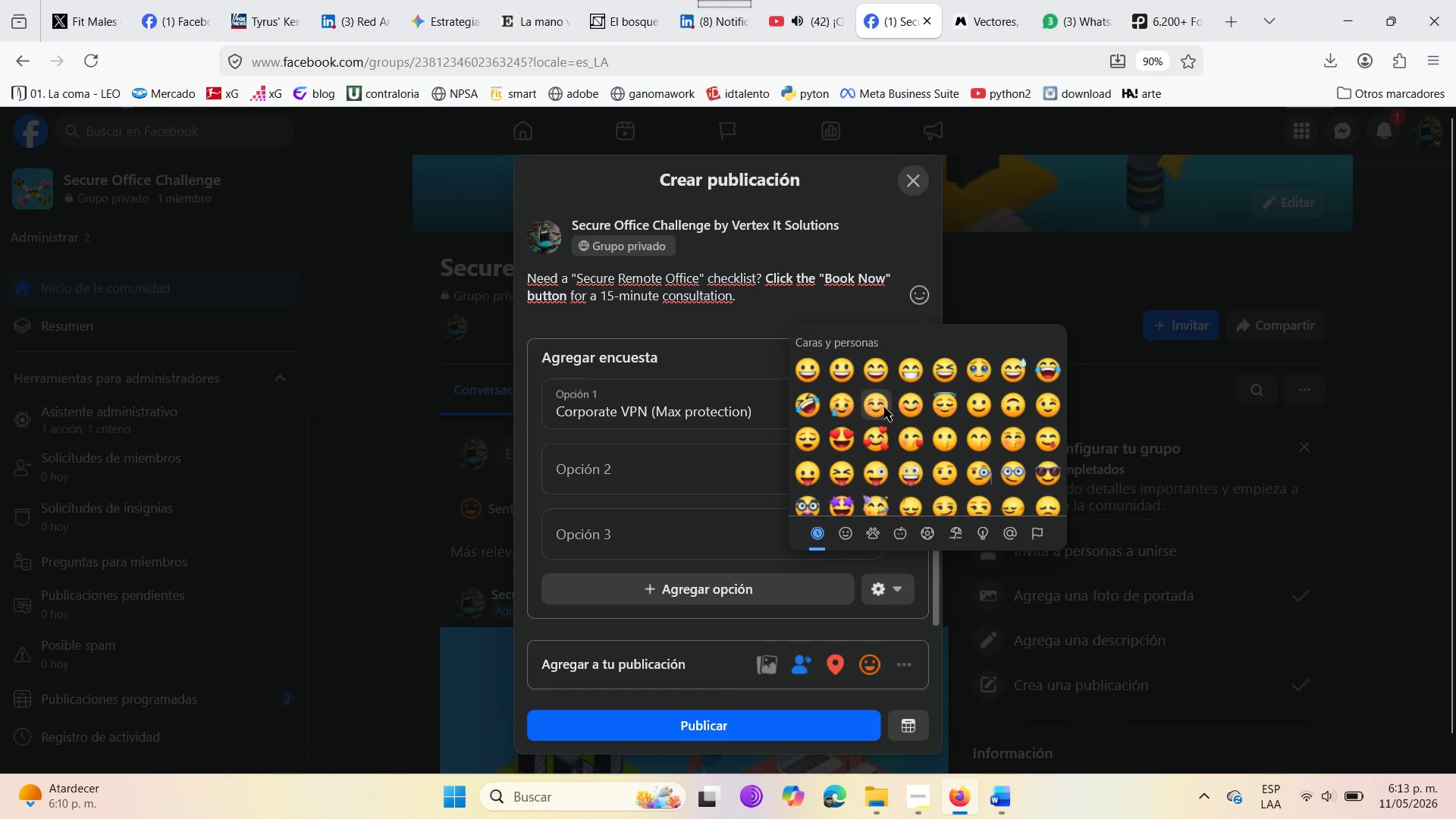 
scroll: coordinate [885, 419], scroll_direction: down, amount: 26.0
 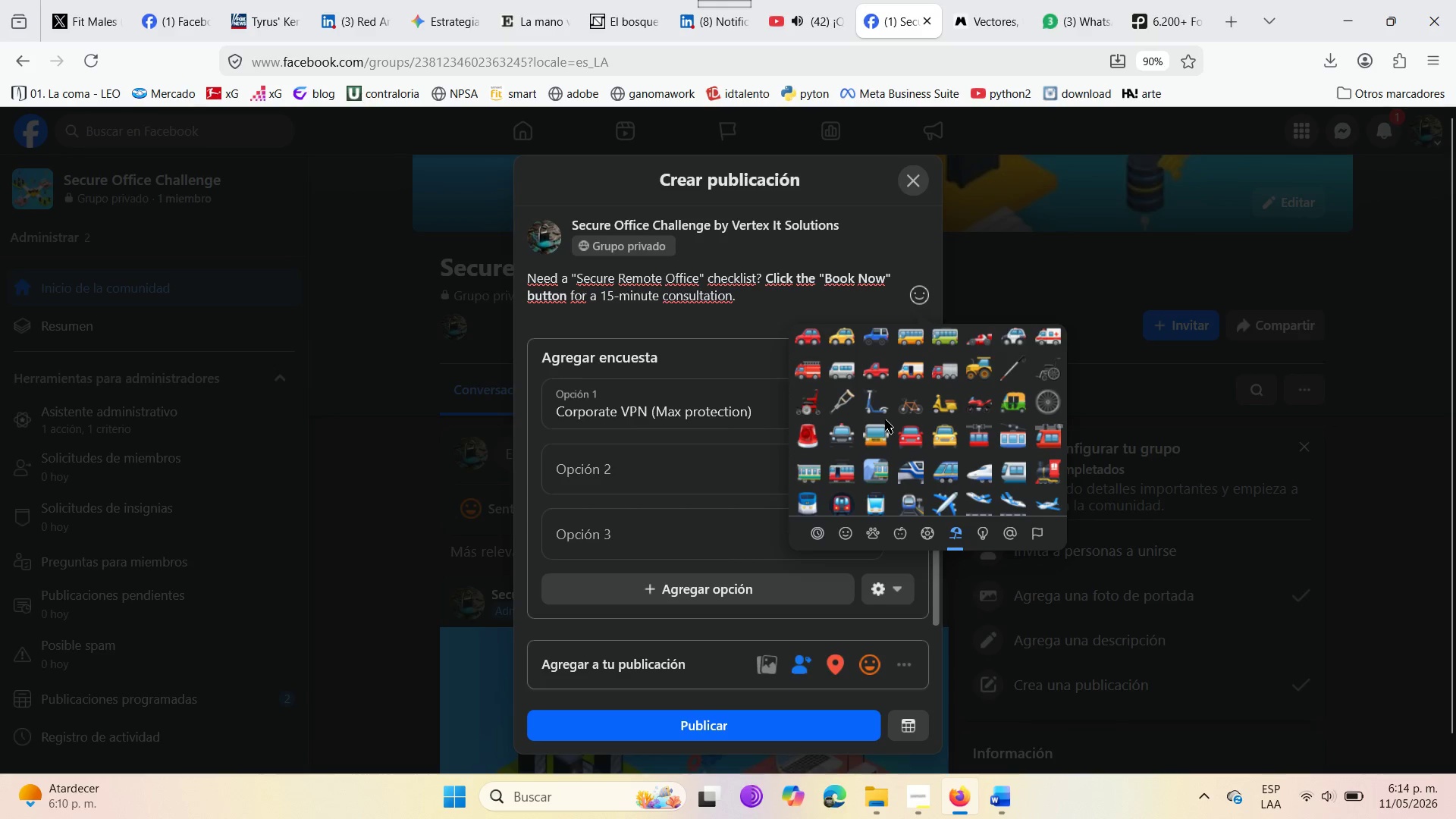 
scroll: coordinate [885, 419], scroll_direction: down, amount: 7.0
 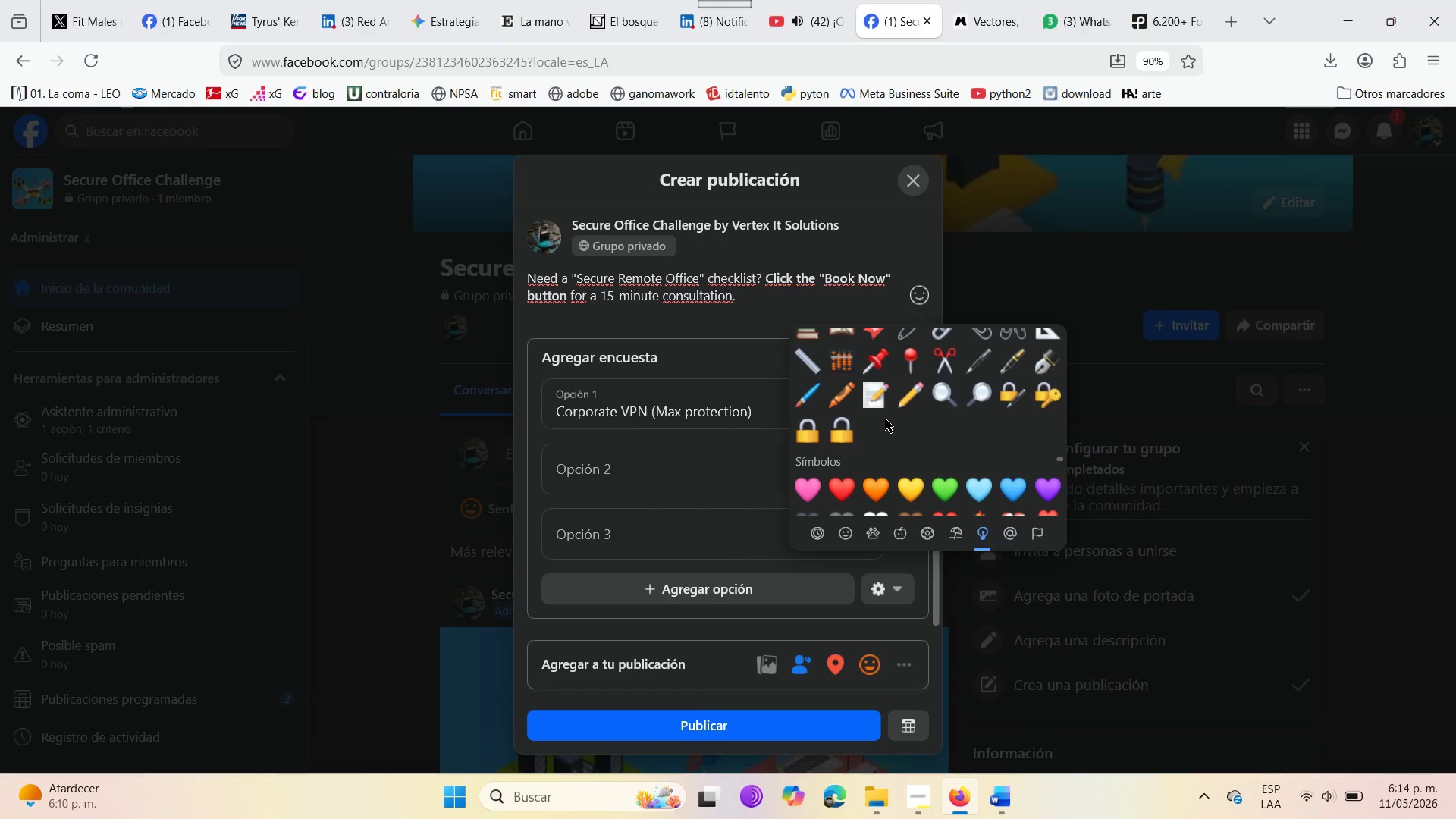 
scroll: coordinate [885, 419], scroll_direction: up, amount: 2.0
 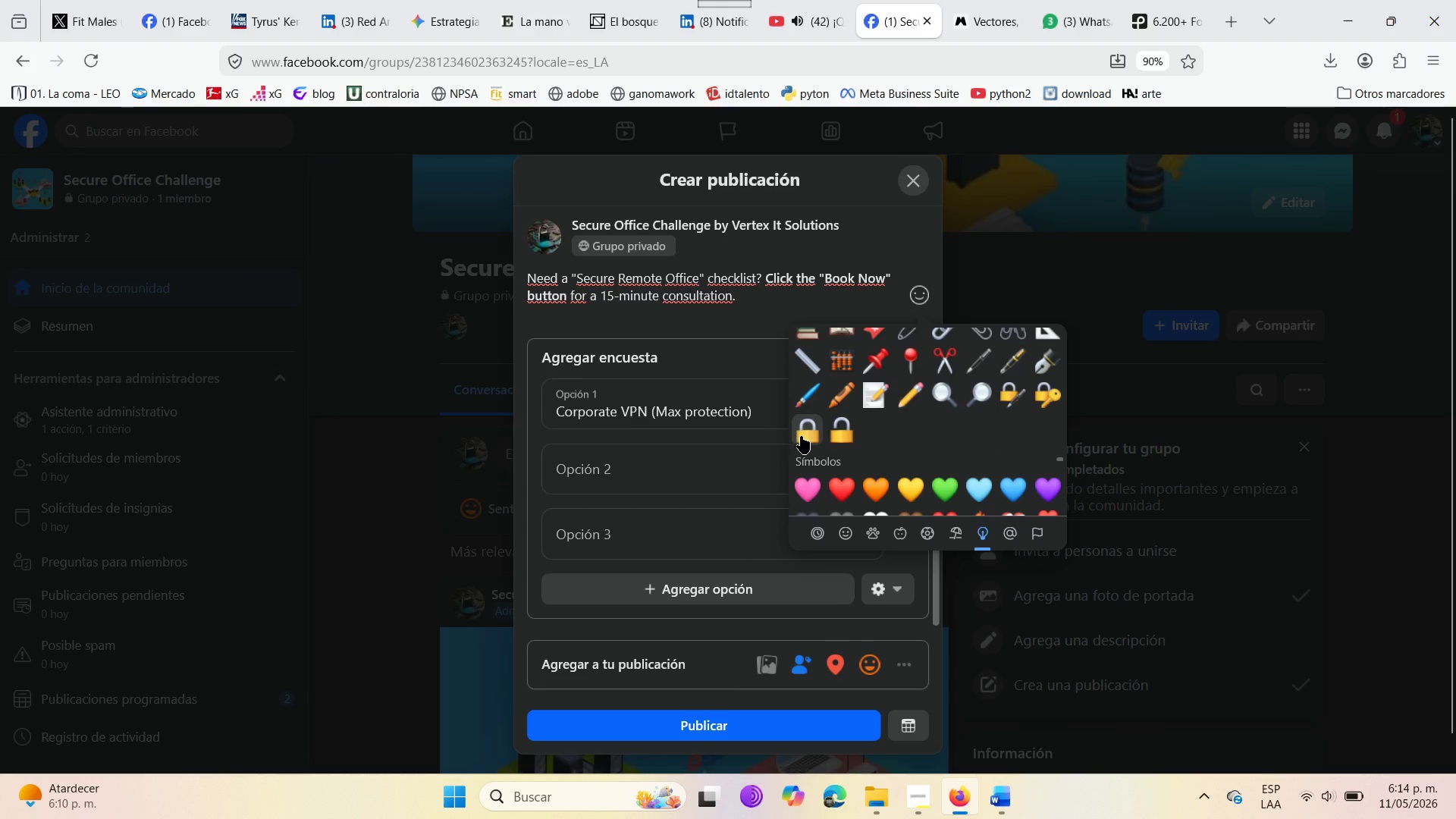 
left_click([801, 436])
 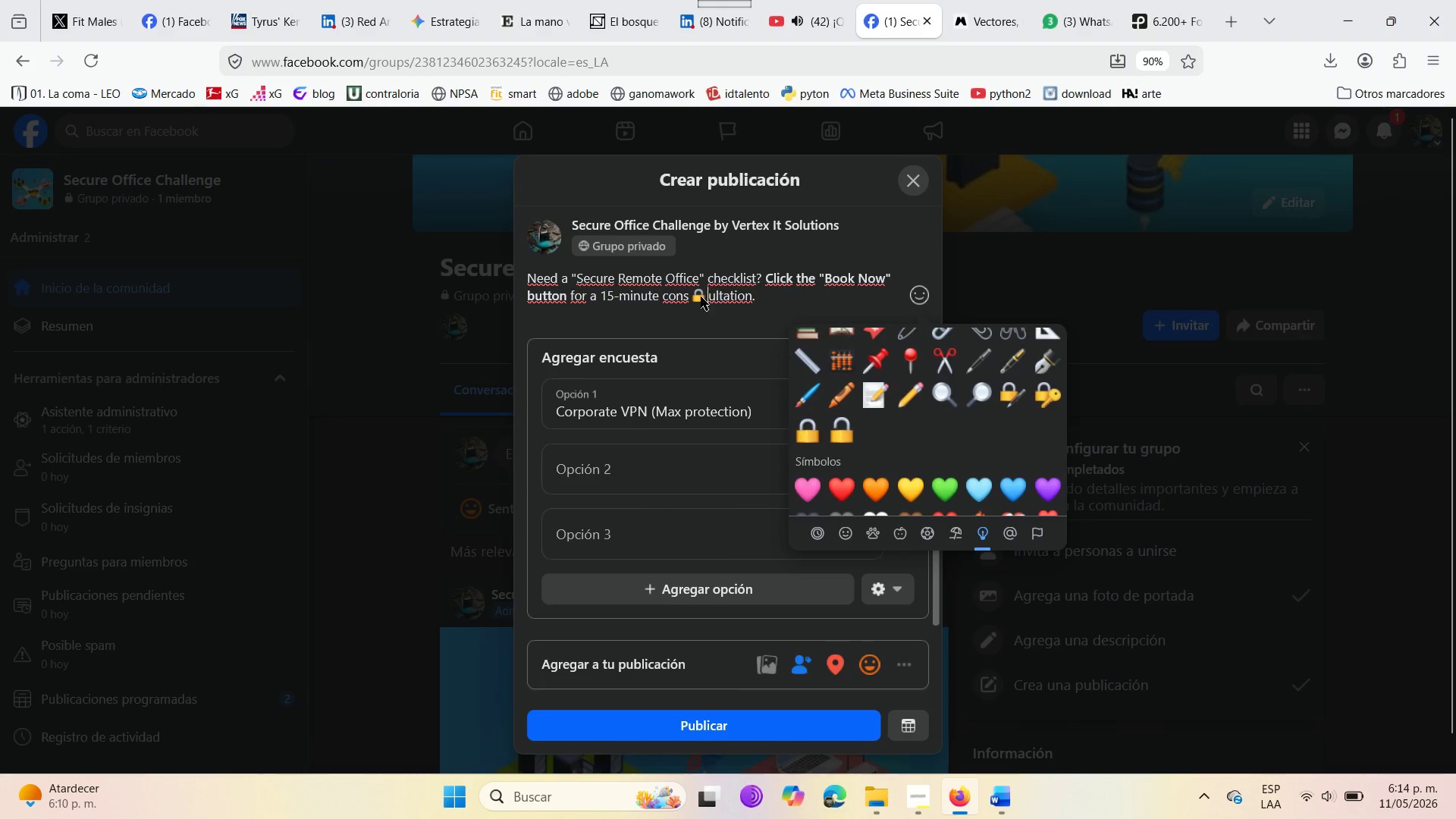 
left_click([692, 298])
 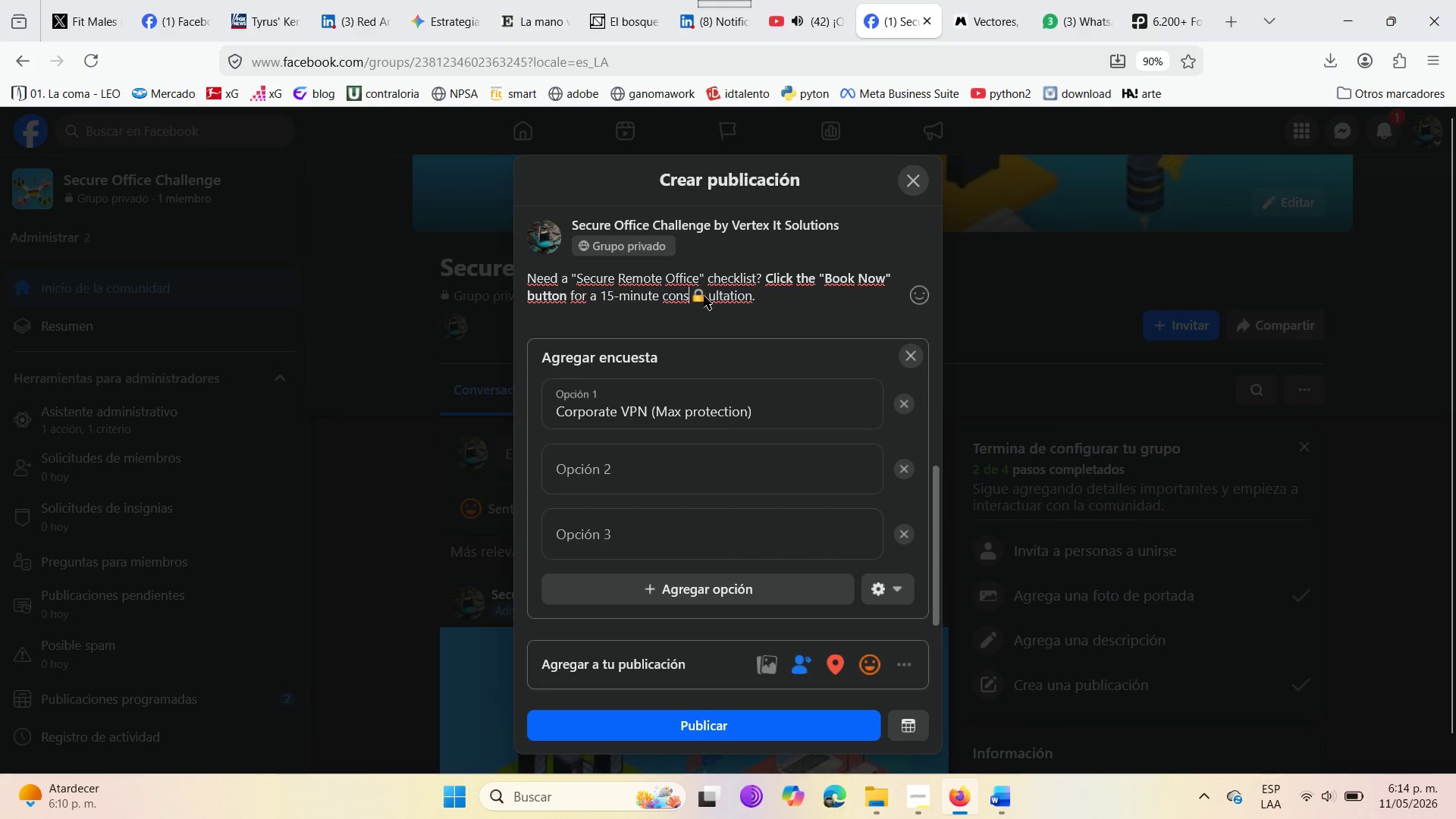 
left_click_drag(start_coordinate=[704, 296], to_coordinate=[690, 297])
 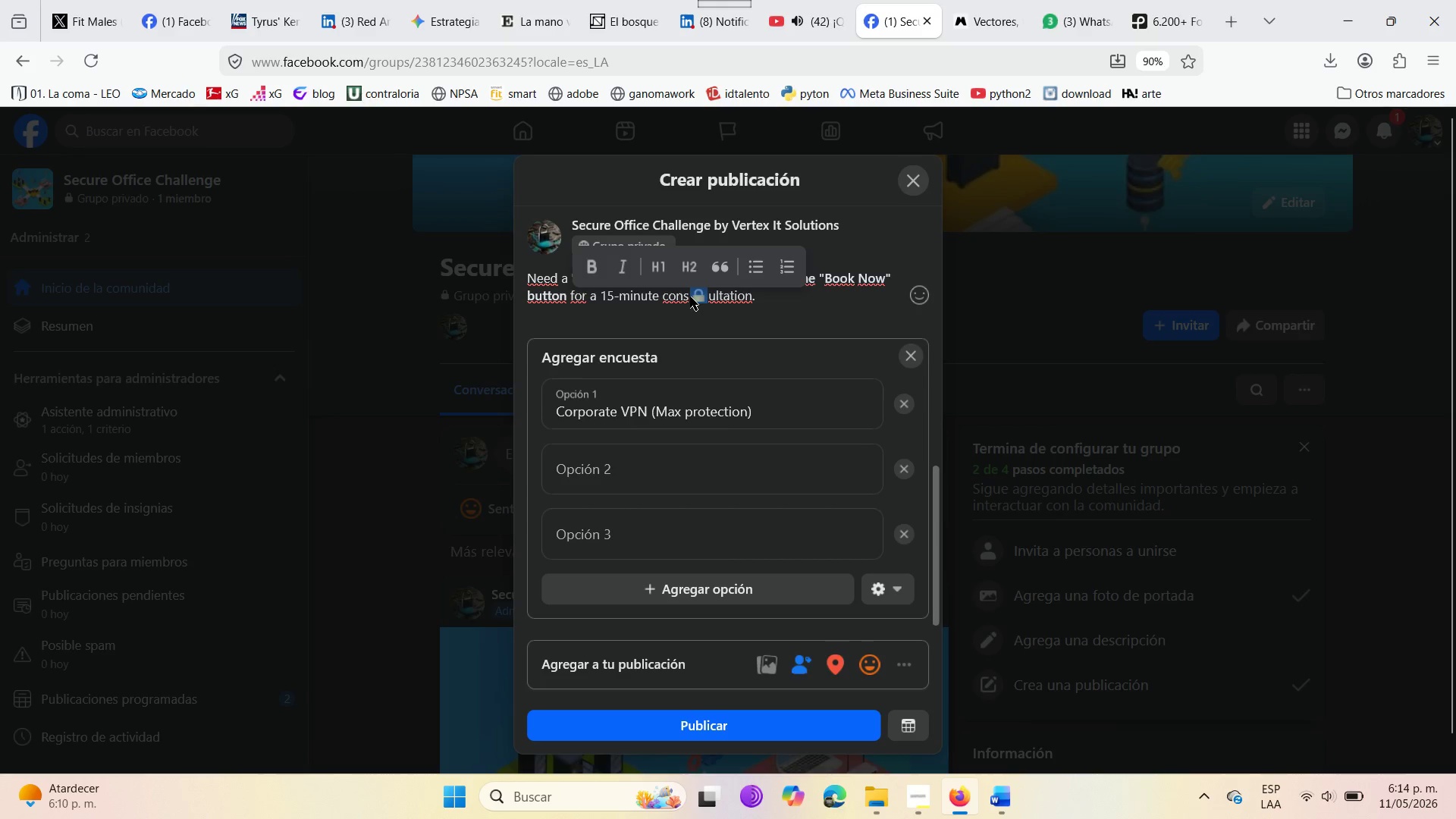 
key(Control+X)
 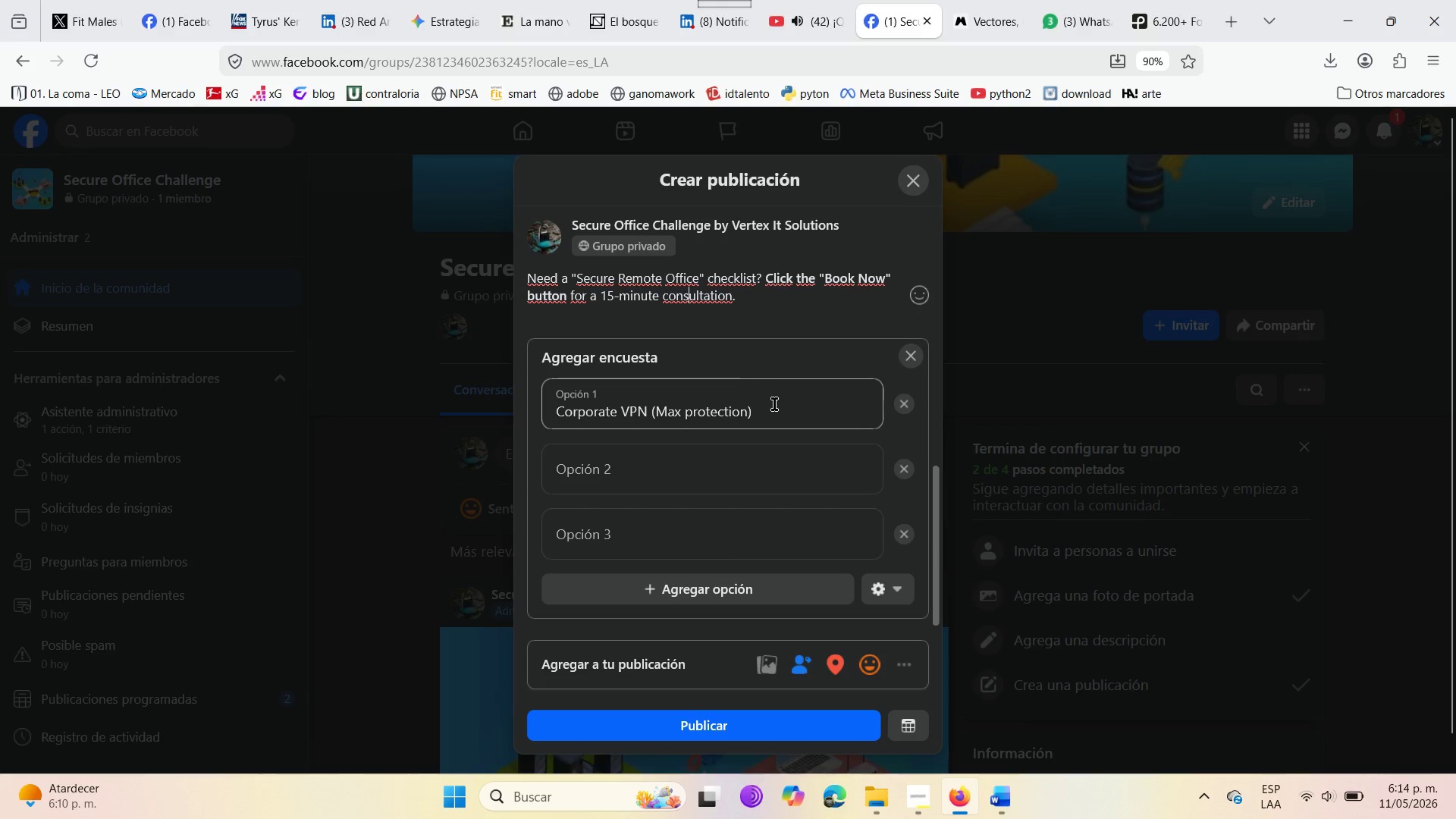 
left_click([775, 406])
 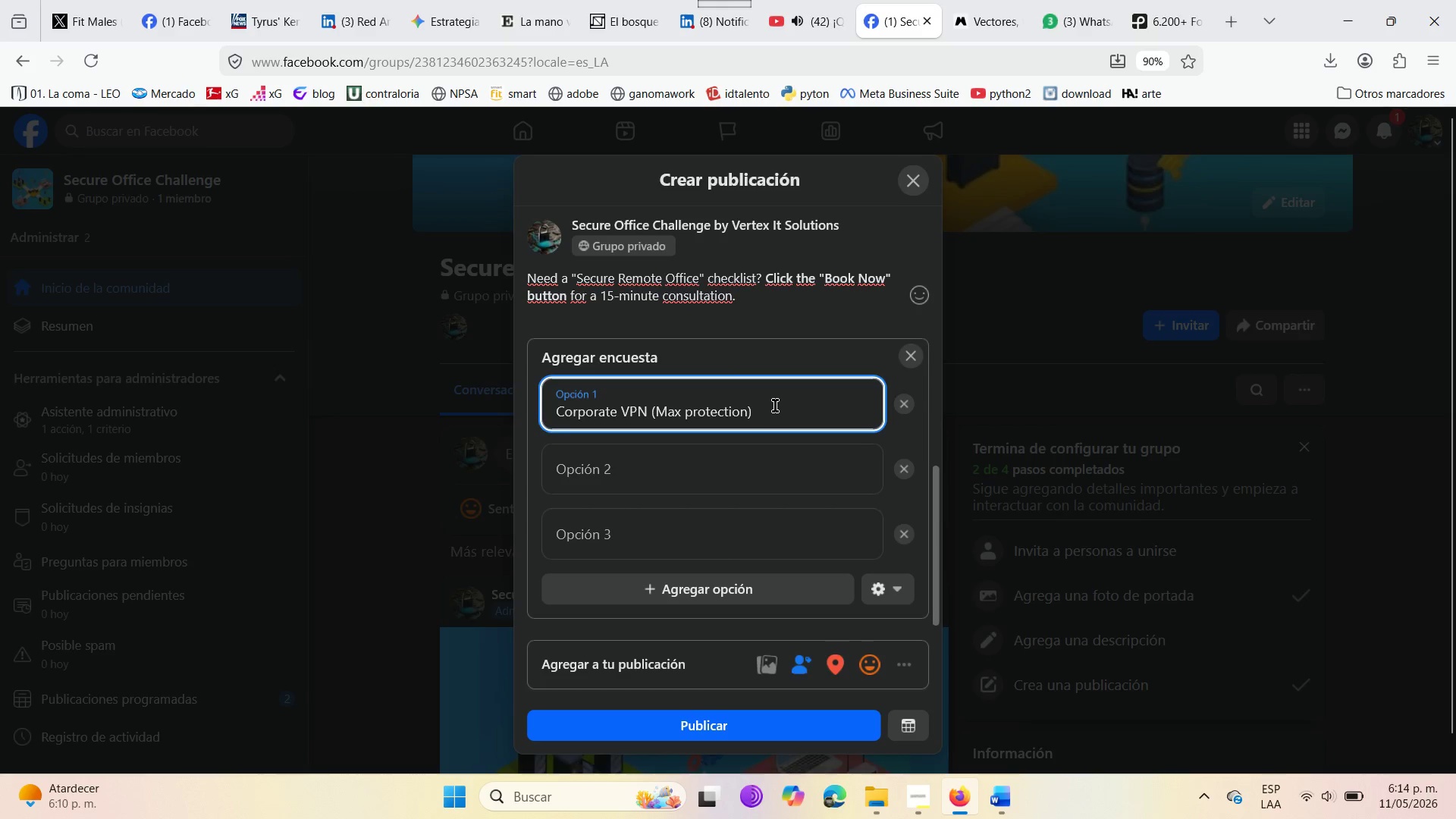 
key(Control+V)
 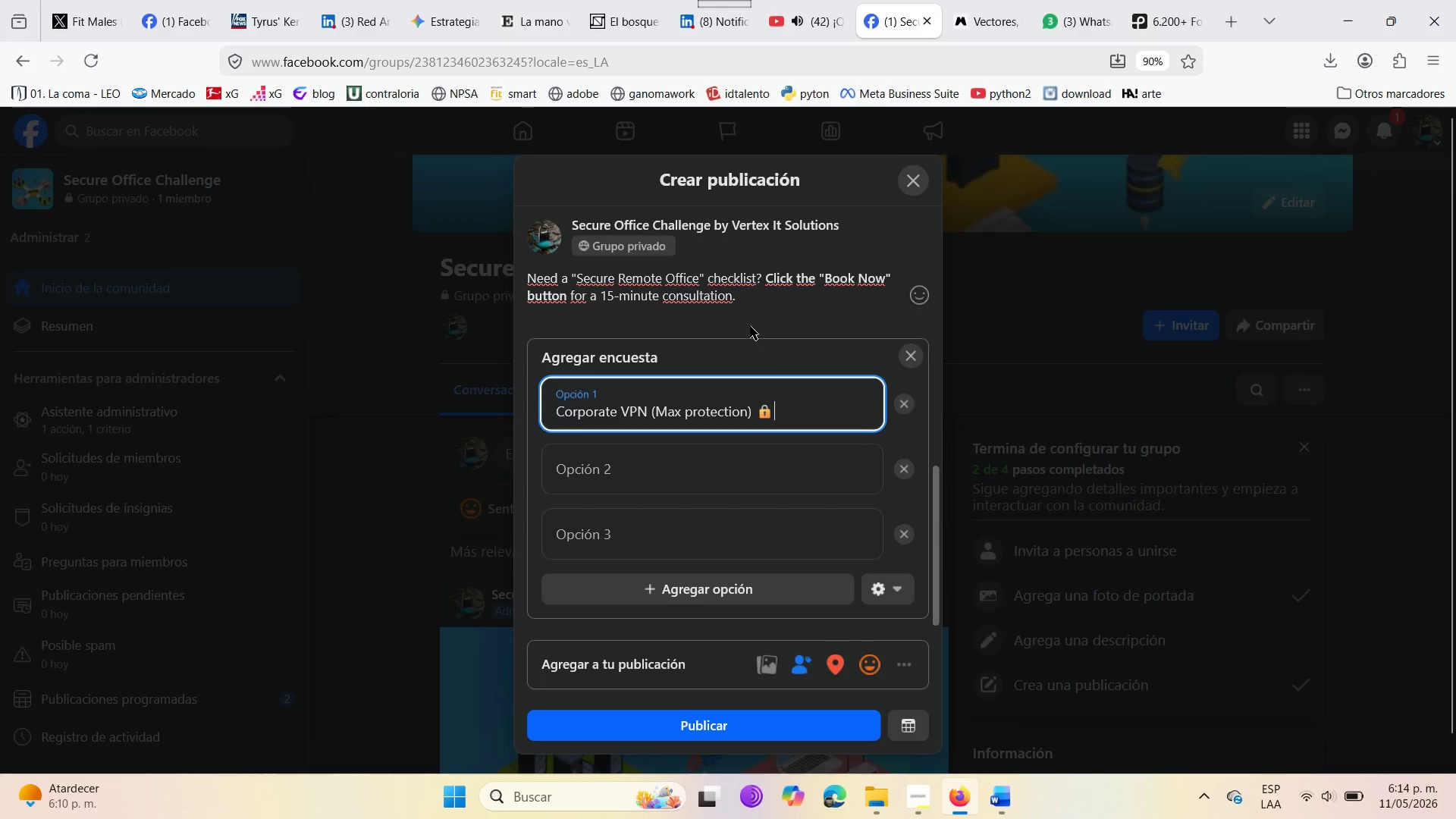 
left_click([759, 291])
 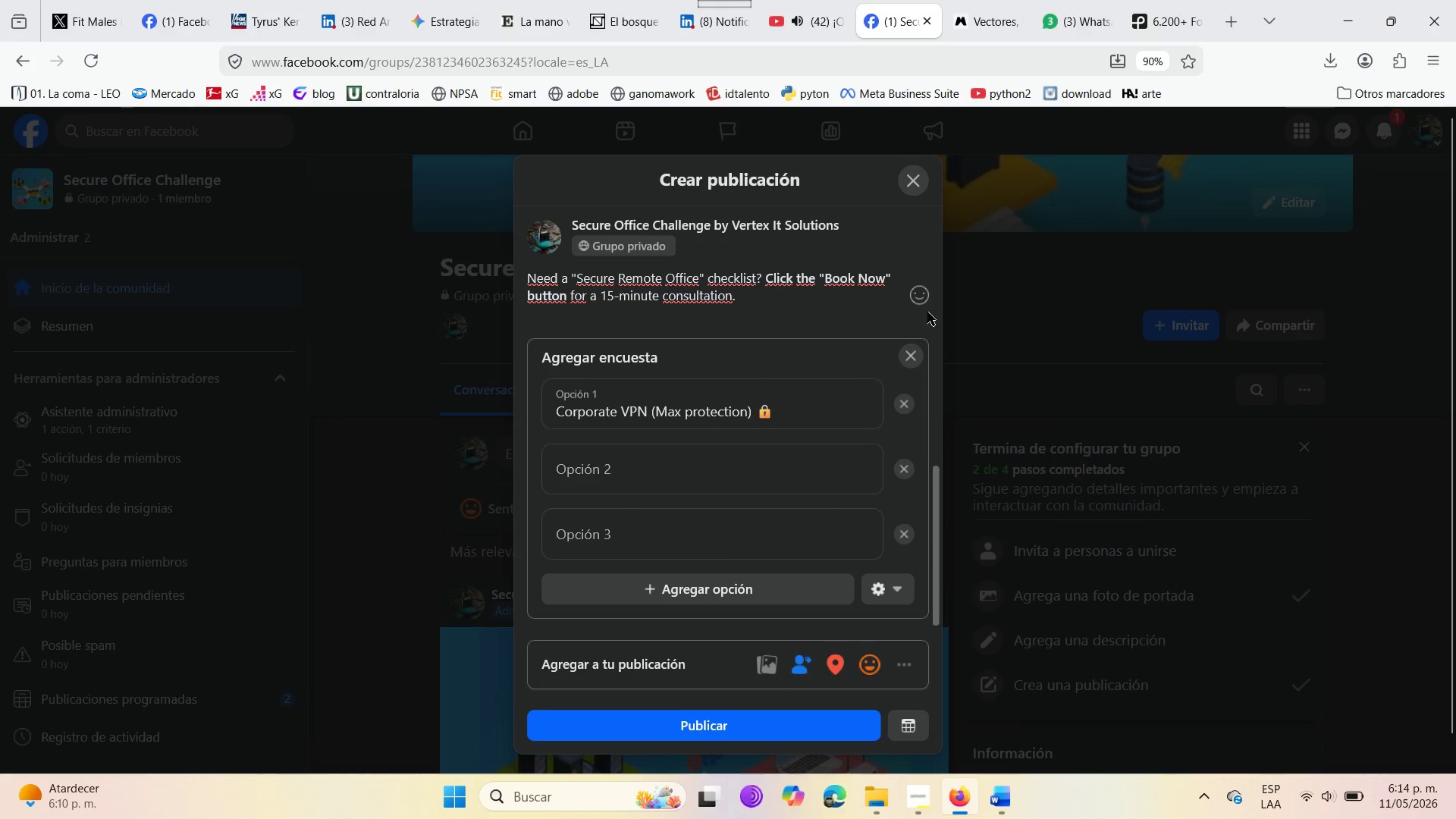 
mouse_move([905, 321])
 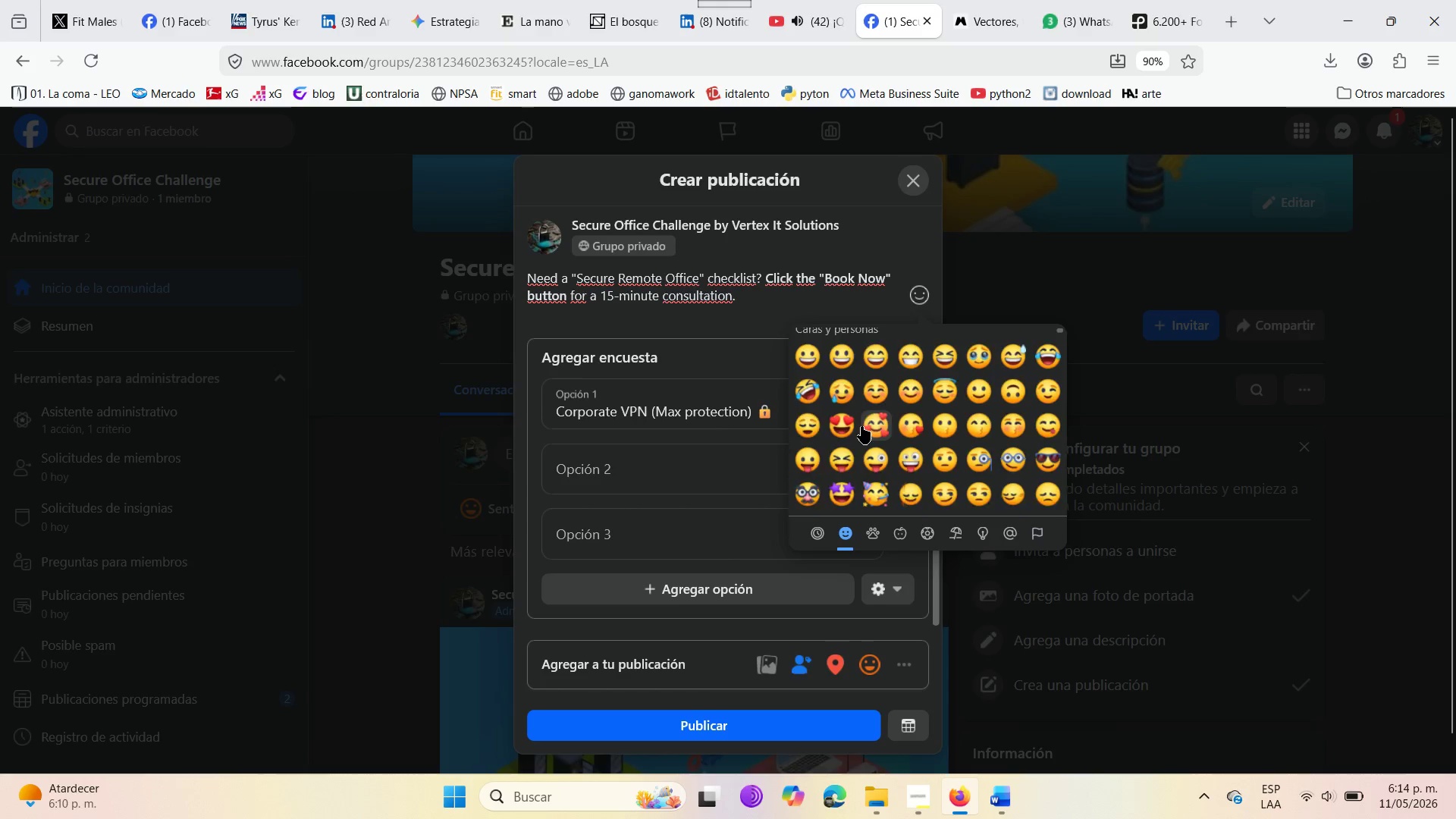 
scroll: coordinate [896, 473], scroll_direction: down, amount: 32.0
 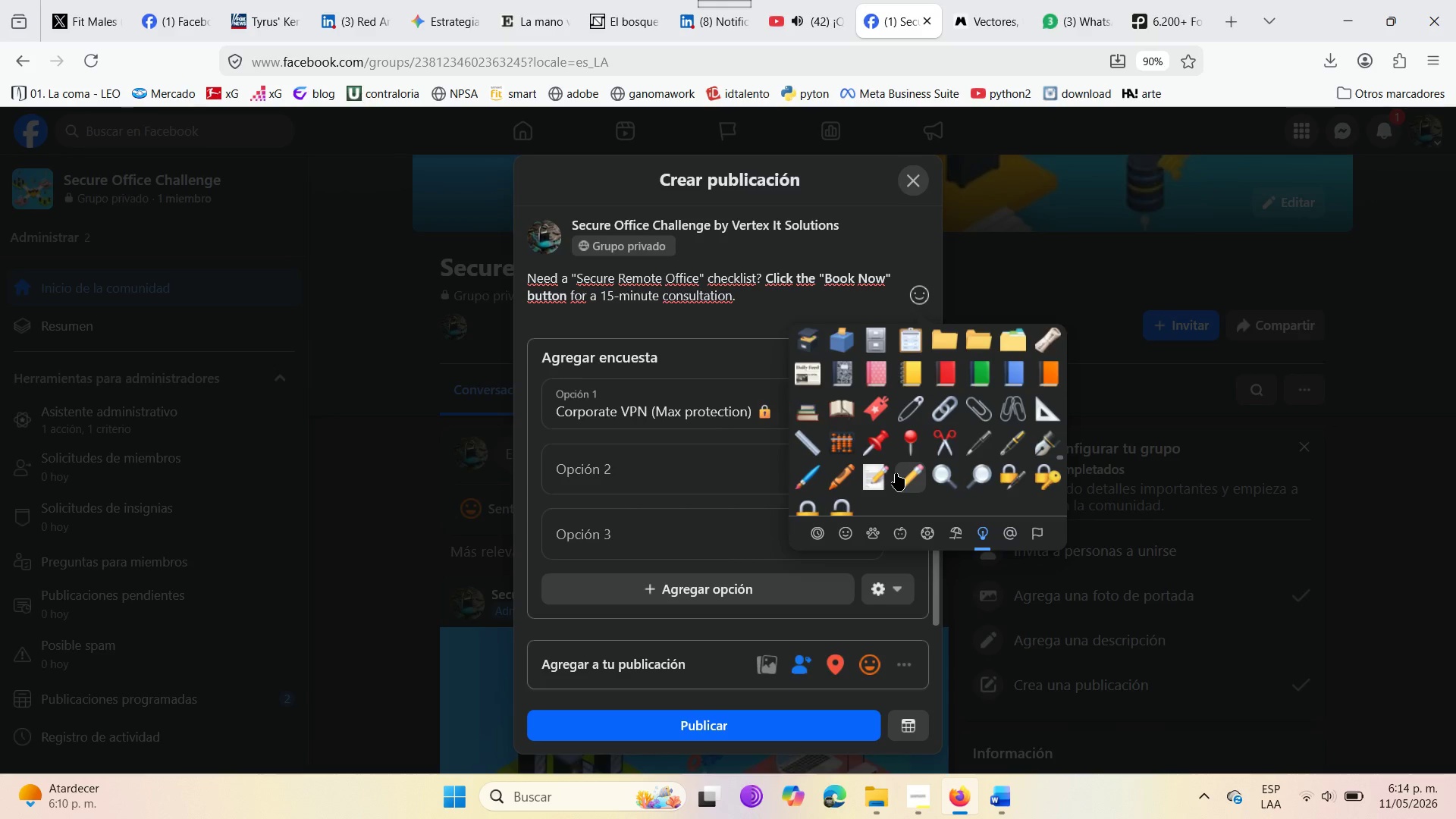 
scroll: coordinate [902, 472], scroll_direction: down, amount: 5.0
 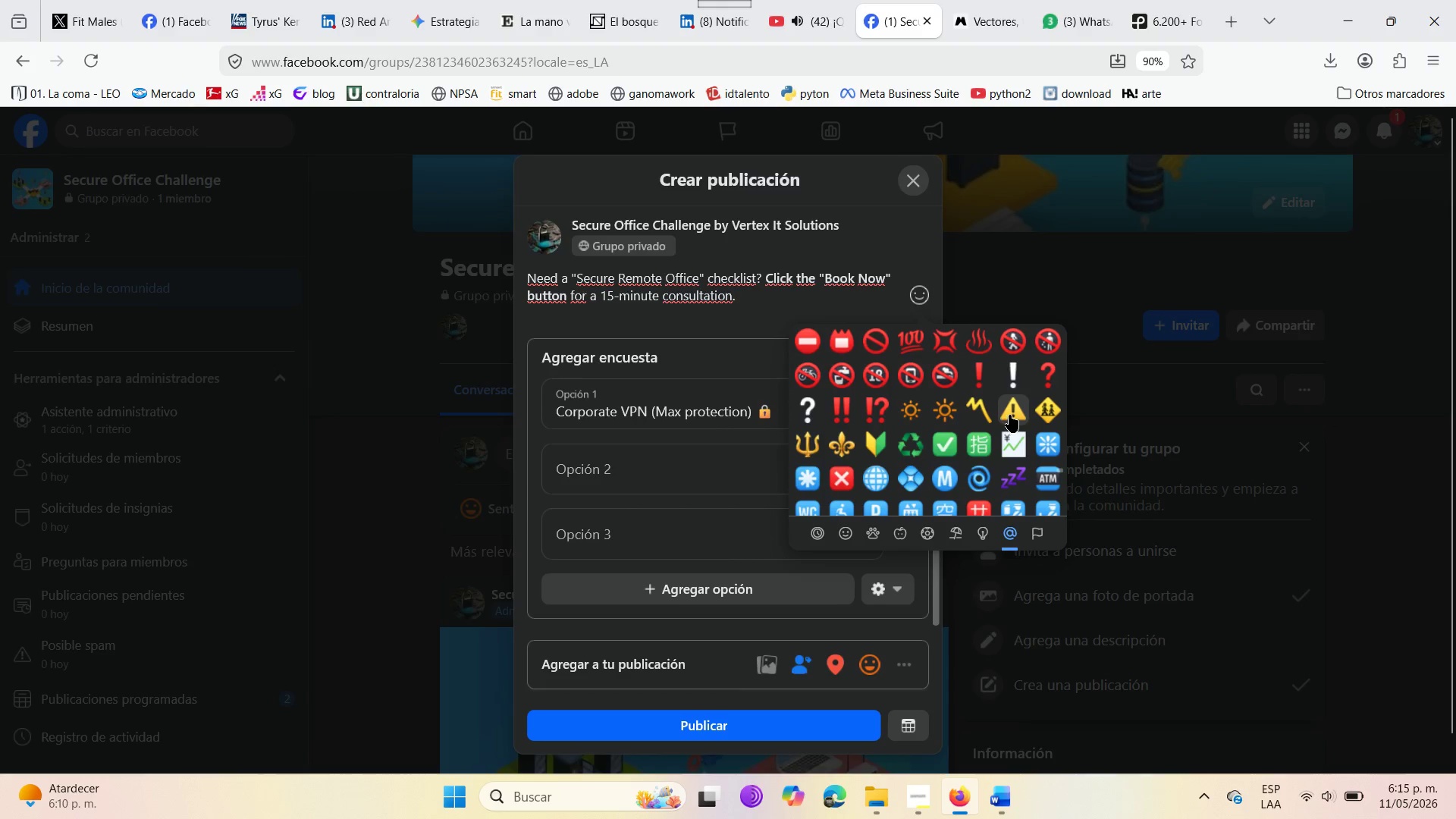 
left_click([1009, 415])
 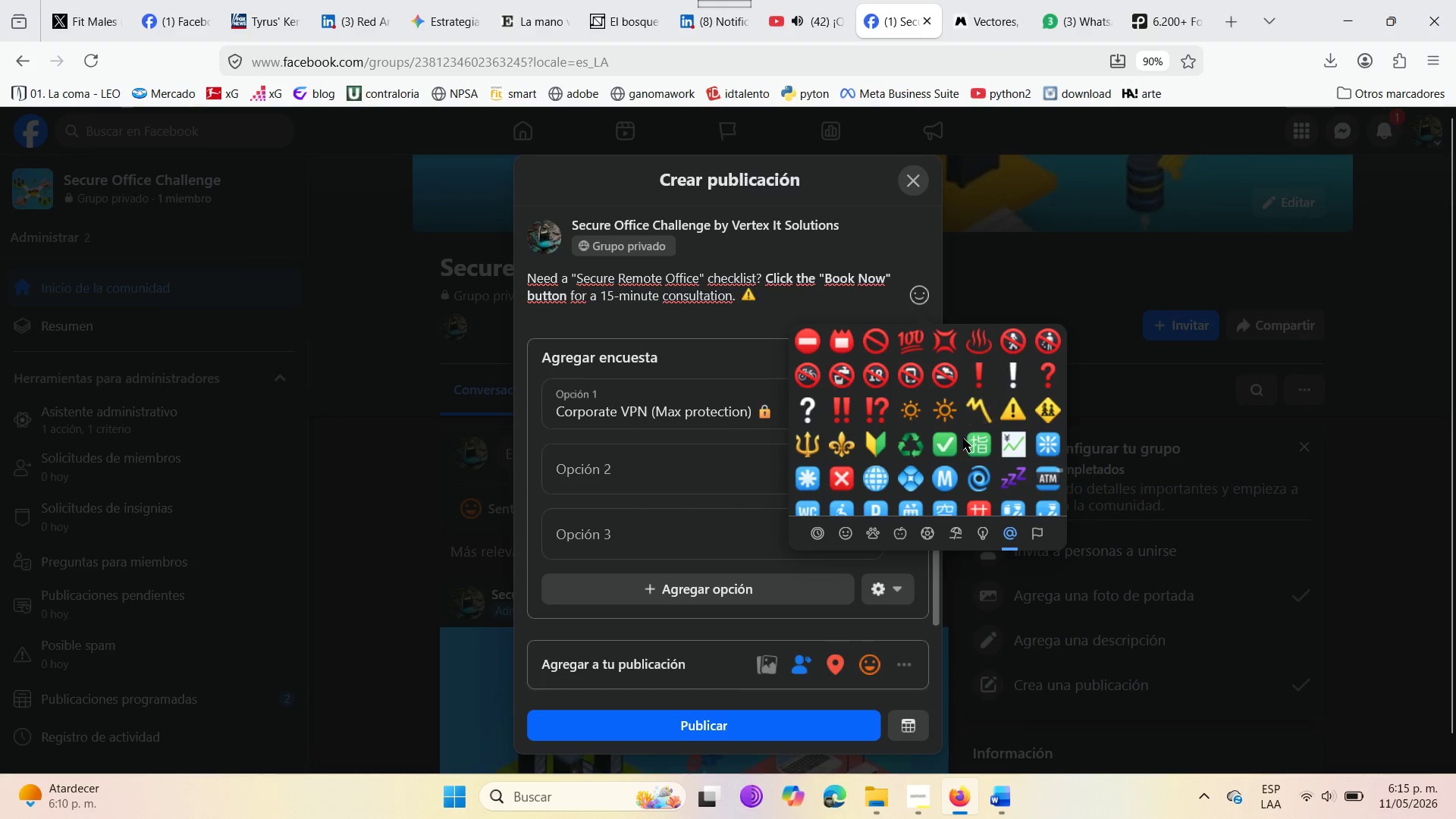 
scroll: coordinate [954, 439], scroll_direction: down, amount: 1.0
 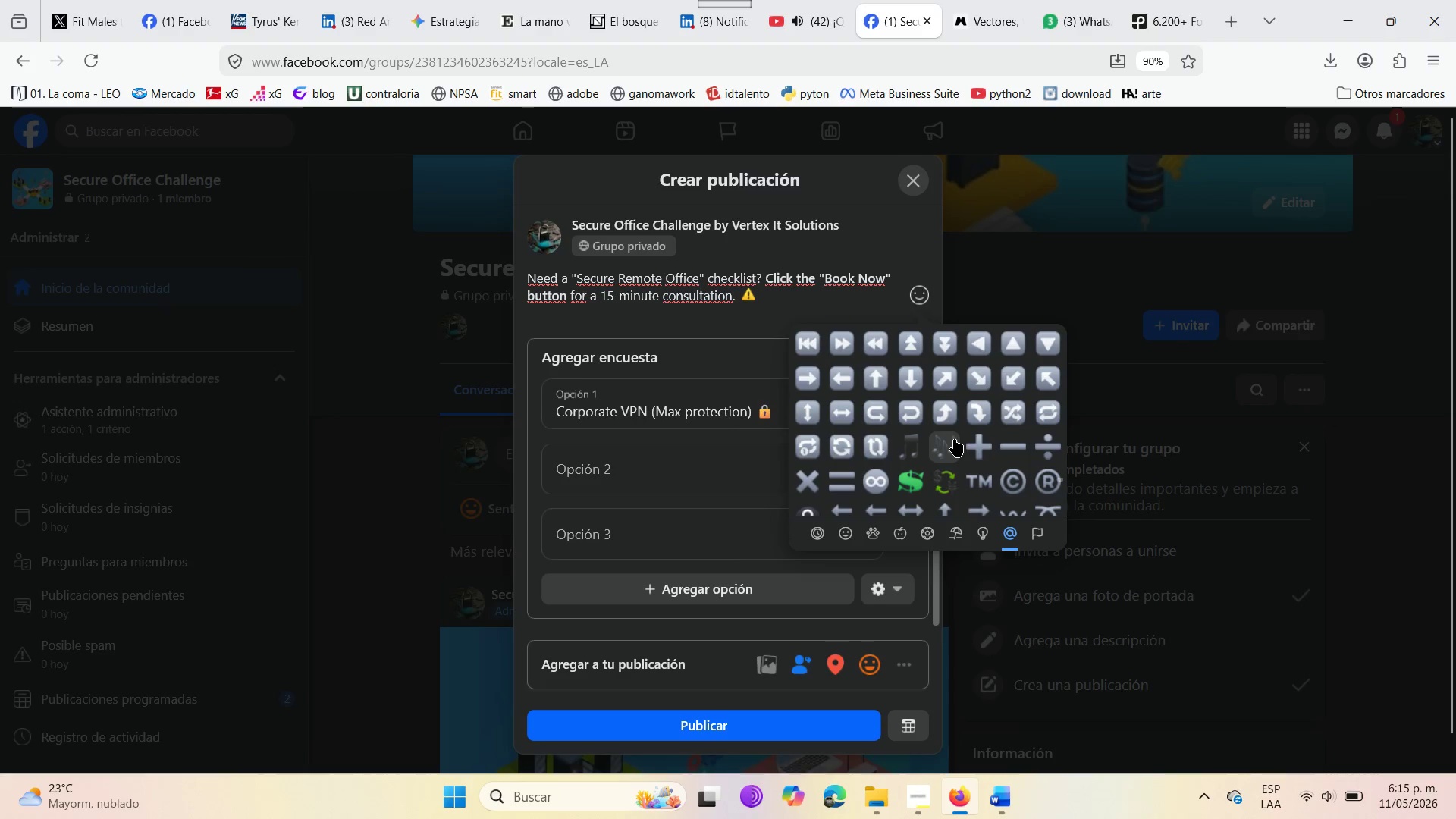 
scroll: coordinate [954, 439], scroll_direction: up, amount: 8.0
 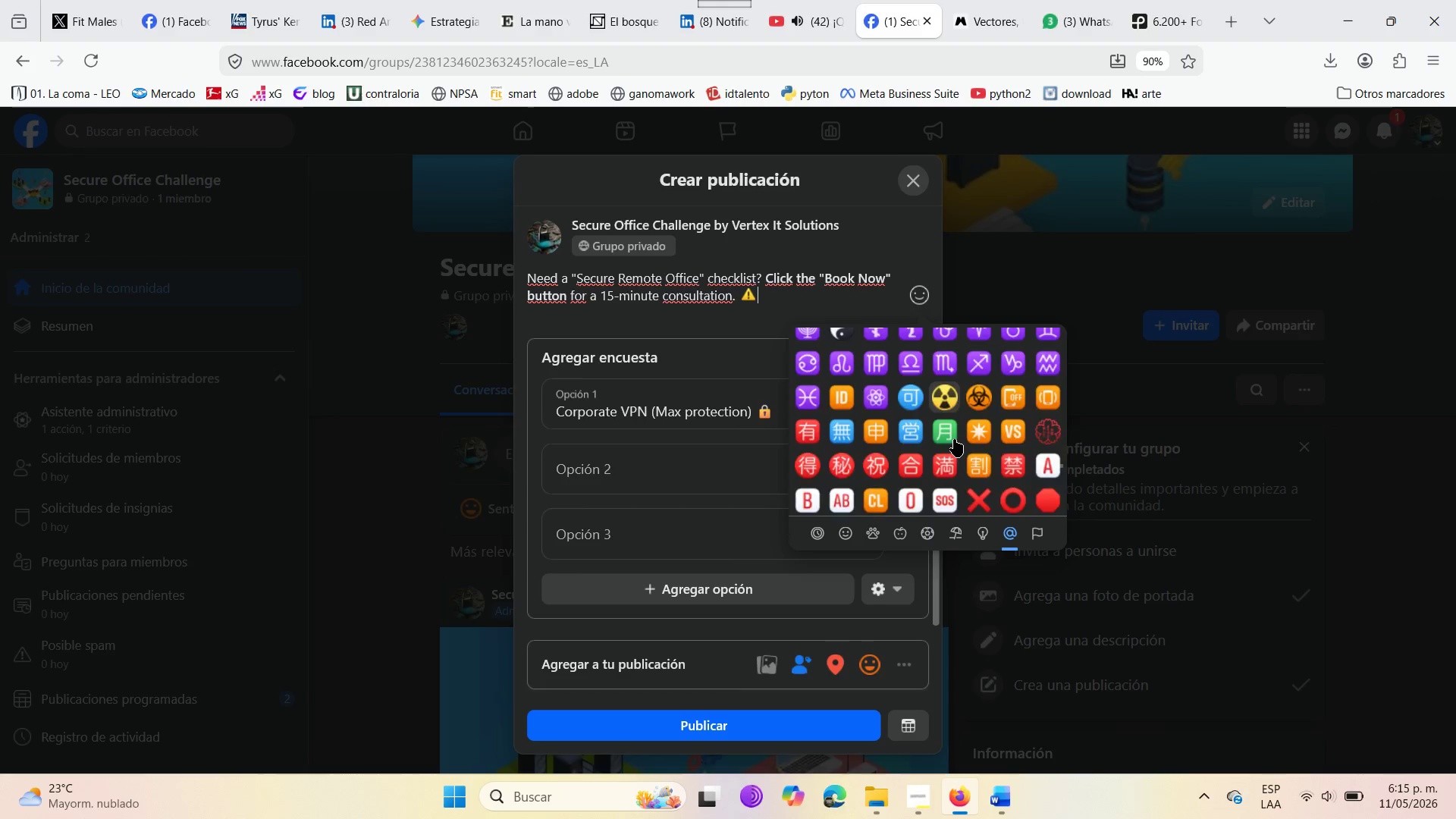 
scroll: coordinate [954, 439], scroll_direction: down, amount: 1.0
 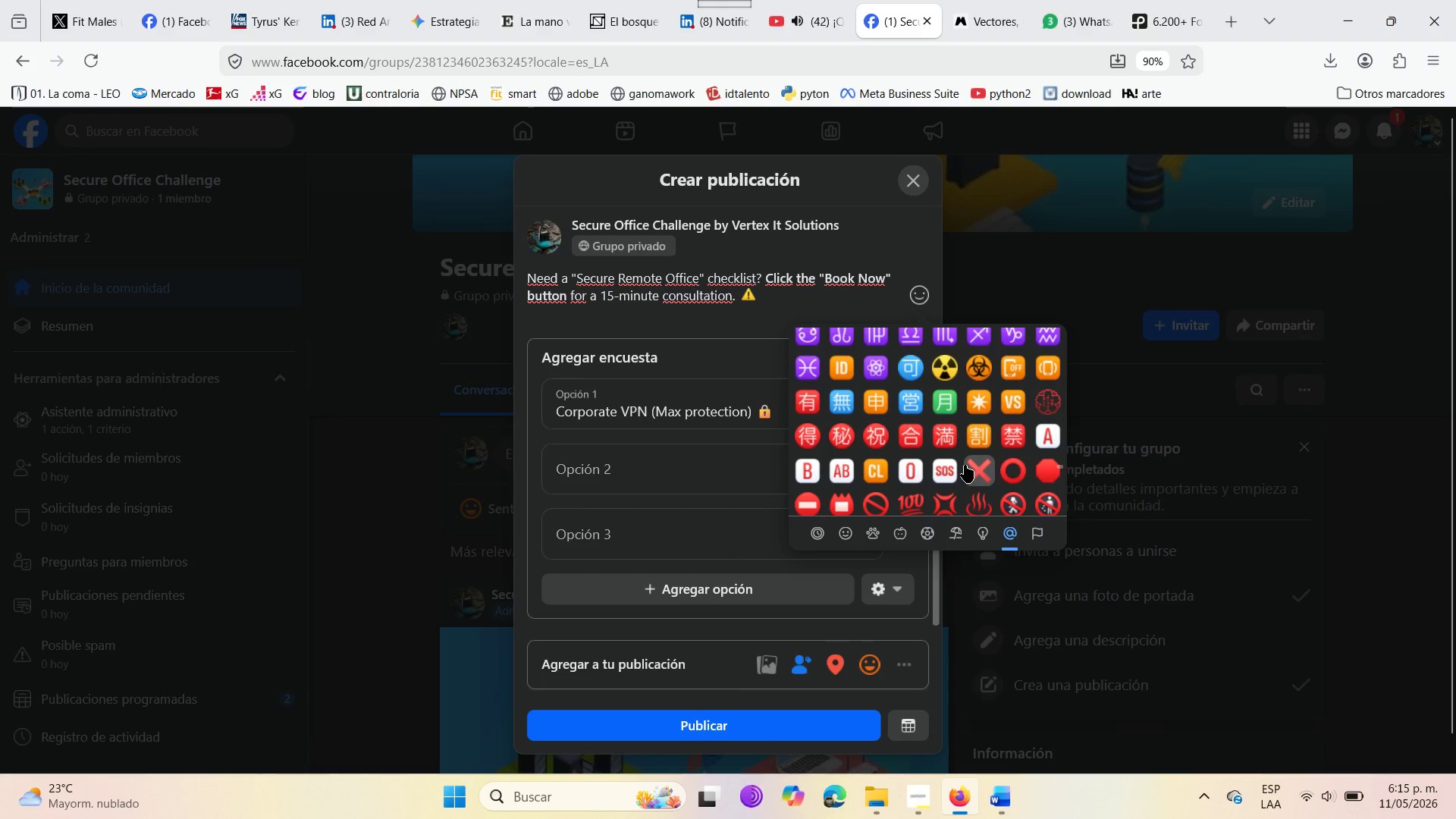 
left_click([965, 465])
 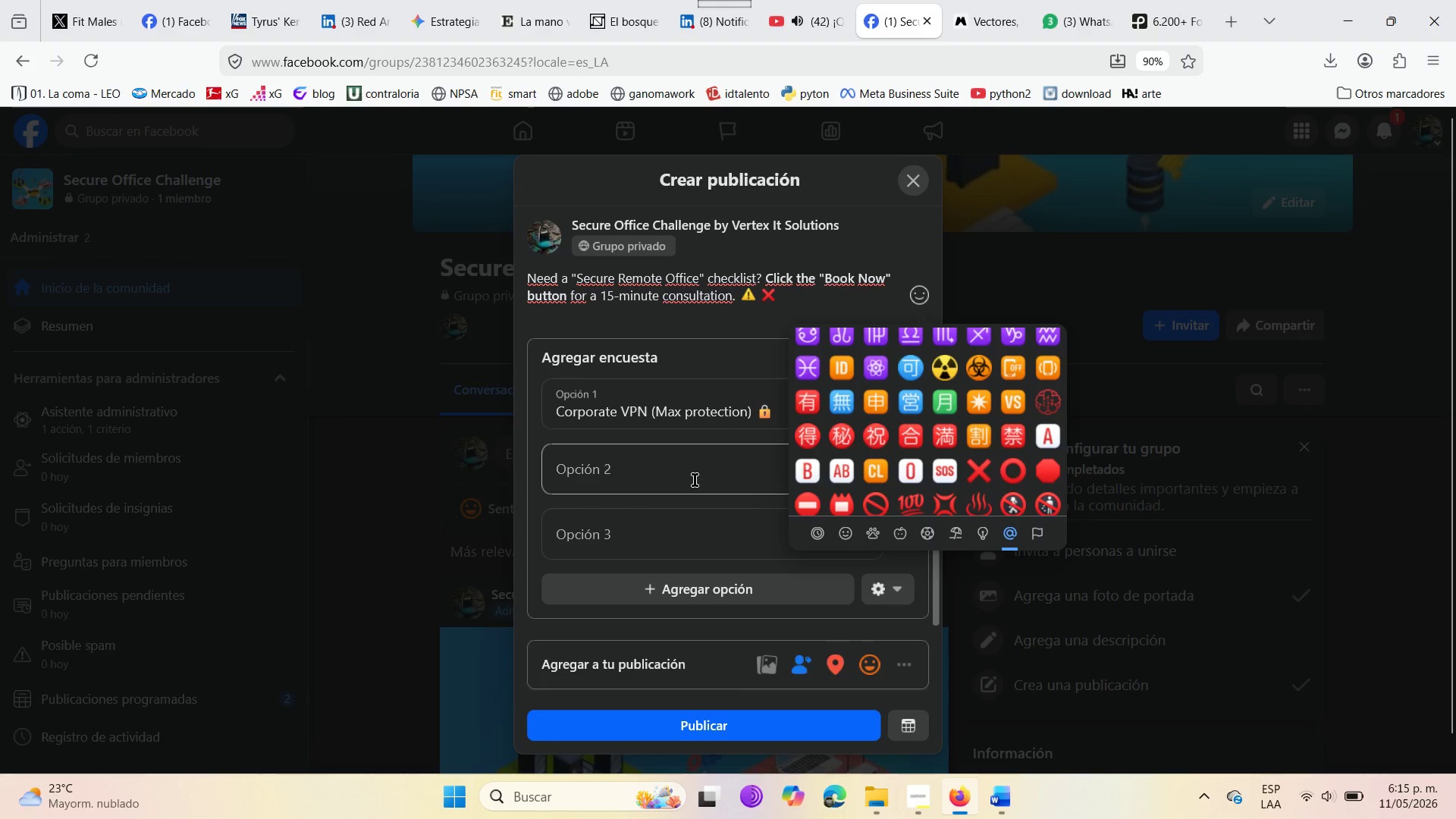 
left_click([695, 480])
 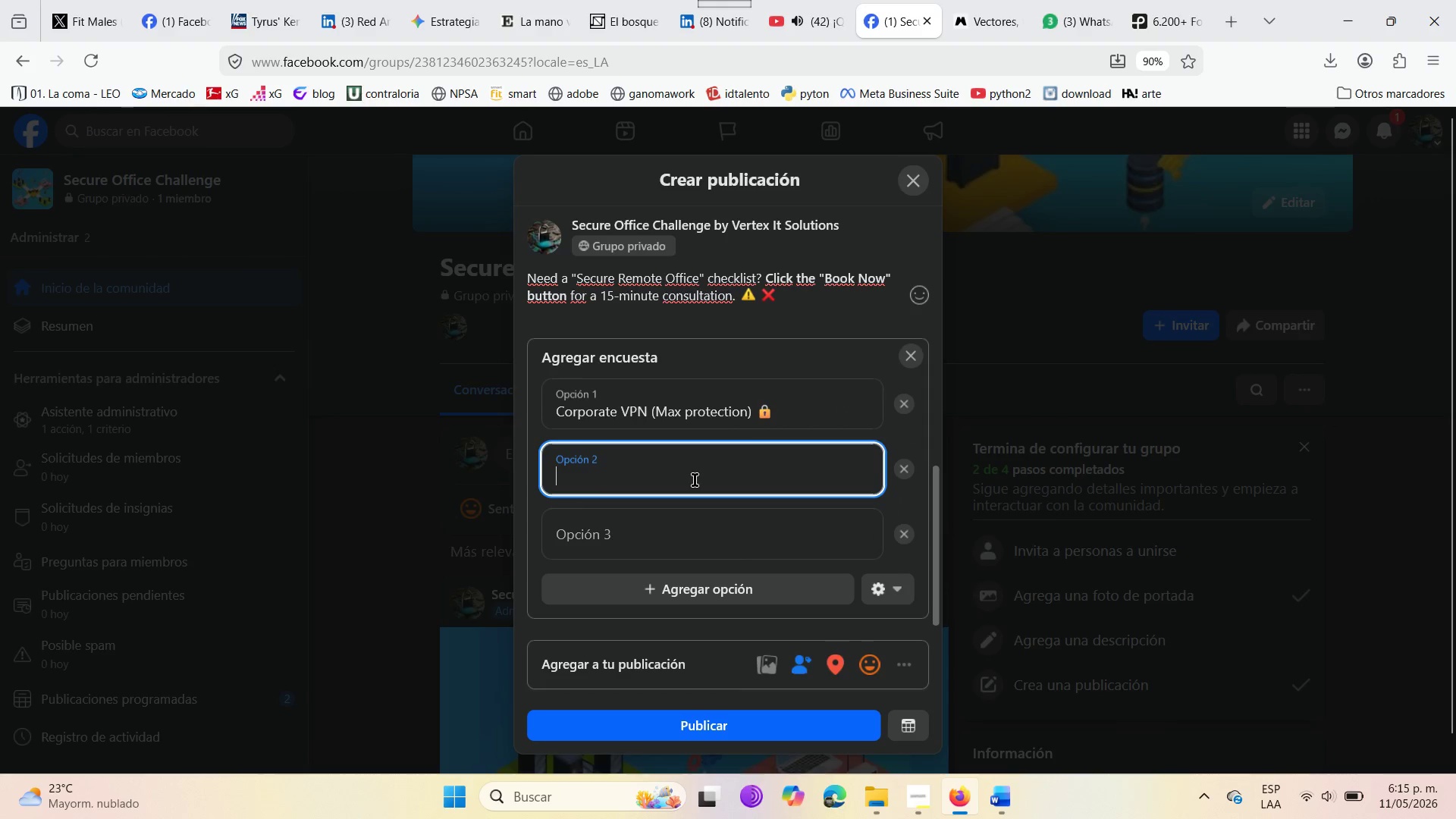 
type(Standar)
 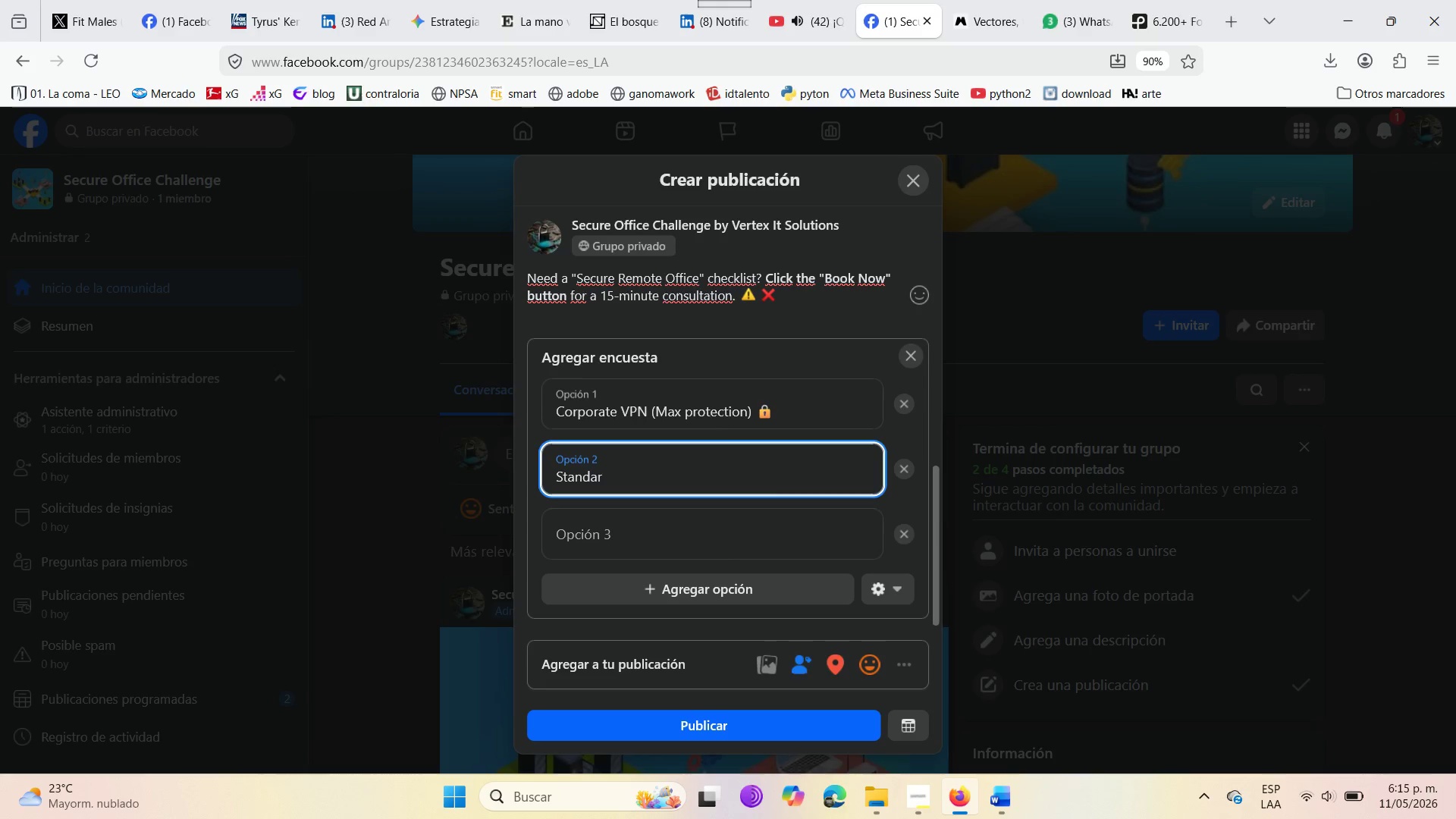 
key(D)
 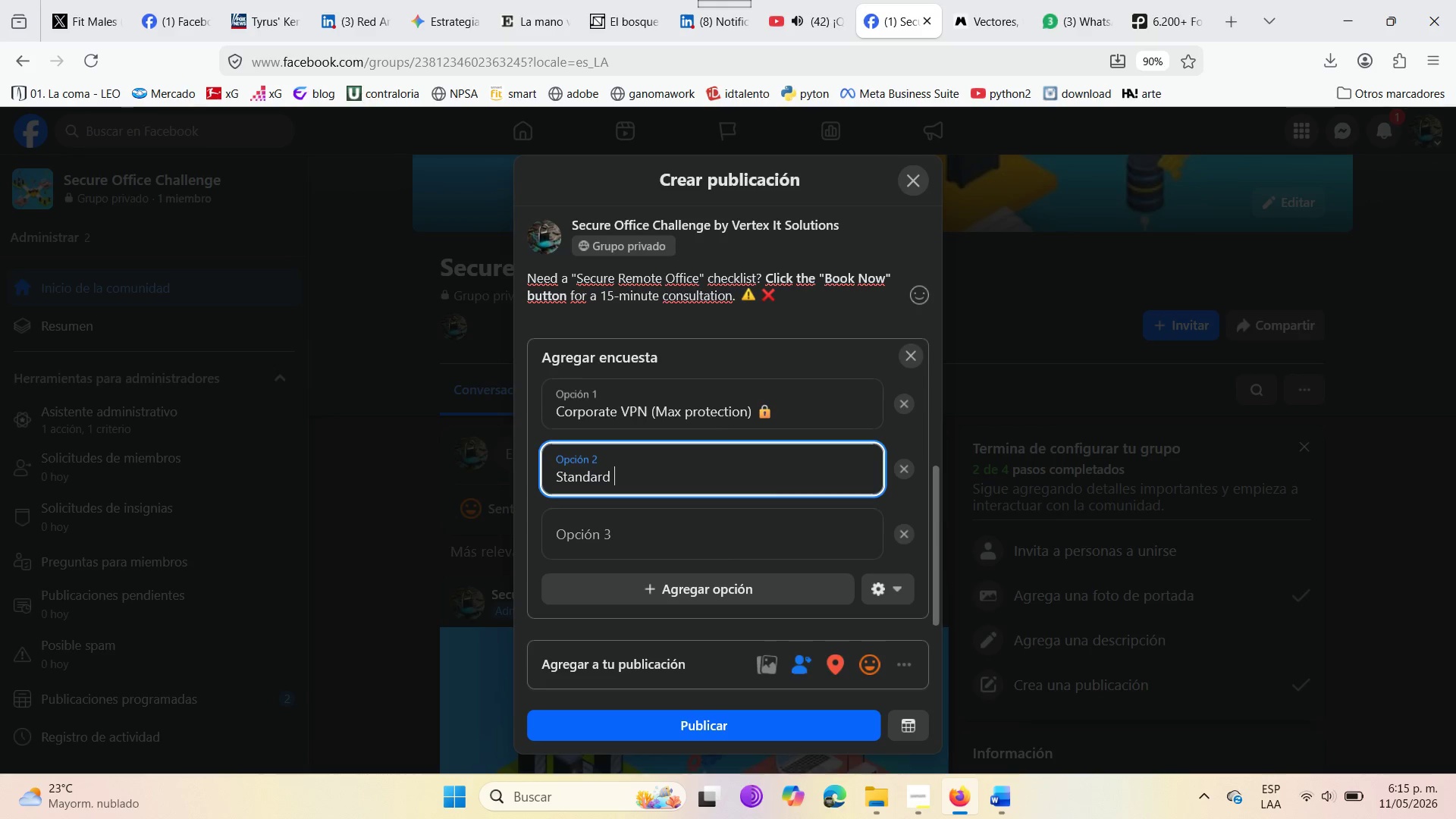 
key(Space)
 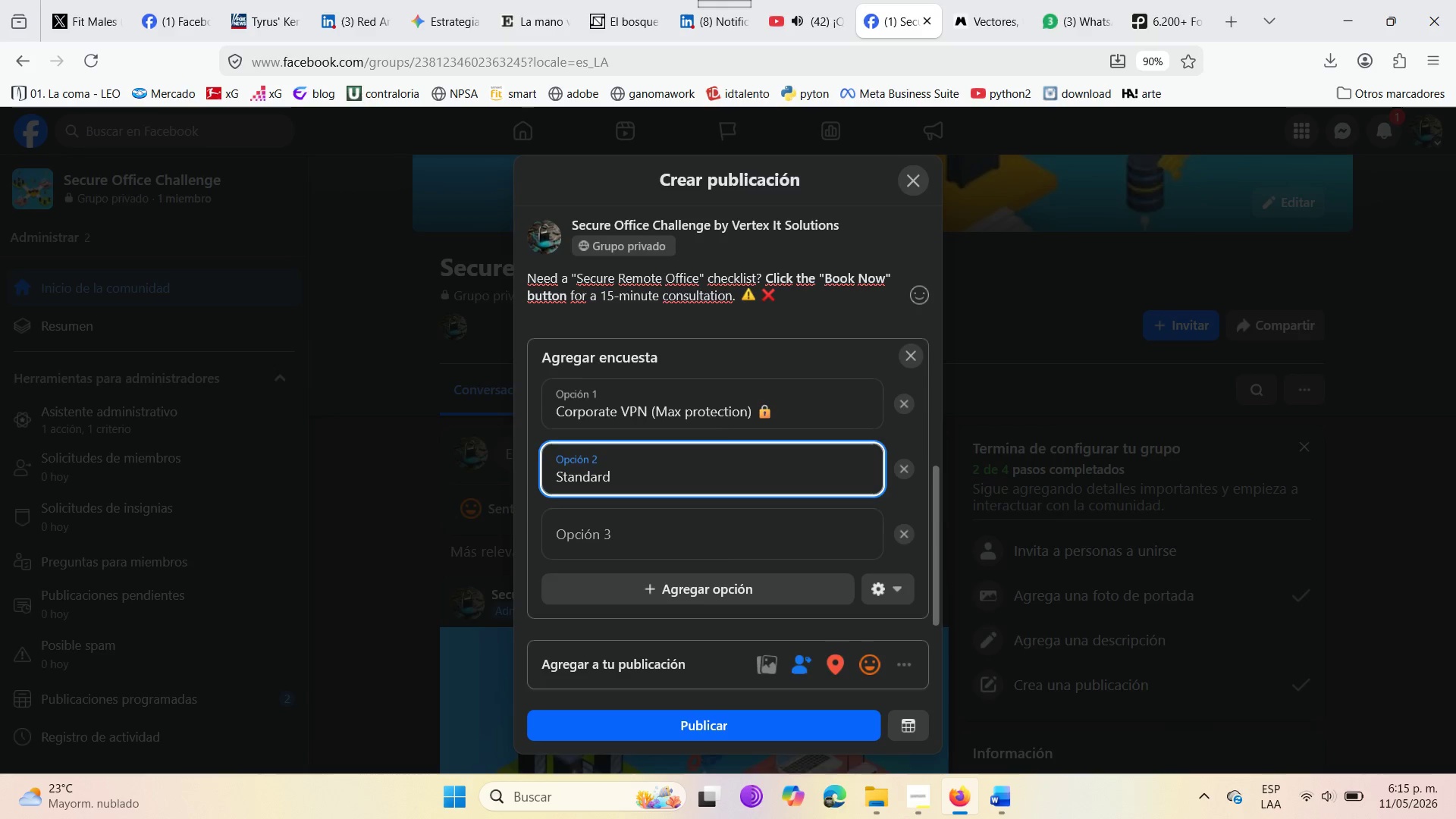 
wait(6.75)
 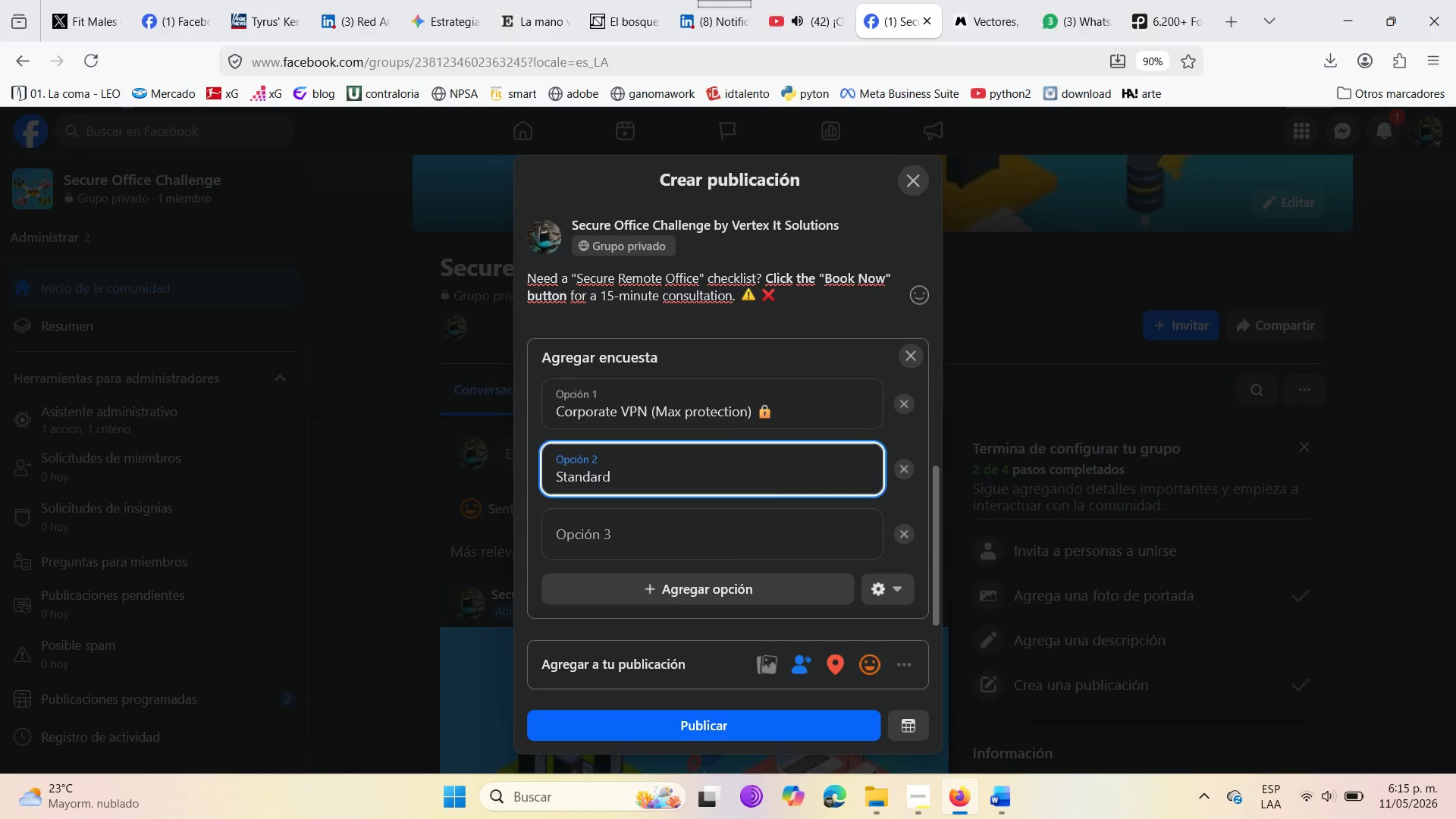 
type(Antivirus *Basis )
key(Backspace)
key(Backspace)
type(c( )
 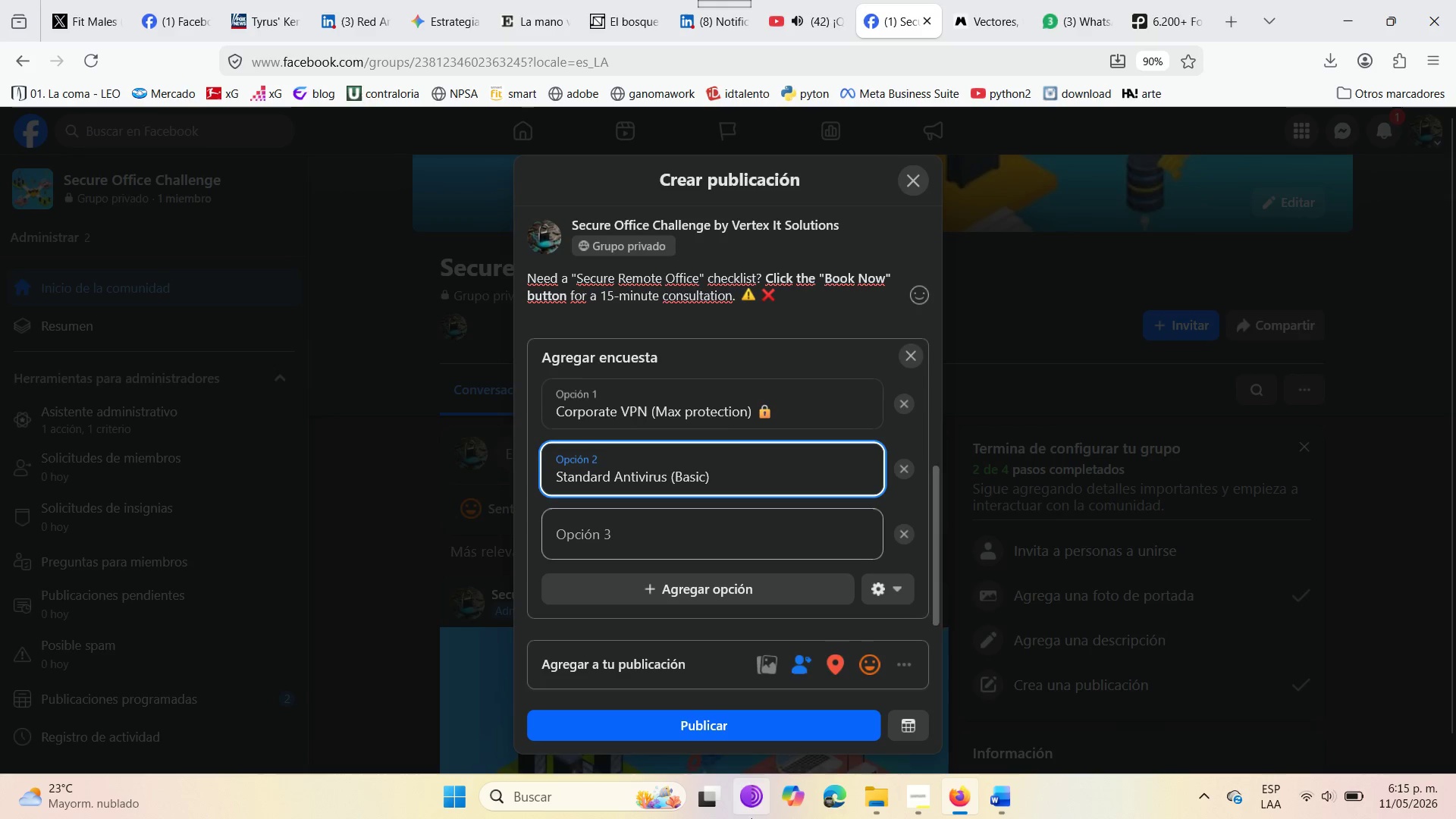 
left_click_drag(start_coordinate=[740, 294], to_coordinate=[757, 298])
 